 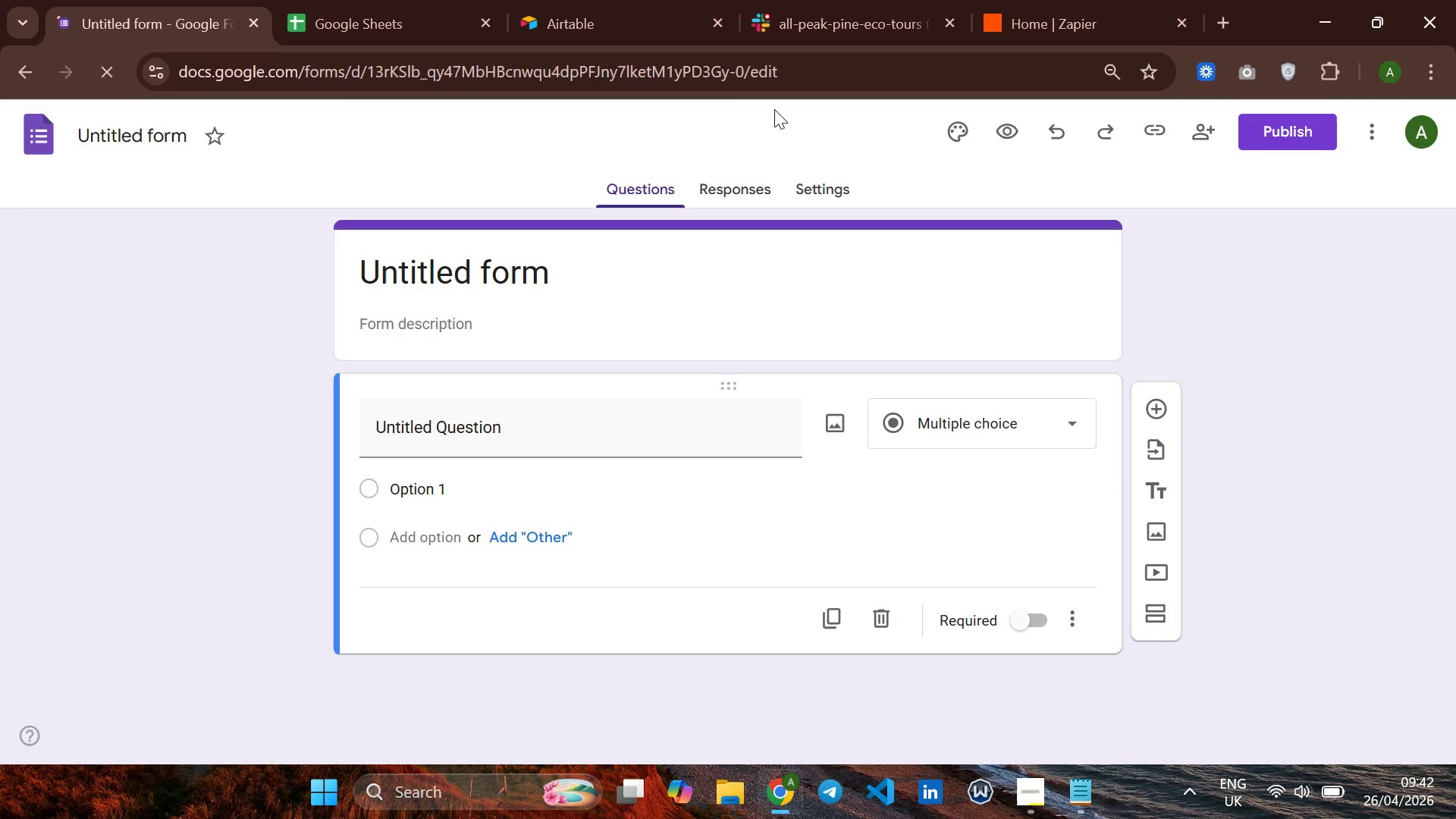 
key(CapsLock)
 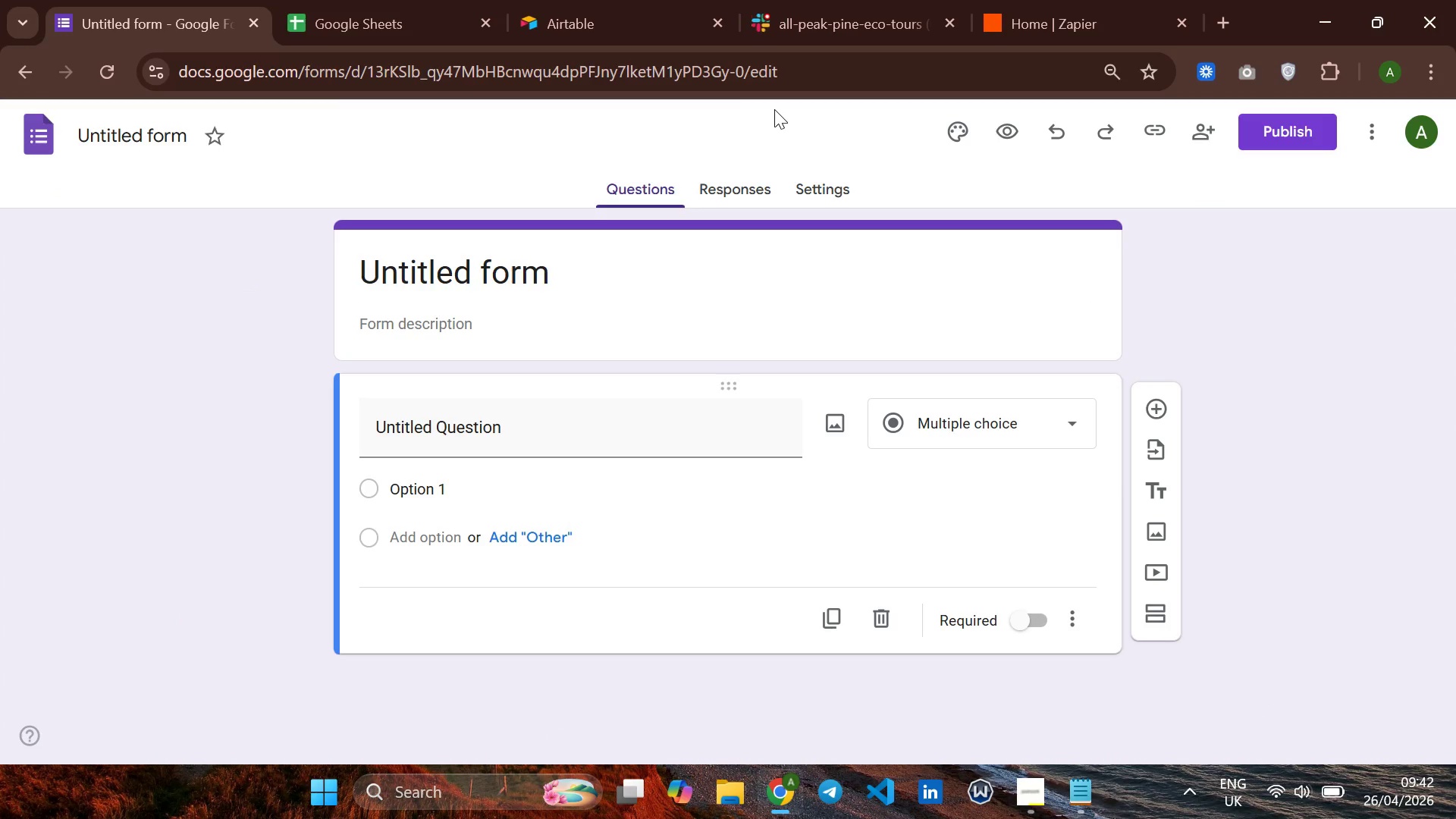 
key(P)
 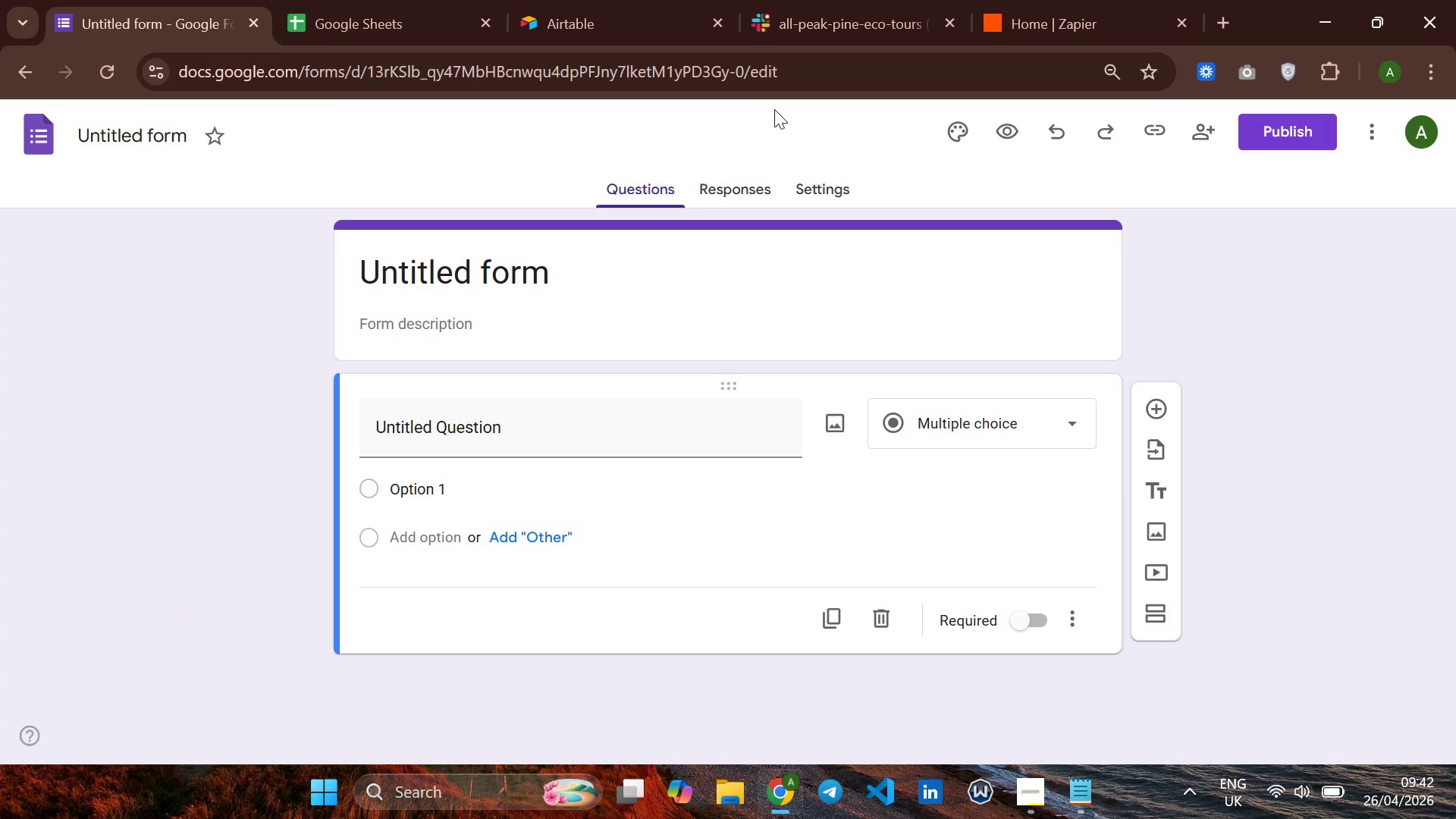 
key(CapsLock)
 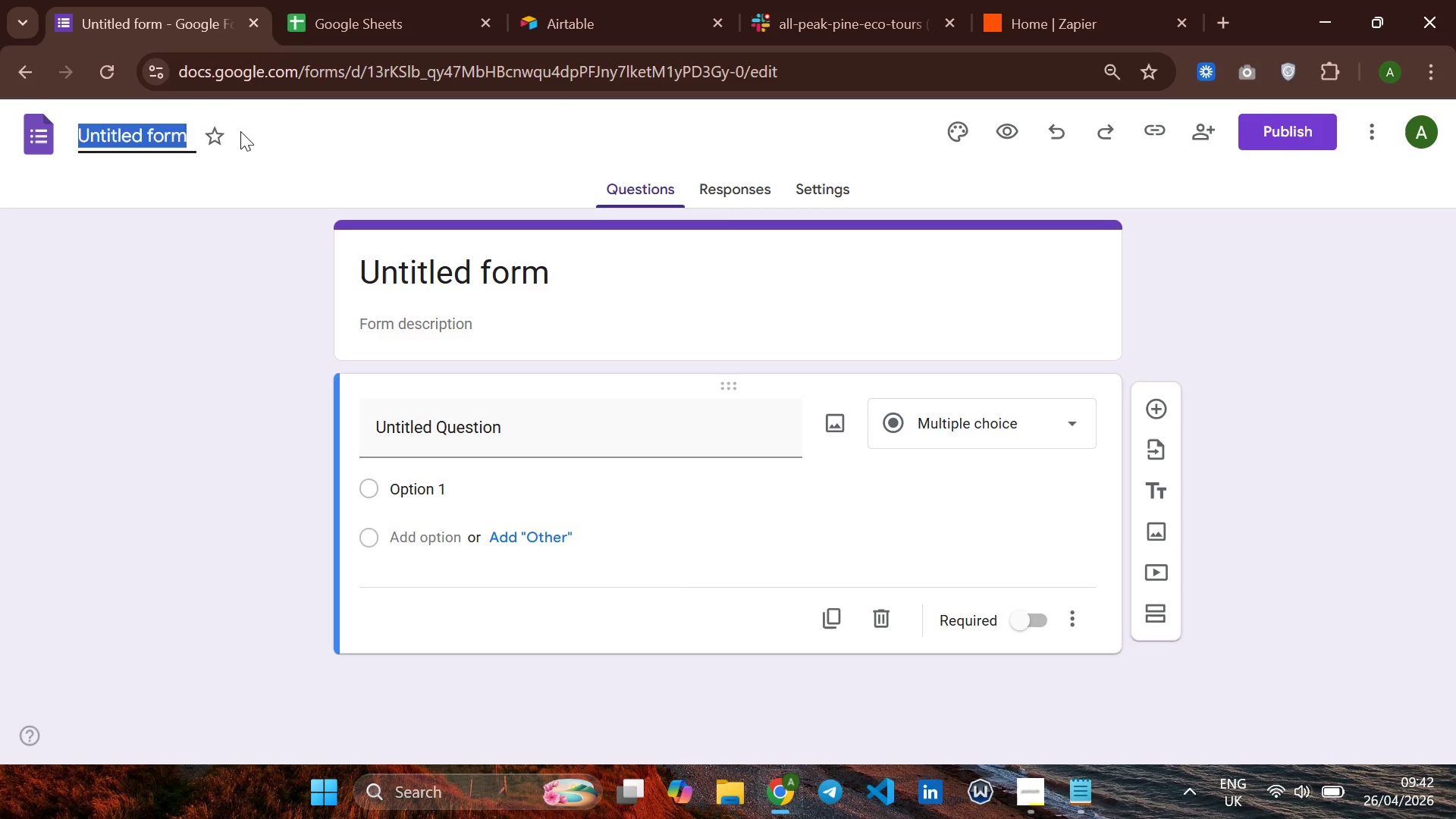 
type(Peak & )
 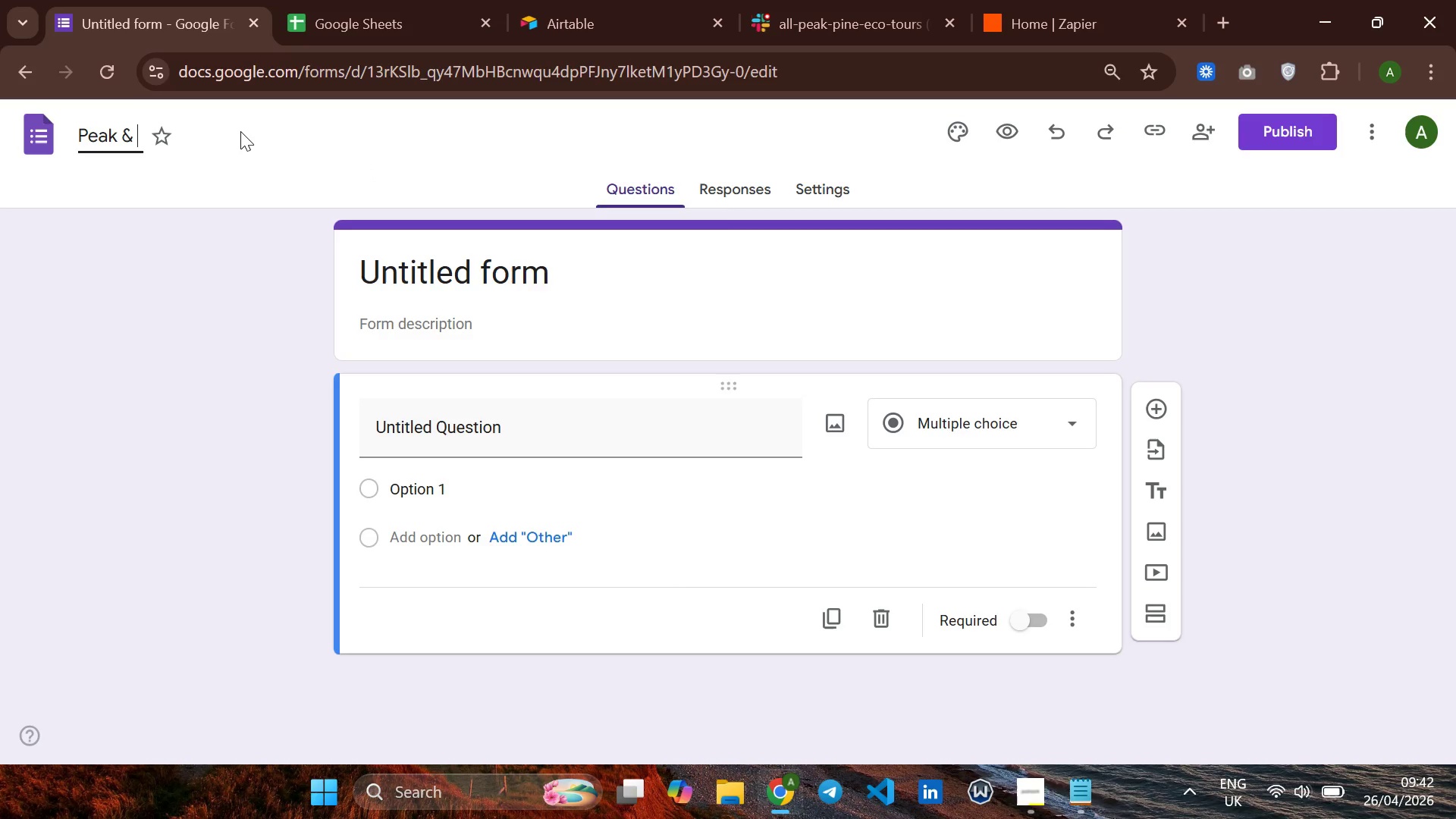 
type(PINE )
key(Backspace)
key(Backspace)
key(Backspace)
key(Backspace)
type(ine Eco)
 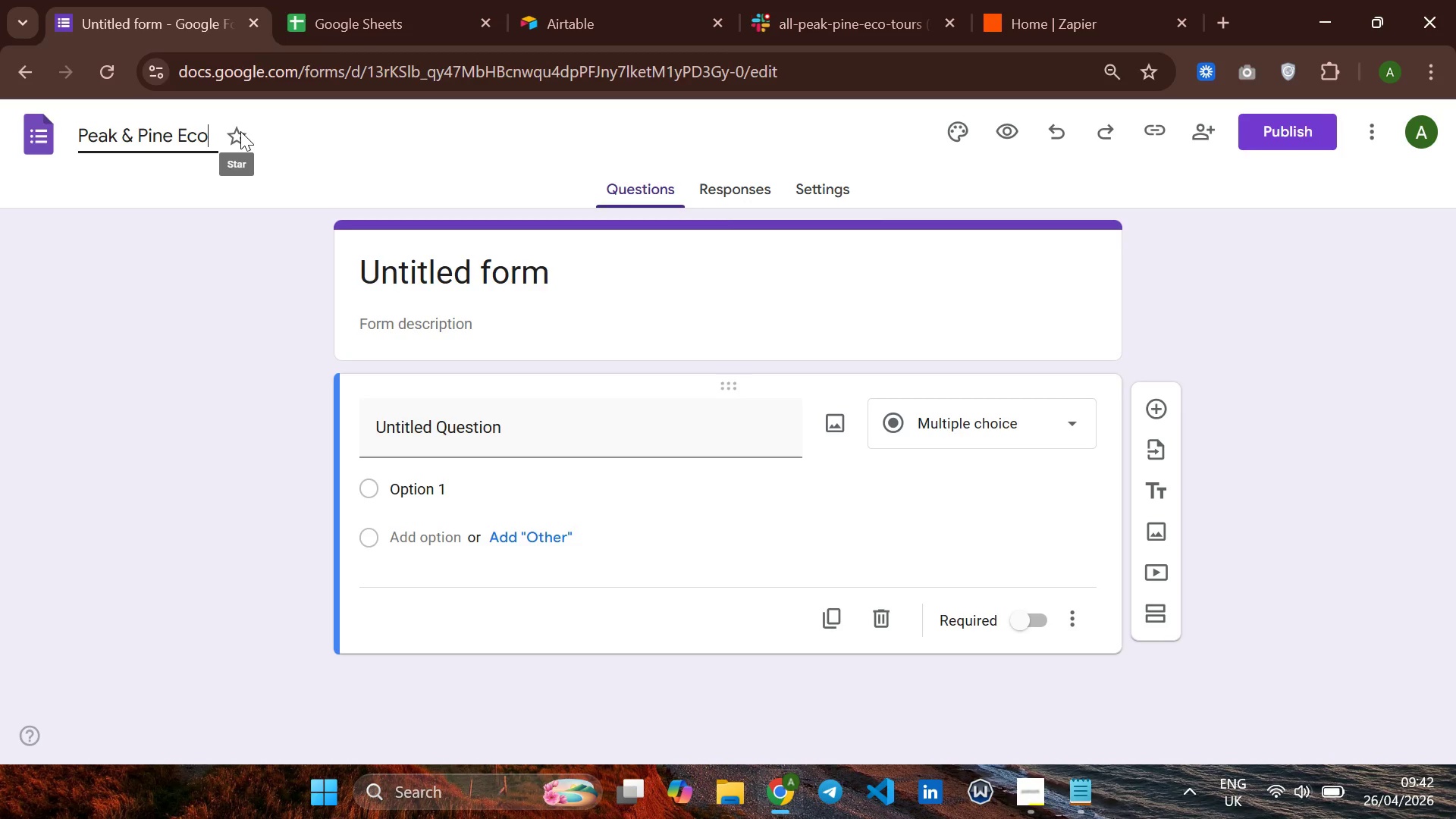 
wait(5.34)
 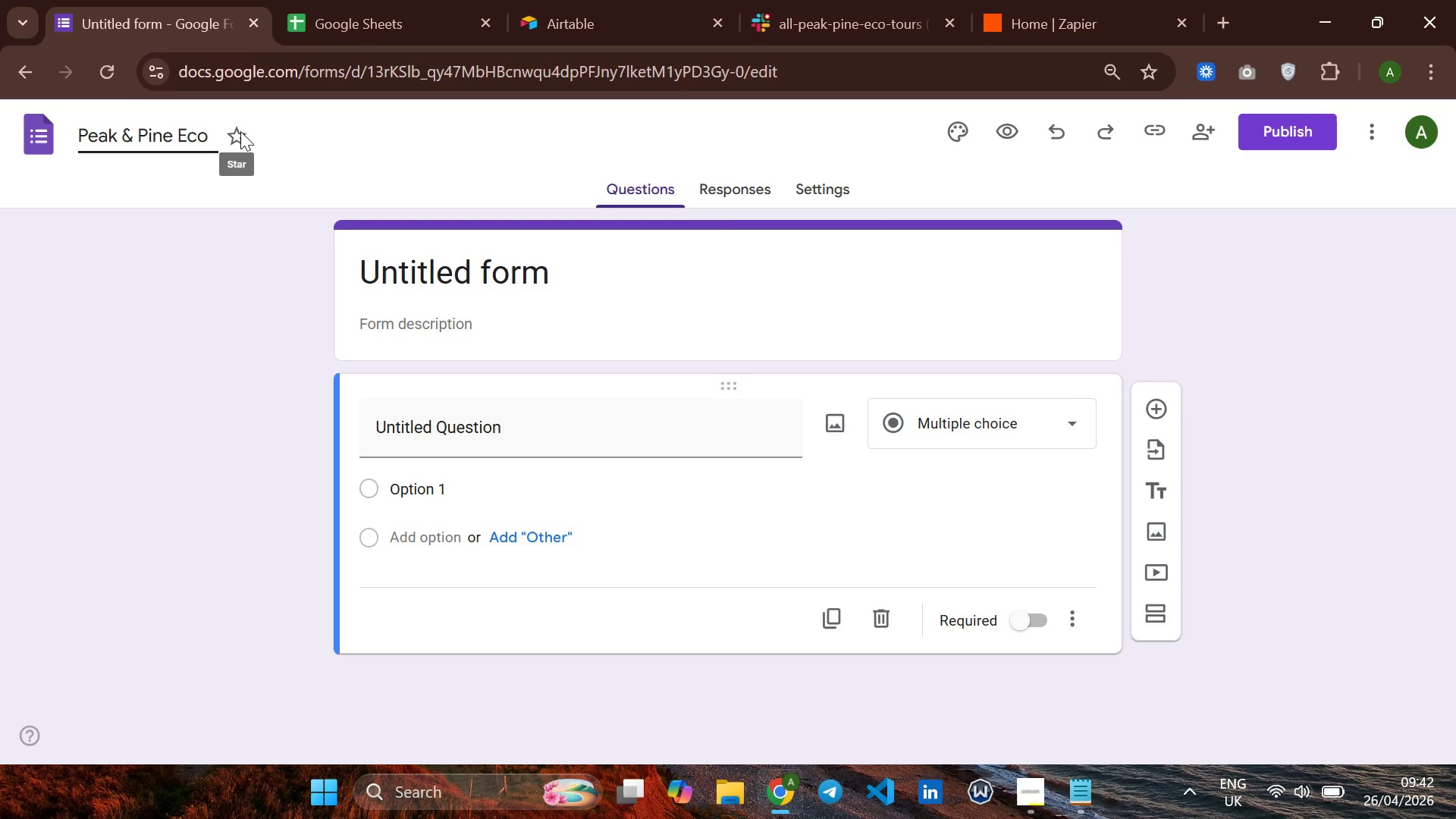 
type(-TORU)
key(Backspace)
key(Backspace)
key(Backspace)
type(our - )
key(Backspace)
key(Backspace)
type(   Tre)
 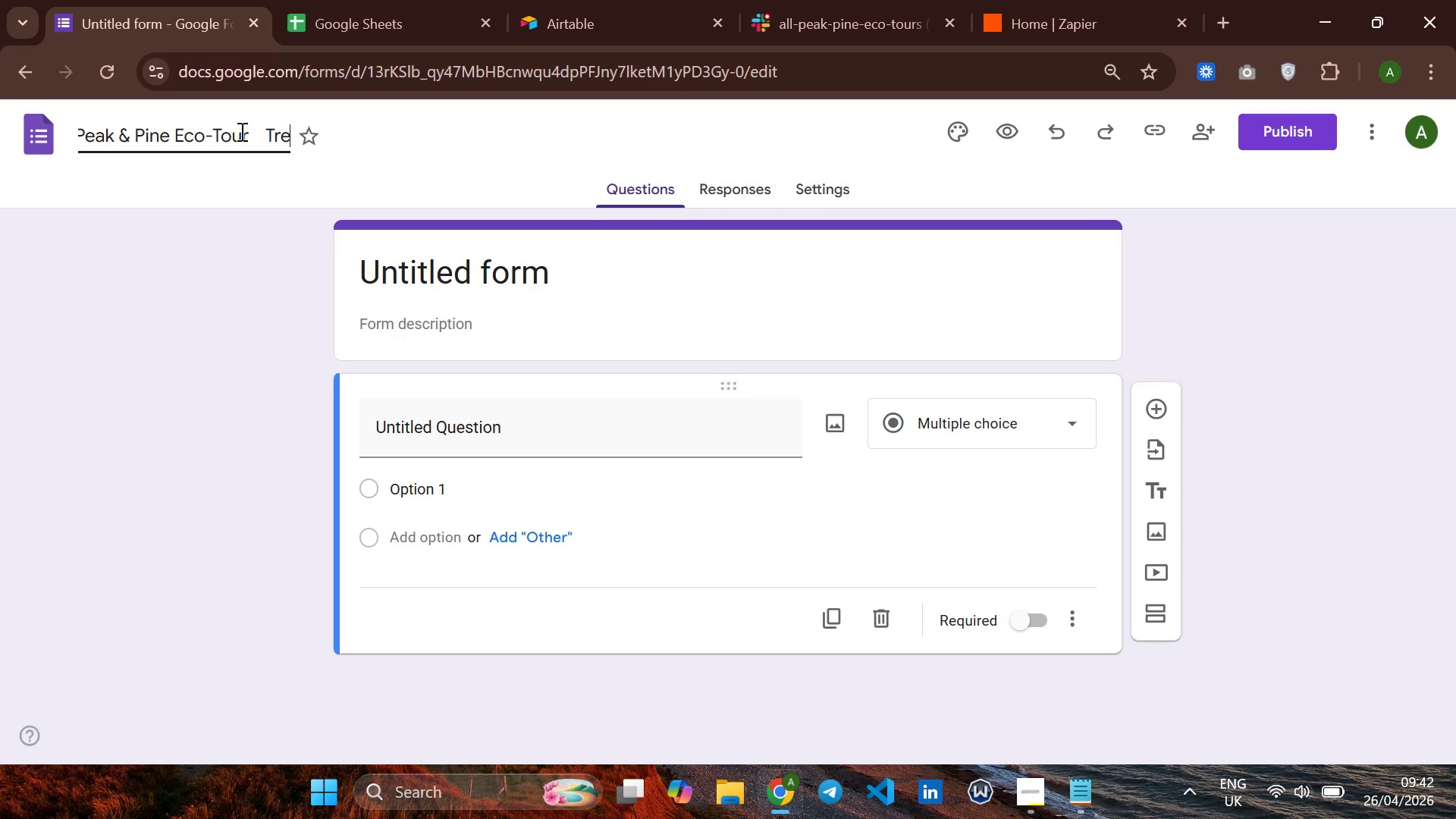 
key(ArrowLeft)
 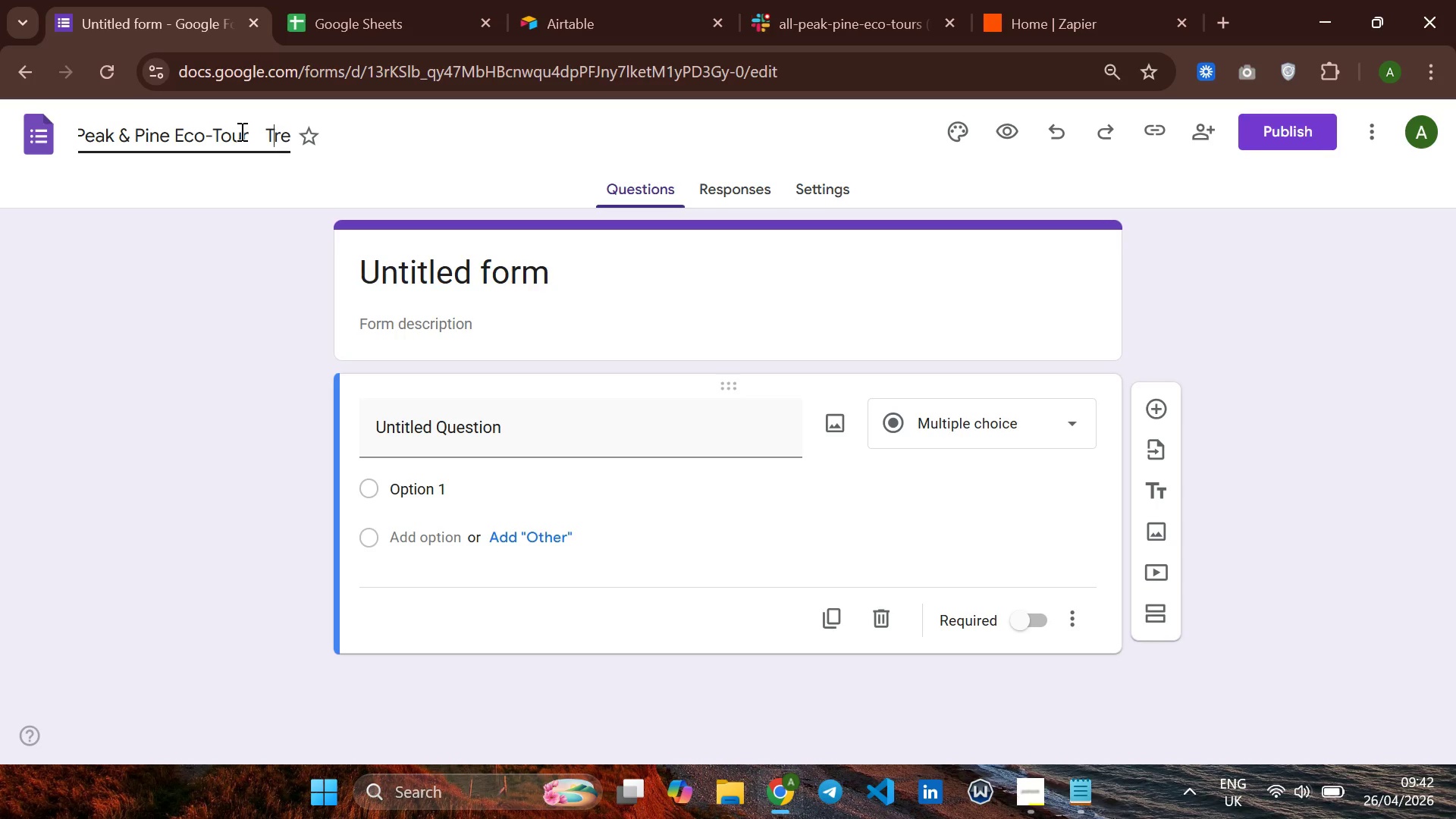 
key(ArrowLeft)
 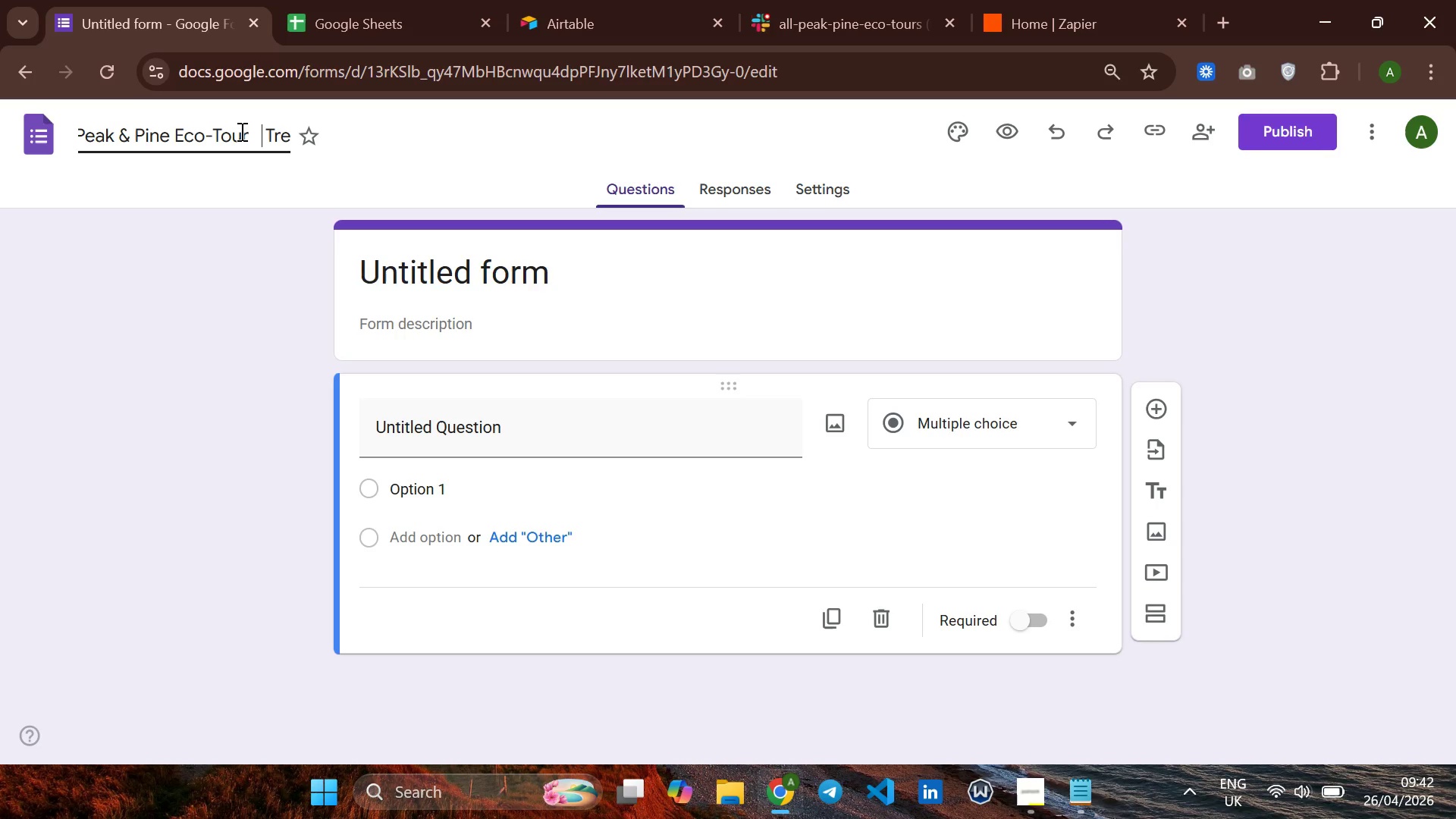 
key(ArrowLeft)
 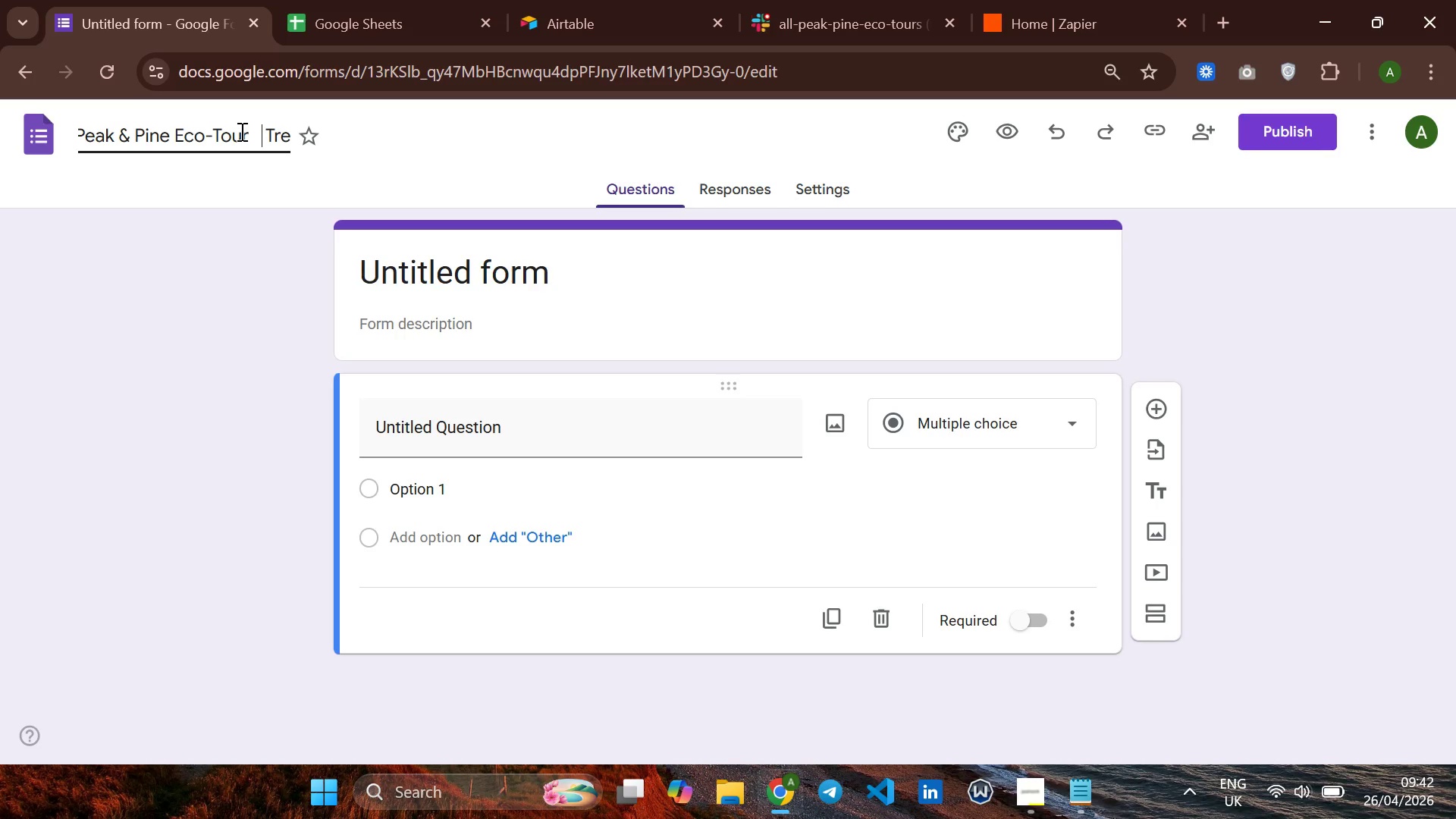 
key(ArrowLeft)
 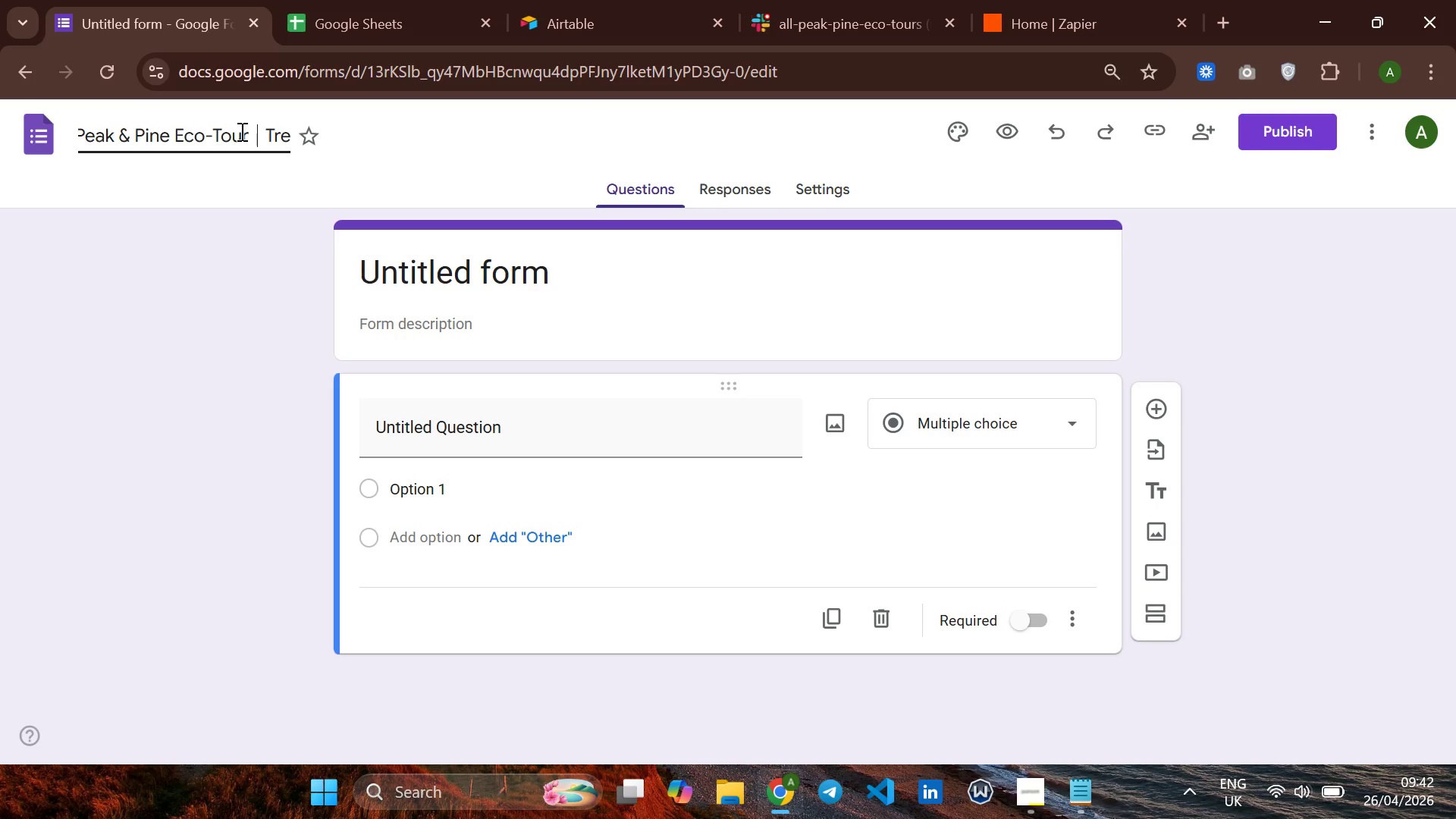 
key(ArrowLeft)
 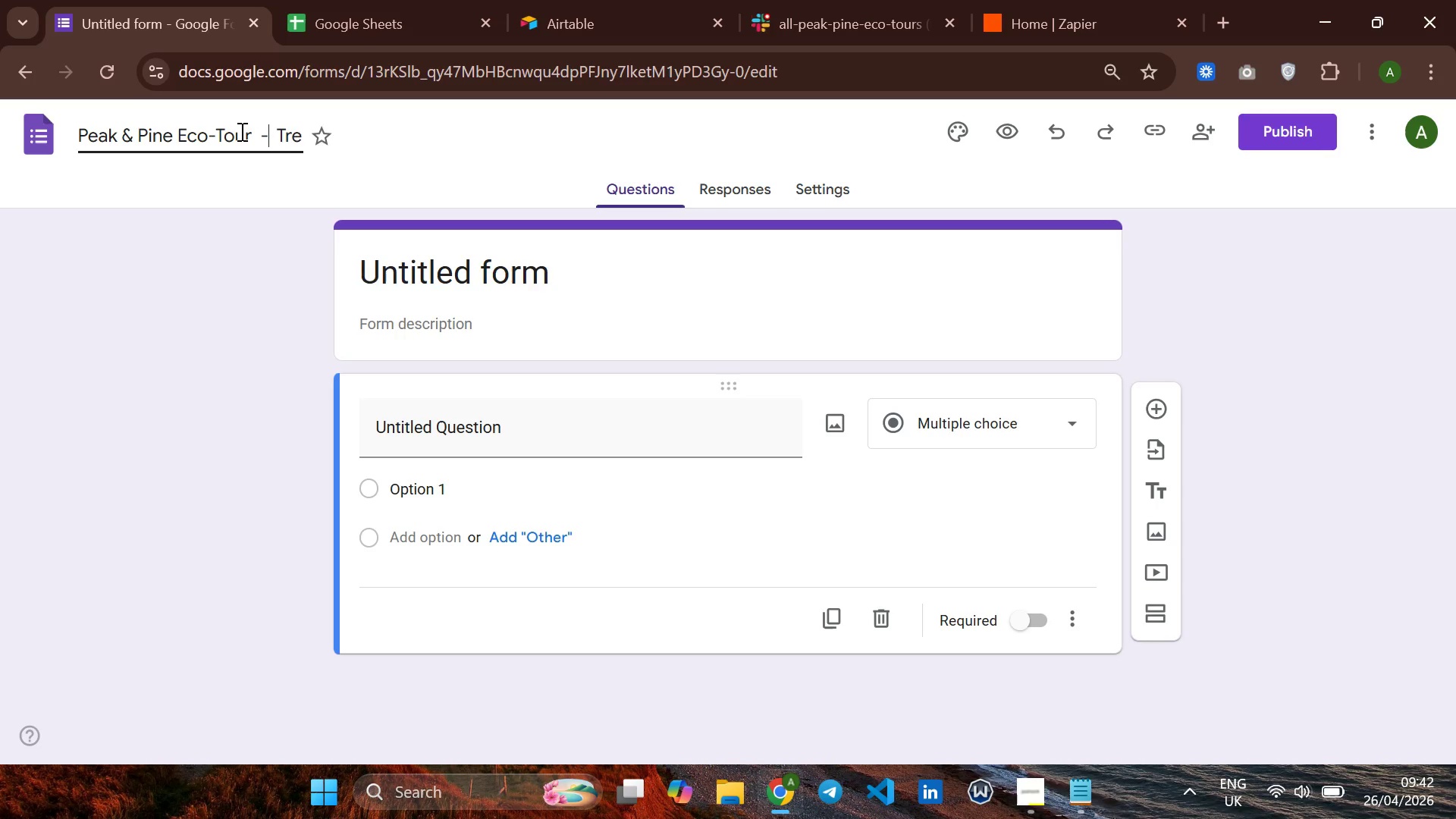 
key(Minus)
 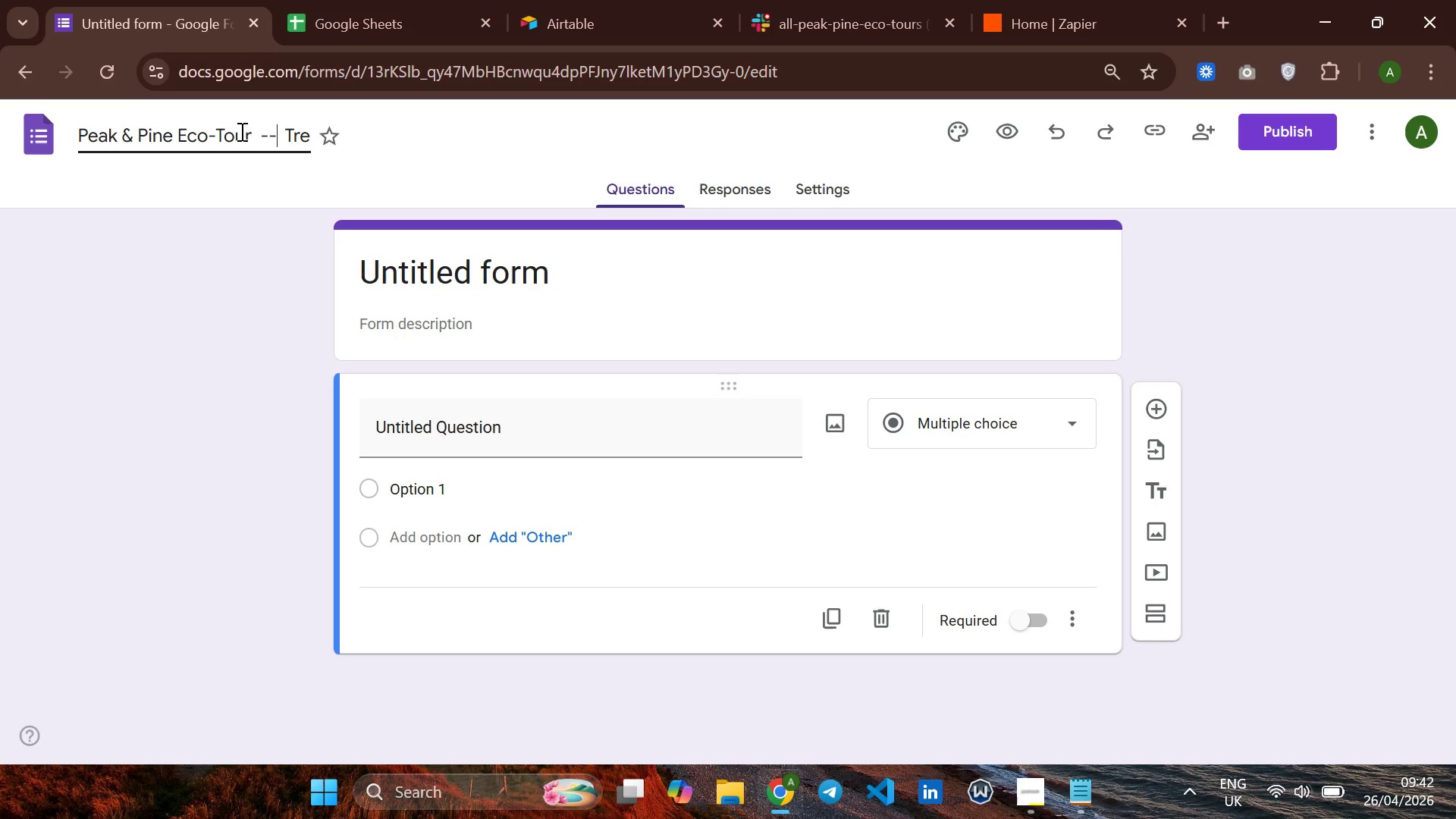 
key(Minus)
 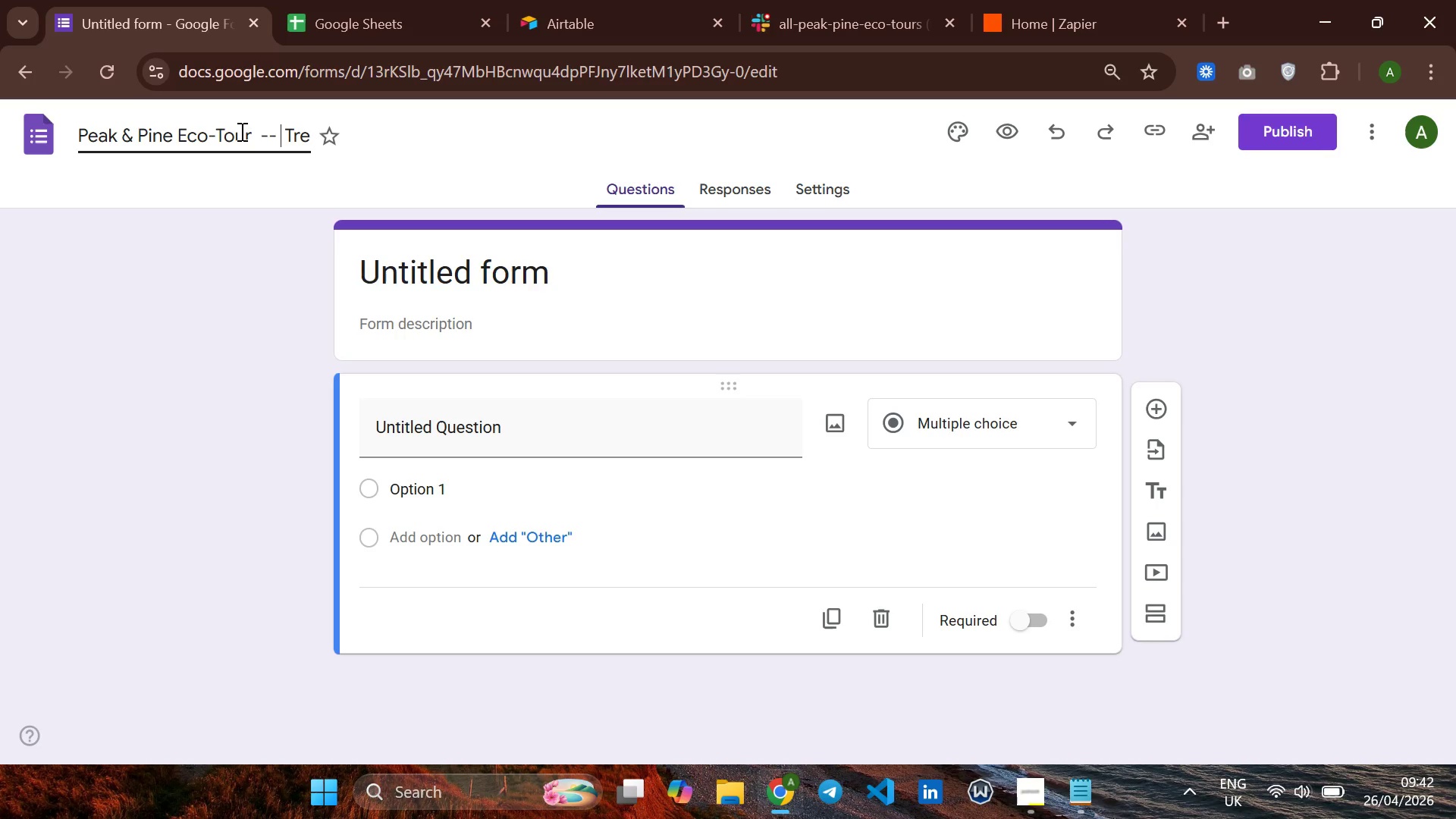 
hold_key(key=ArrowRight, duration=0.66)
 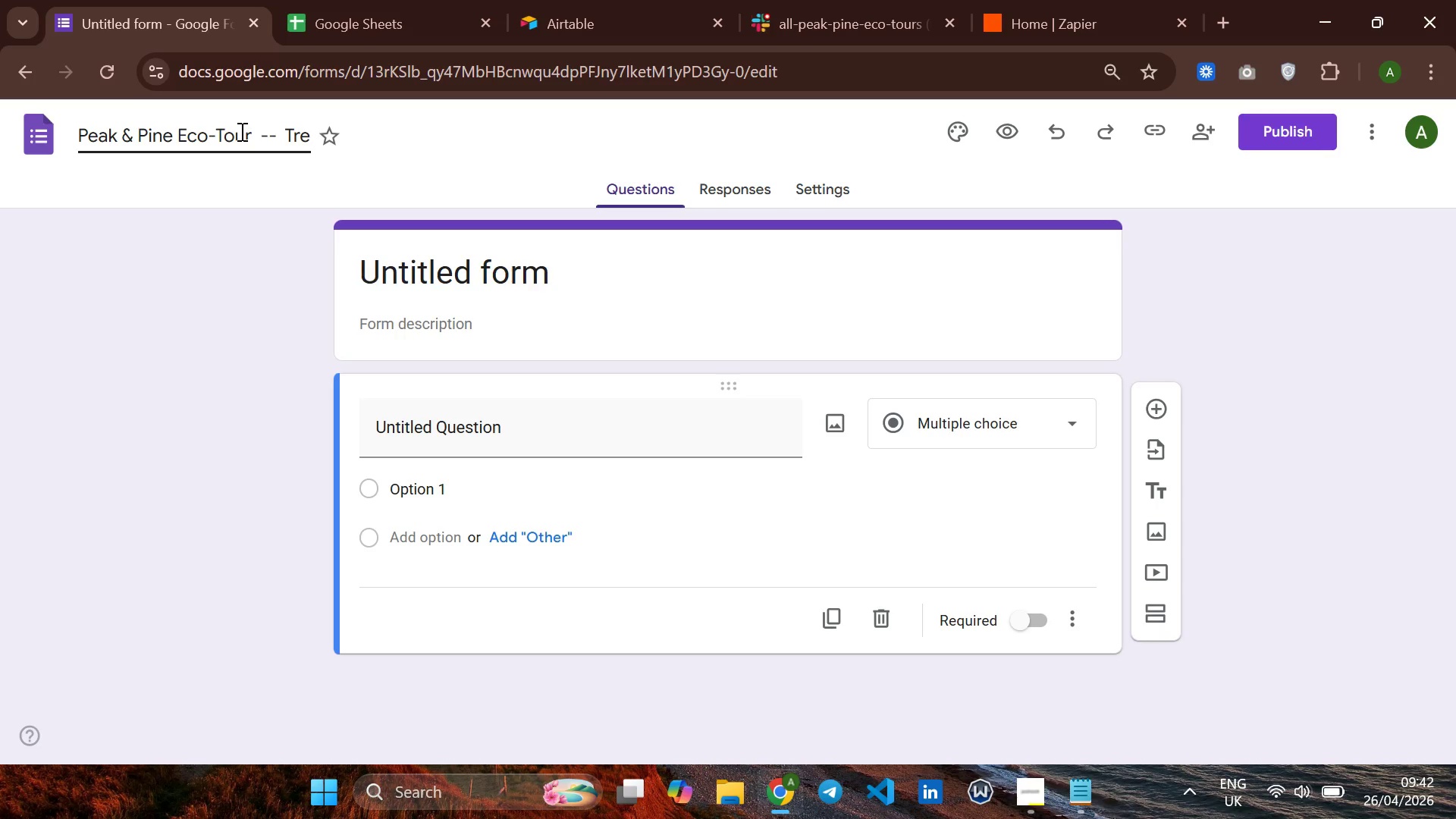 
type(k Booking Form)
 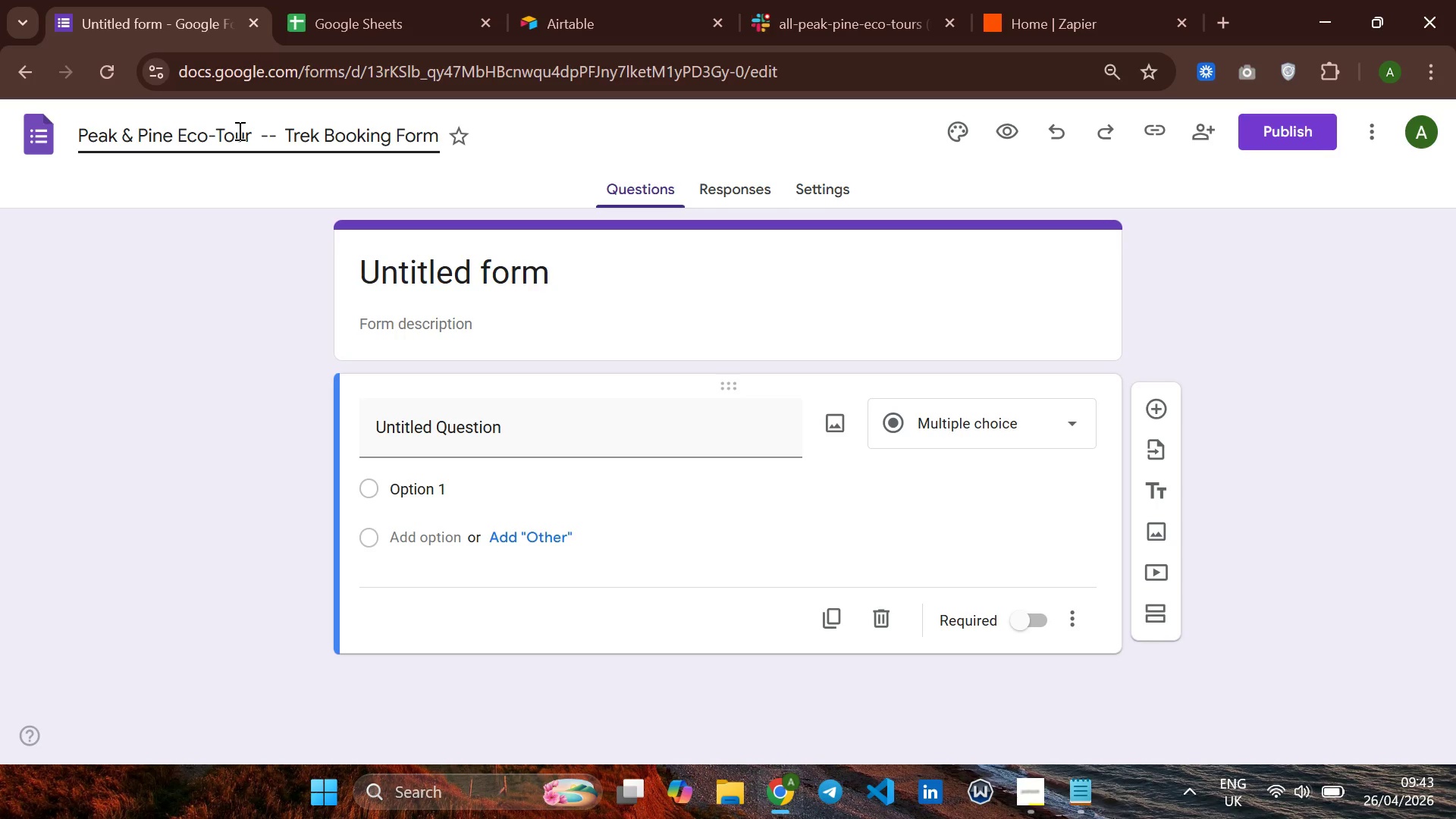 
key(Enter)
 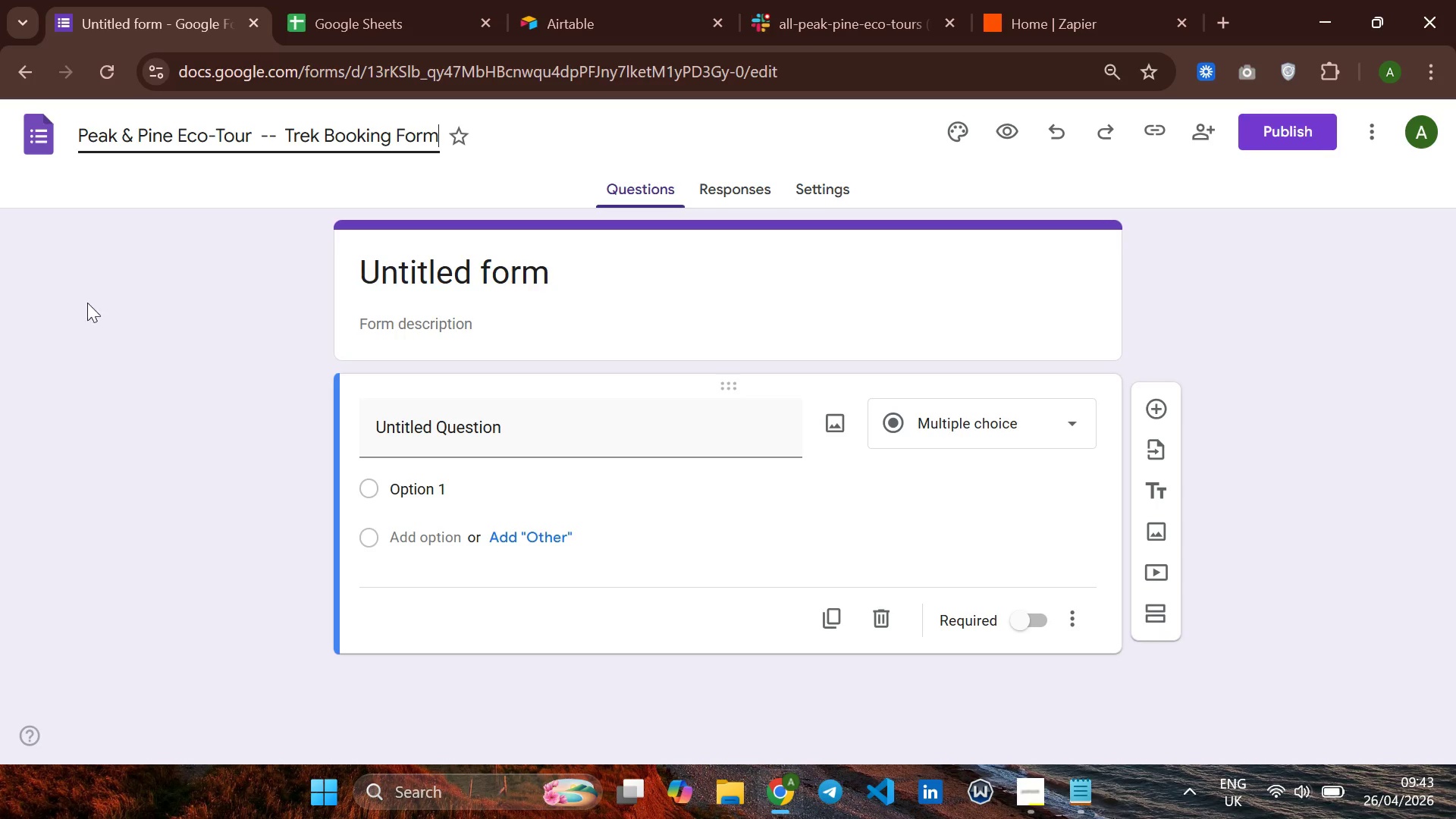 
left_click([152, 305])
 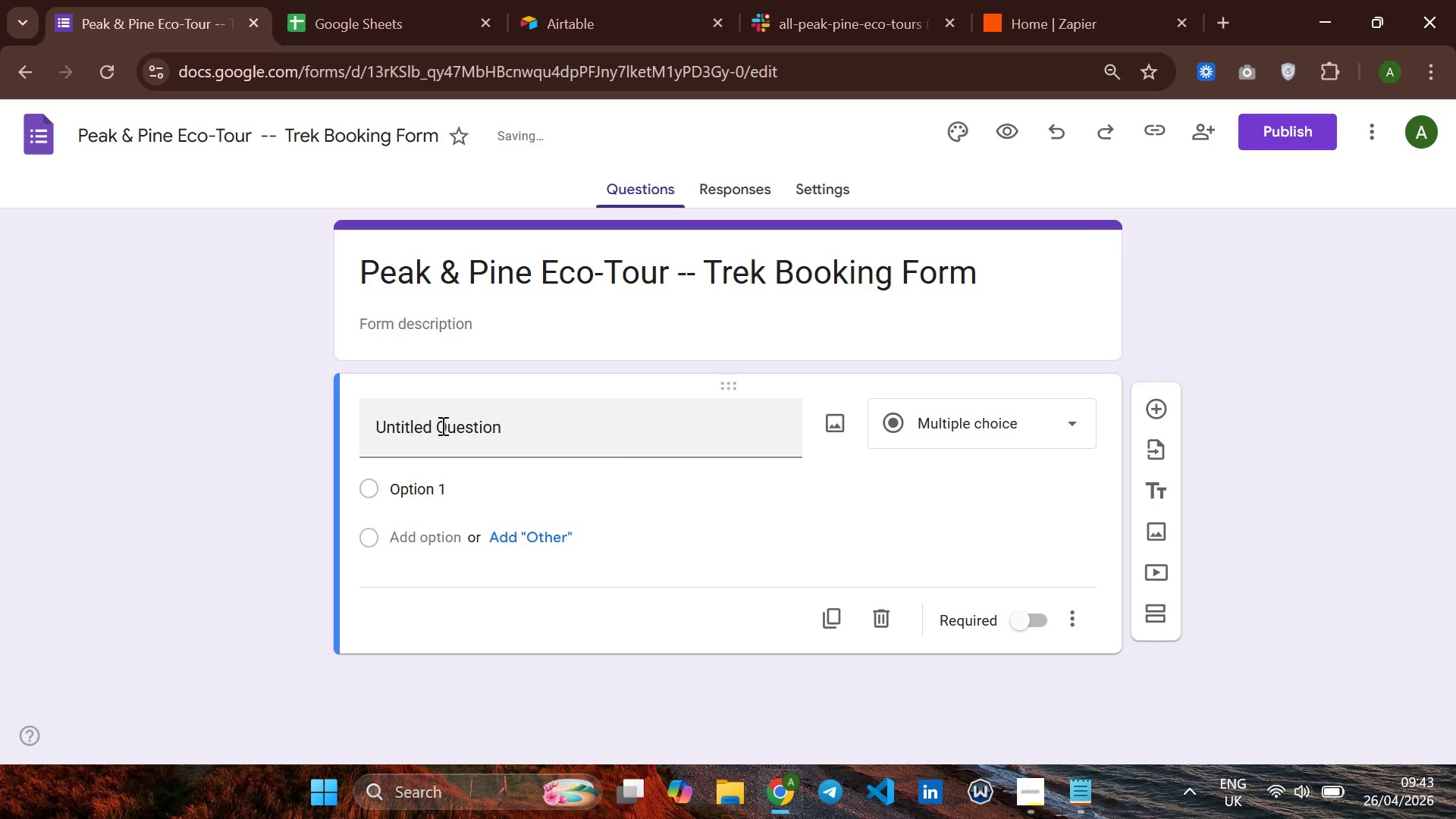 
left_click([441, 425])
 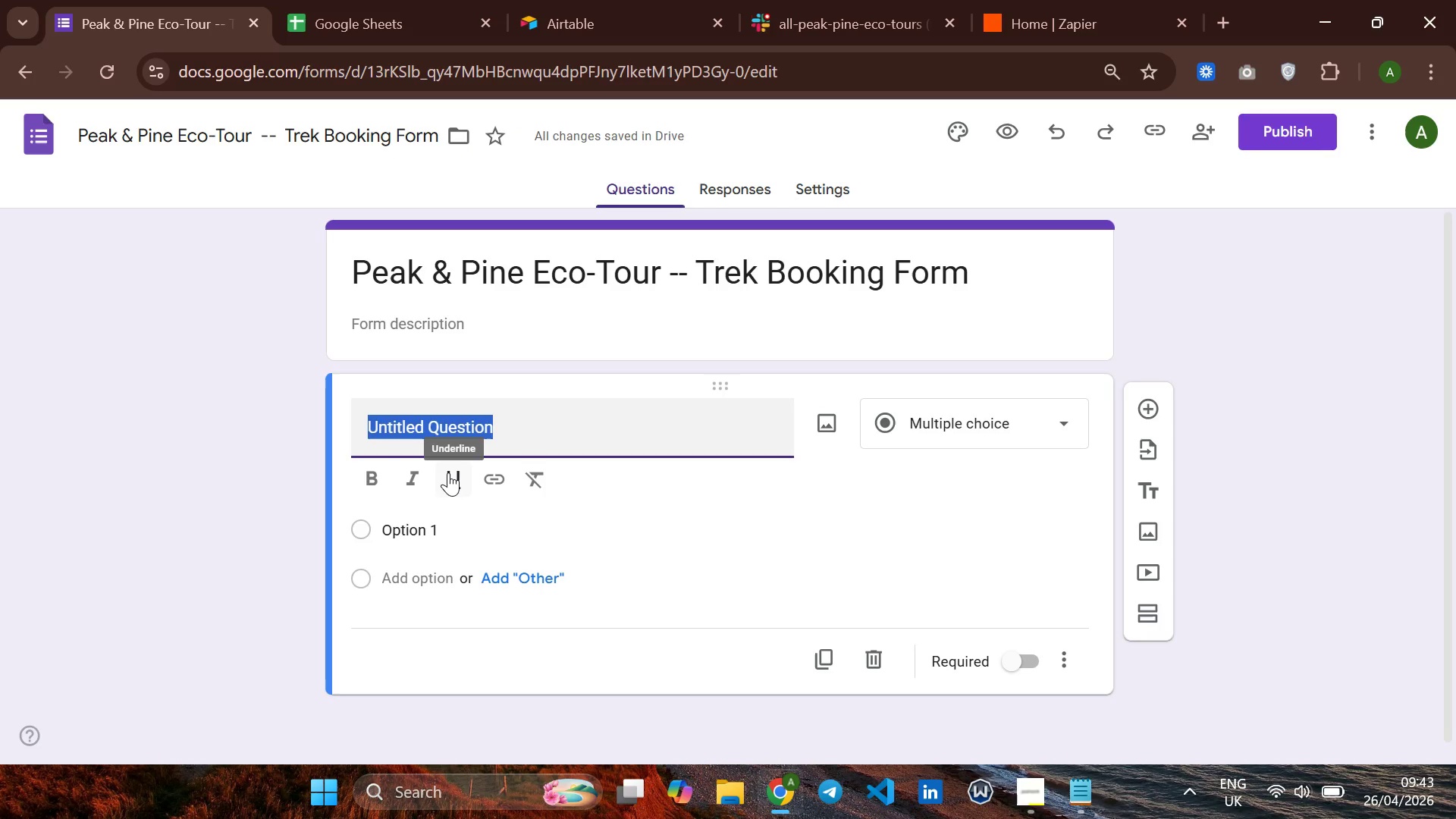 
wait(9.42)
 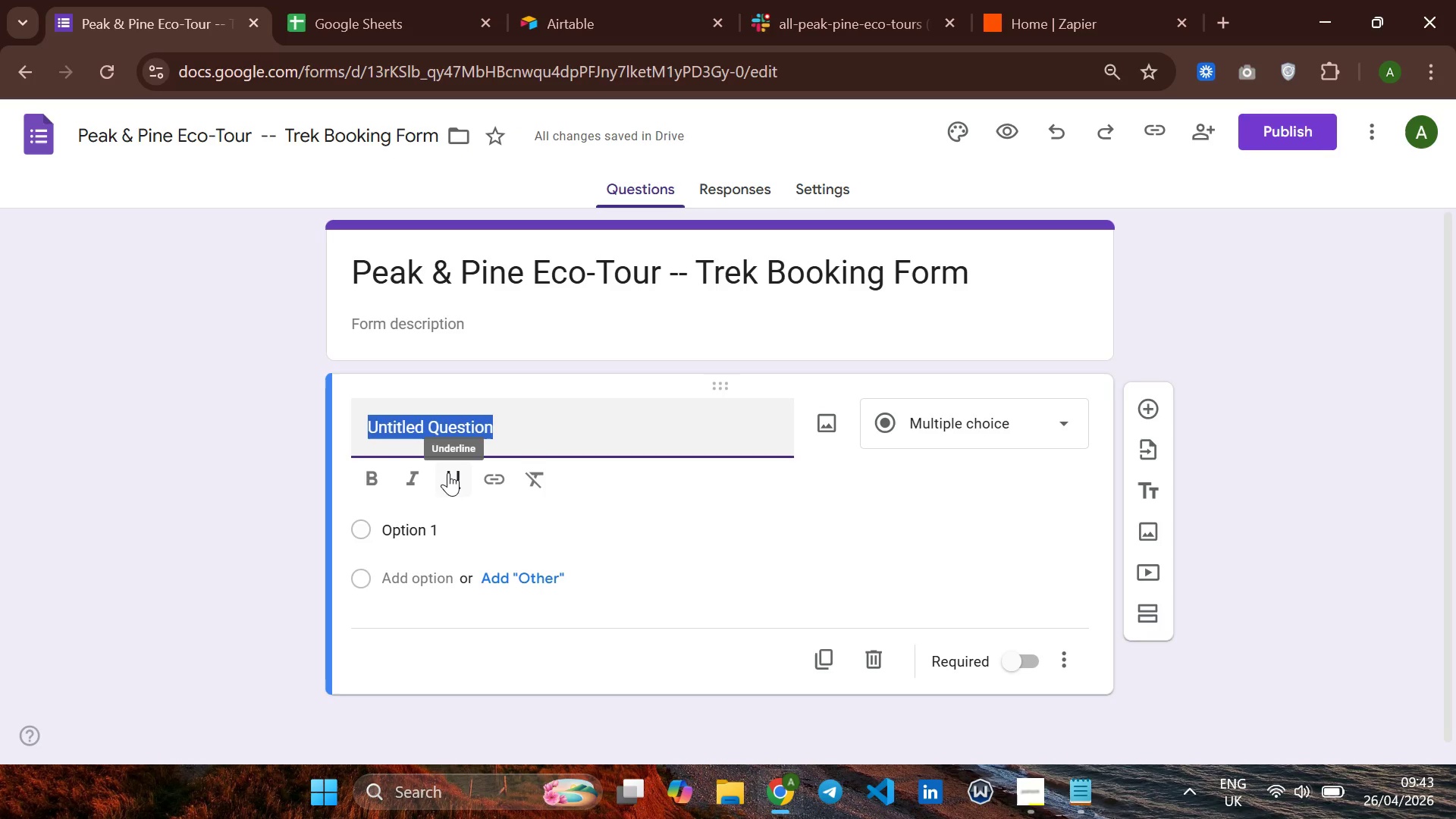 
left_click([460, 323])
 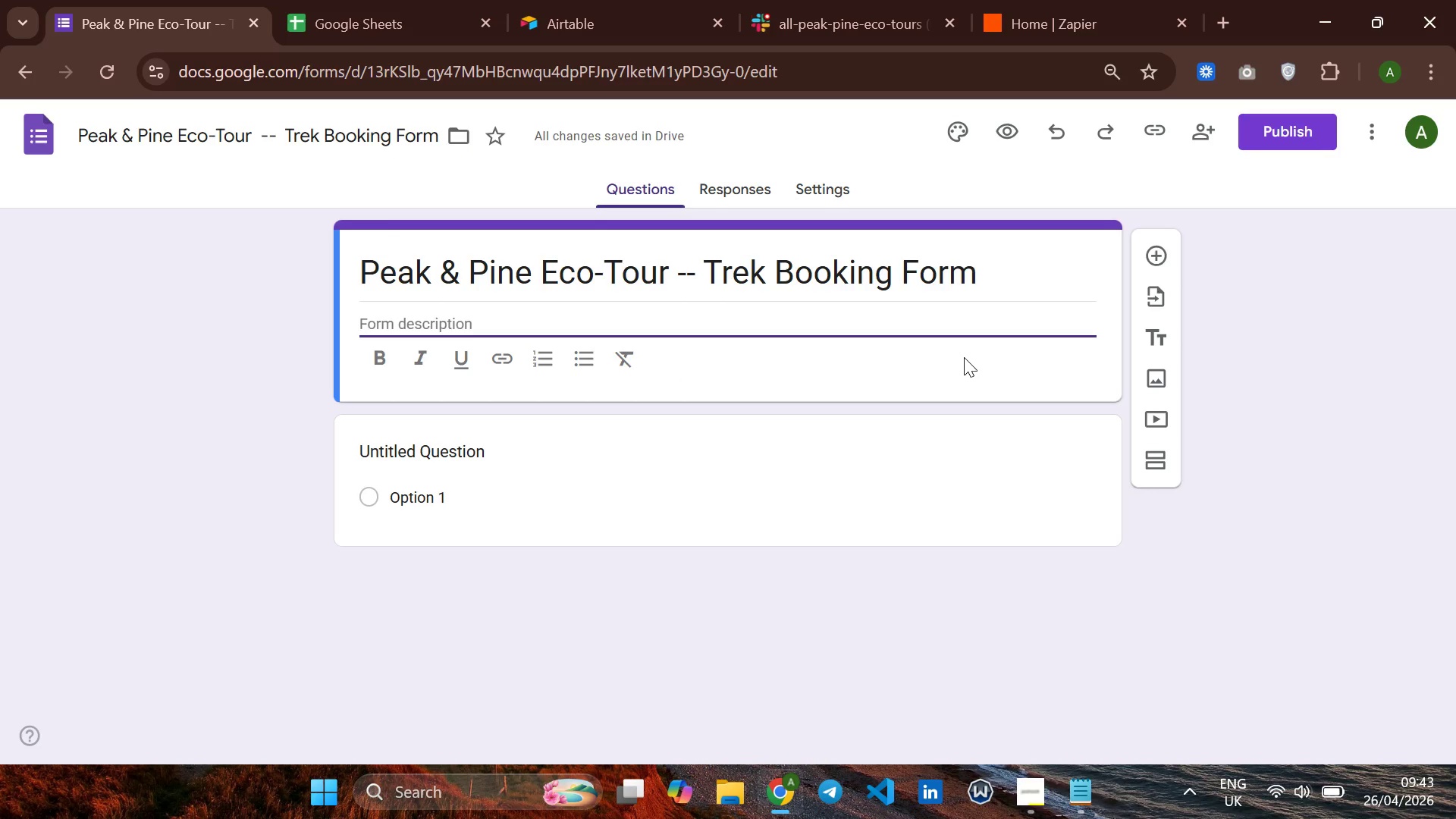 
type(Welcome to Peak & p)
key(Backspace)
type(Pine Ecoc)
 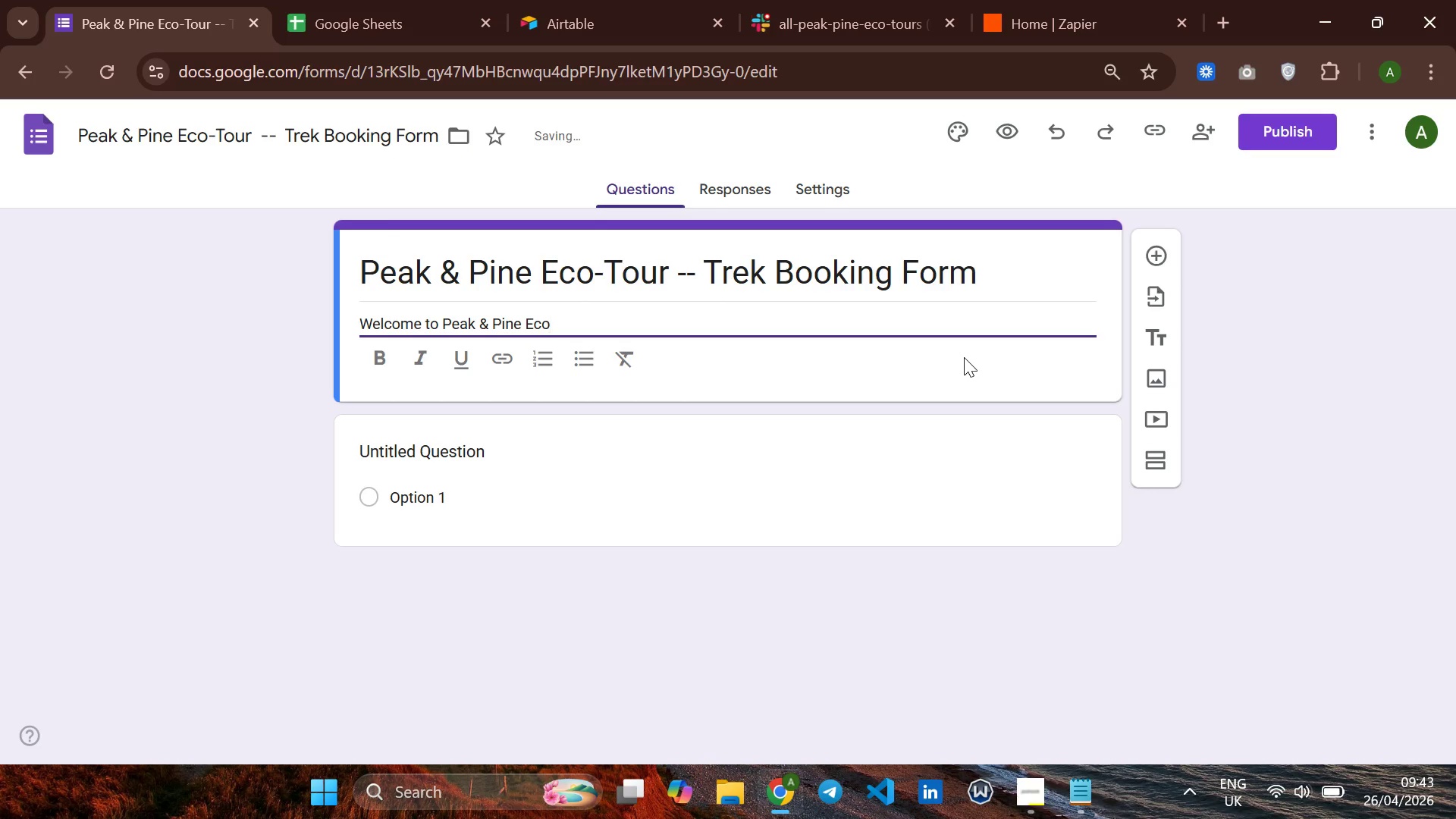 
hold_key(key=Backspace, duration=1.45)
 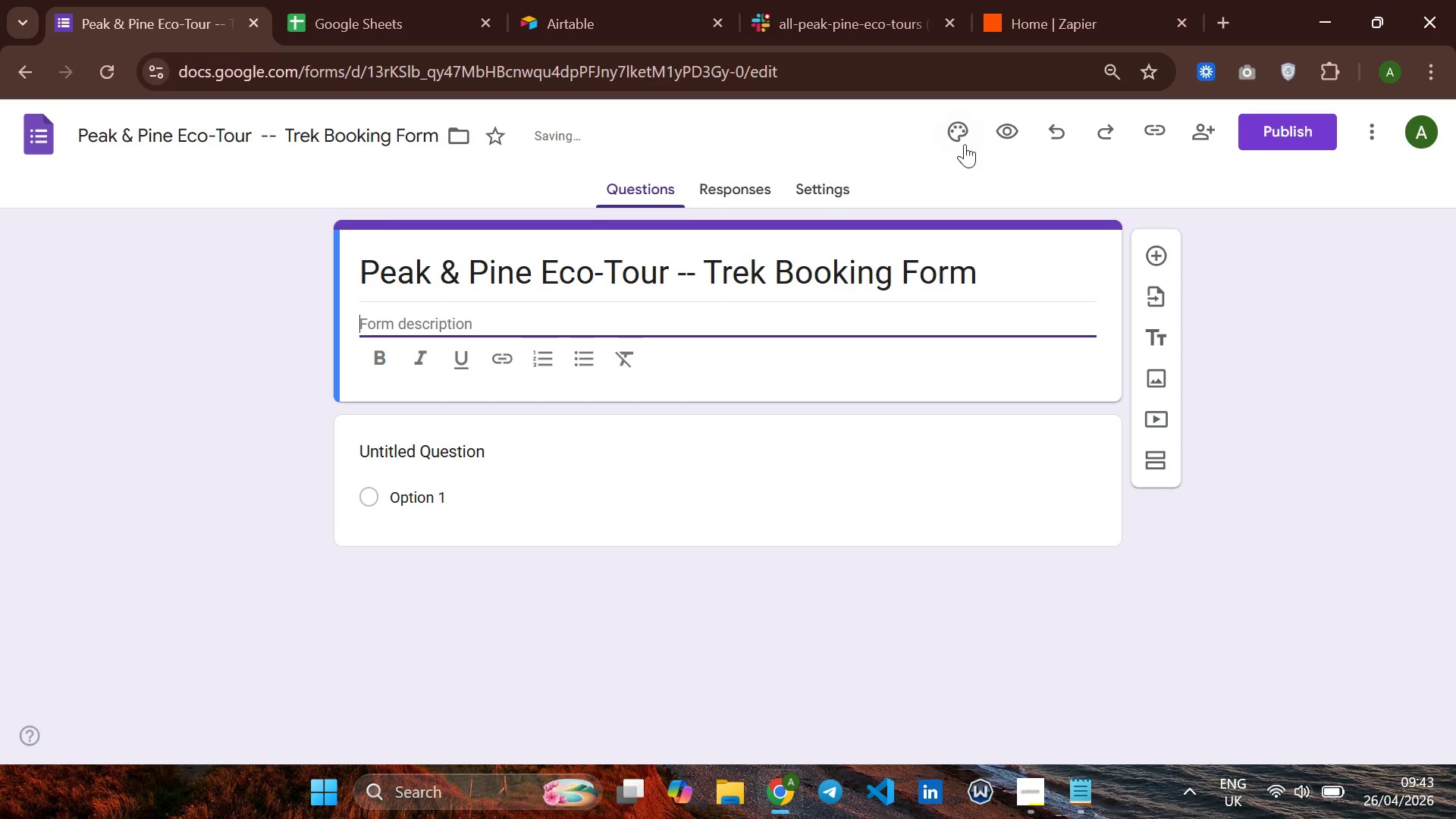 
left_click([962, 133])
 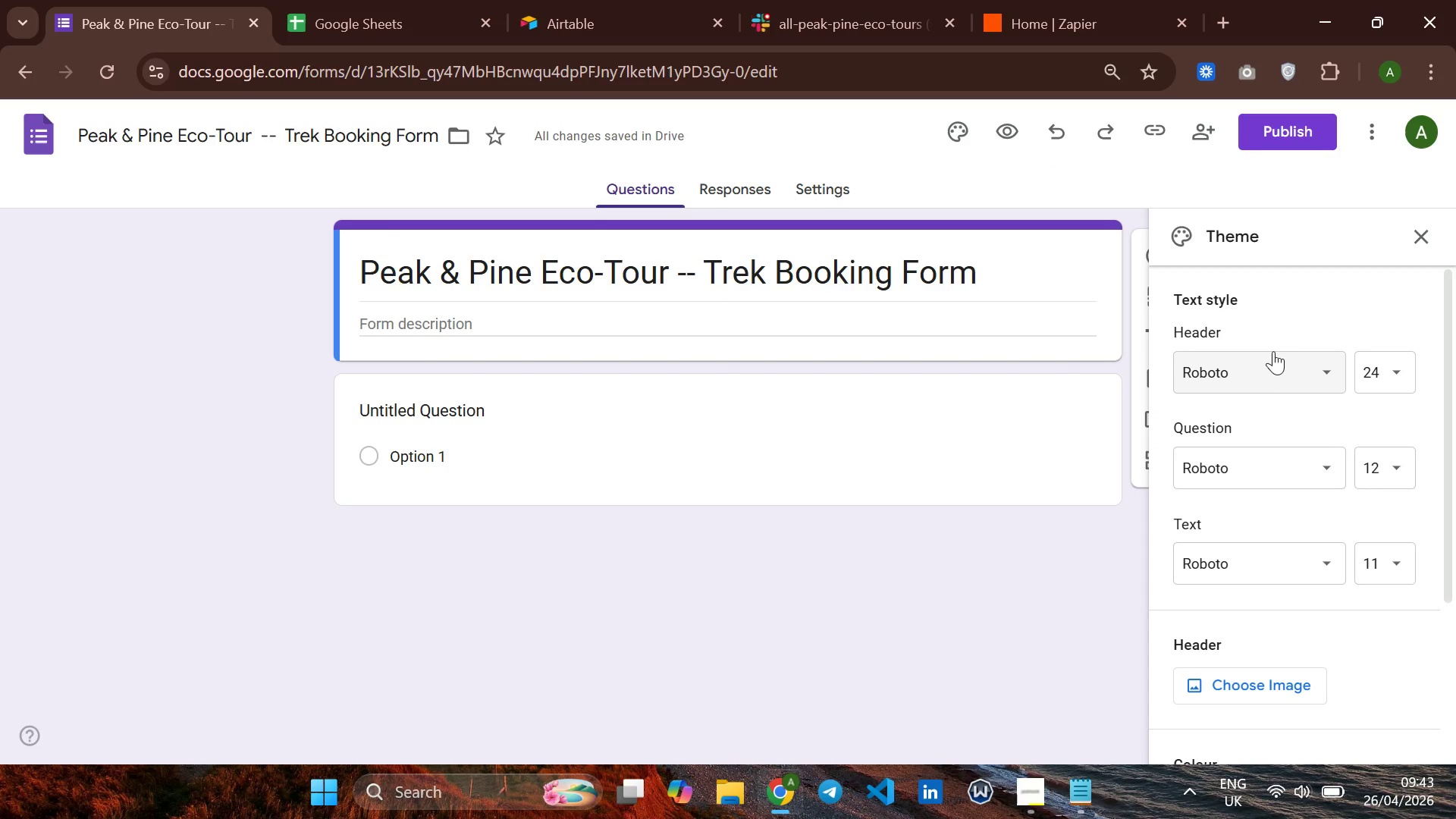 
double_click([1262, 372])
 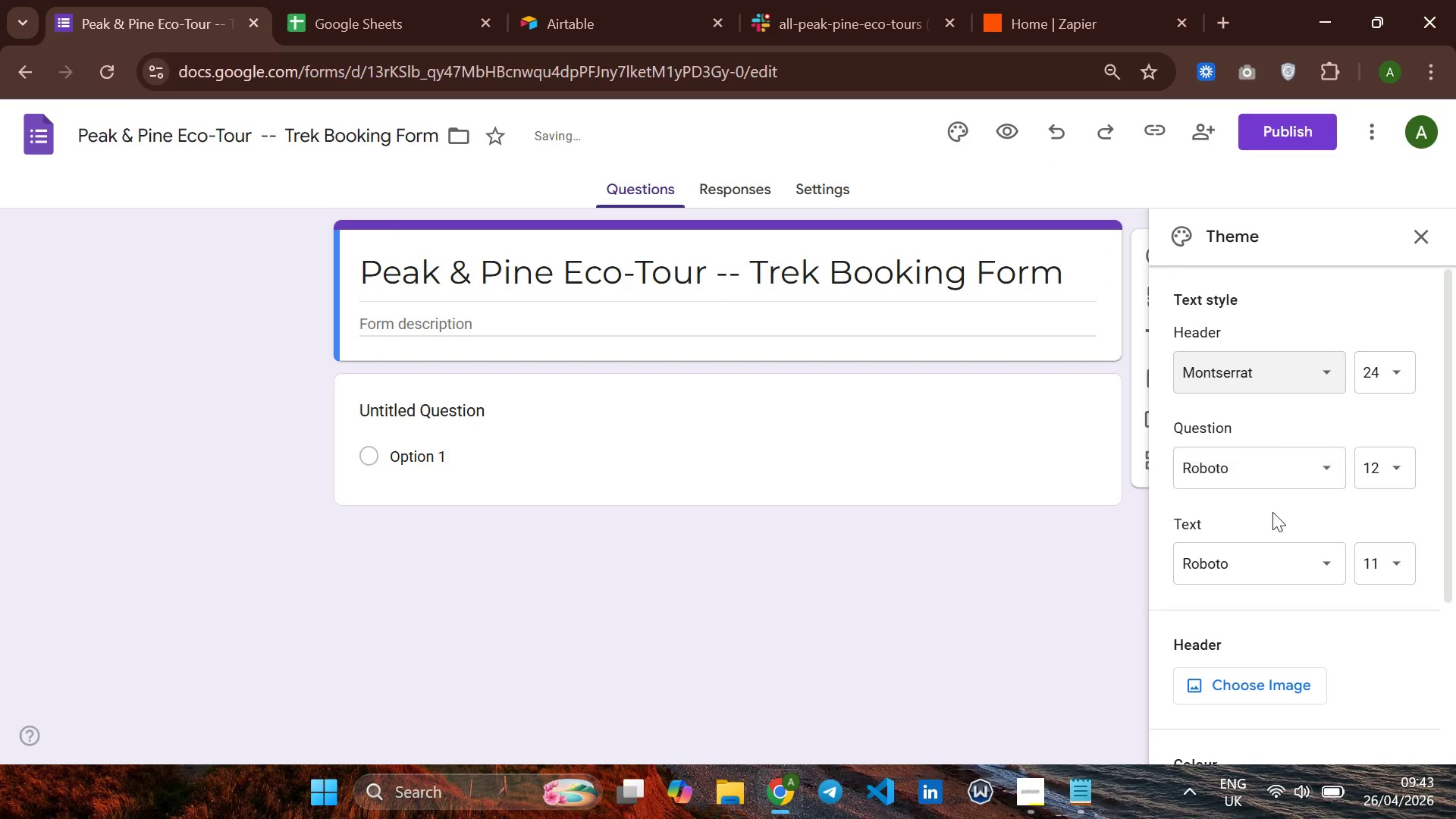 
scroll: coordinate [1286, 694], scroll_direction: down, amount: 6.0
 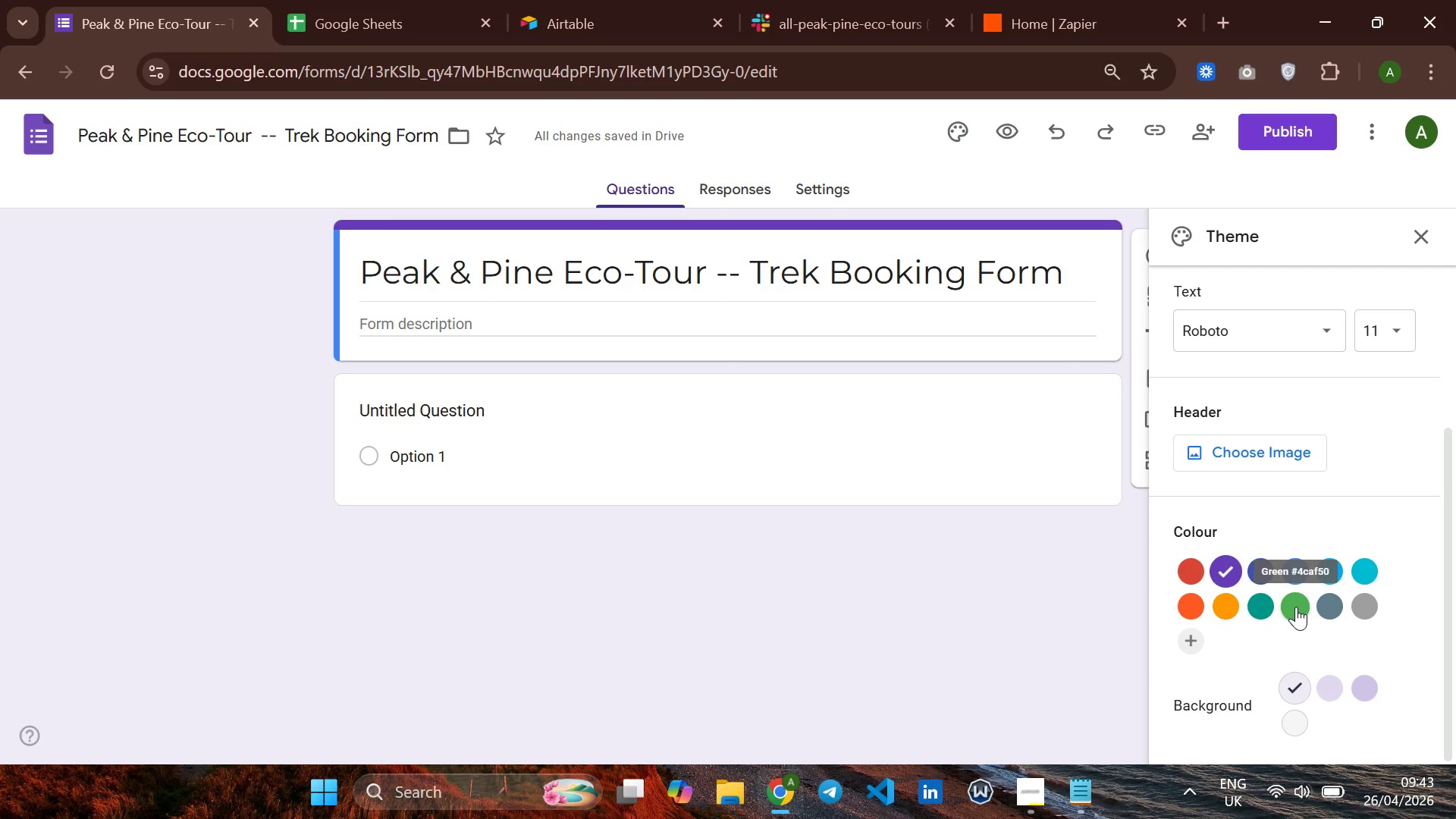 
left_click([1296, 613])
 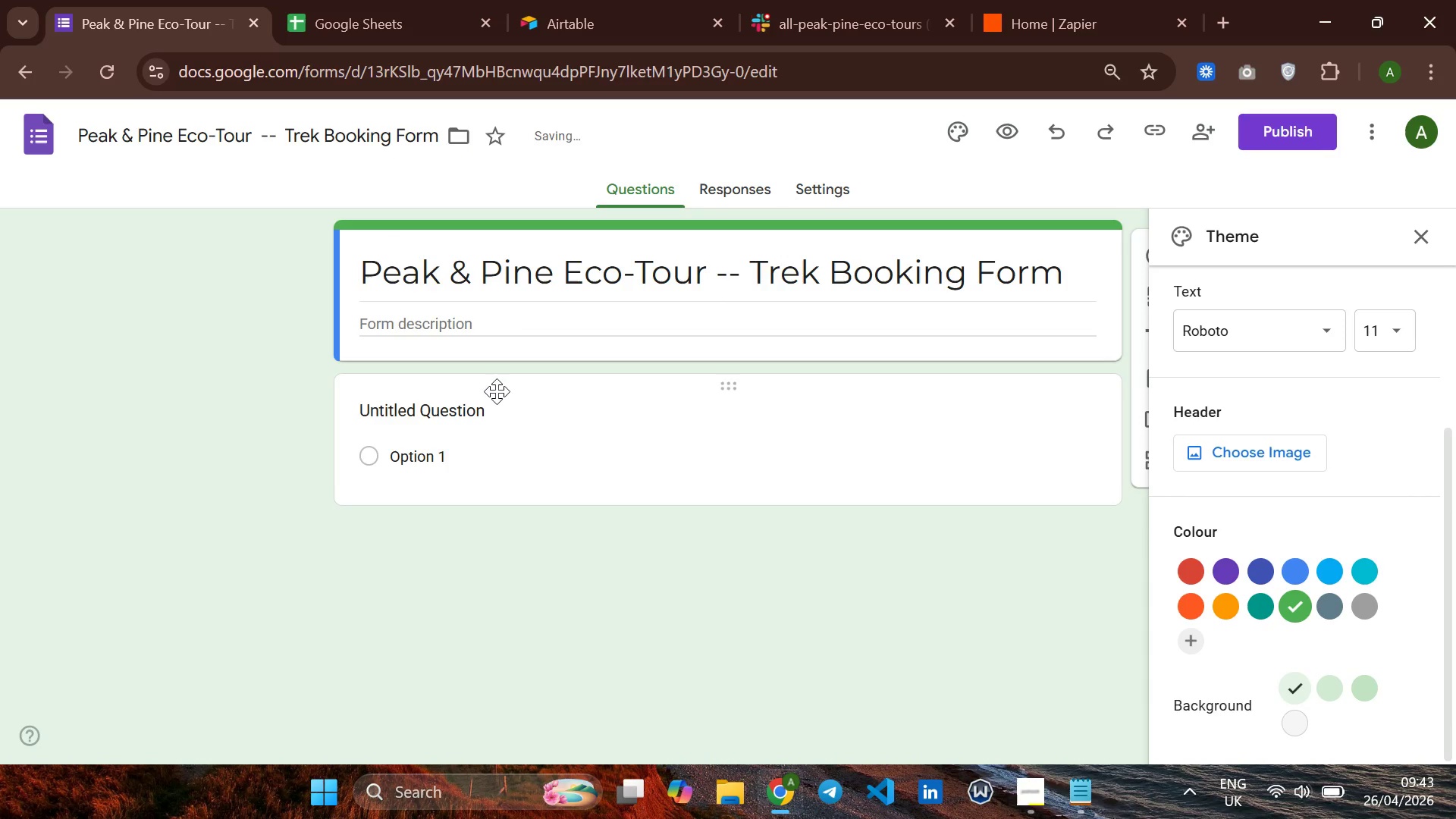 
left_click([498, 391])
 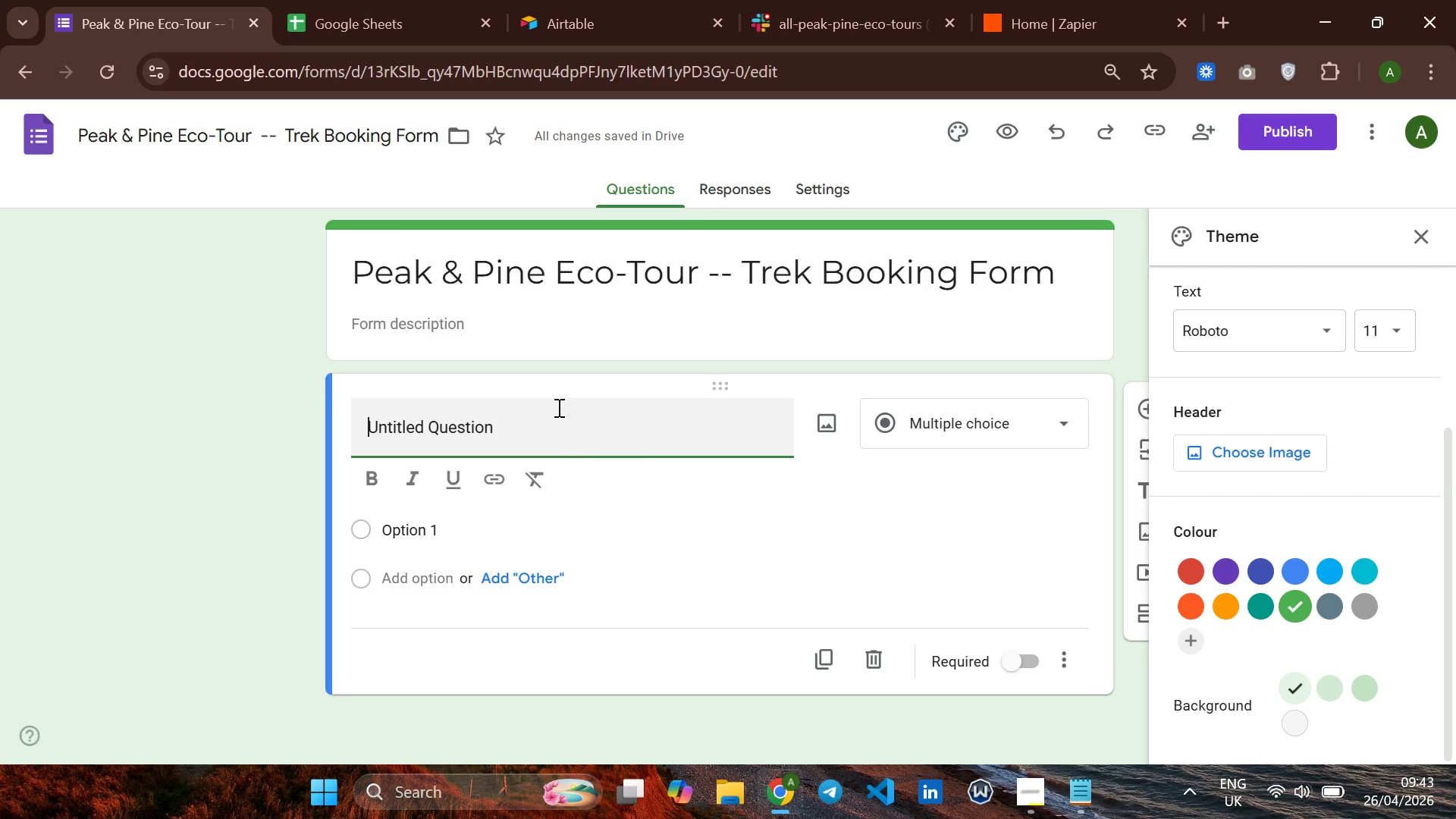 
type(Guest FU)
 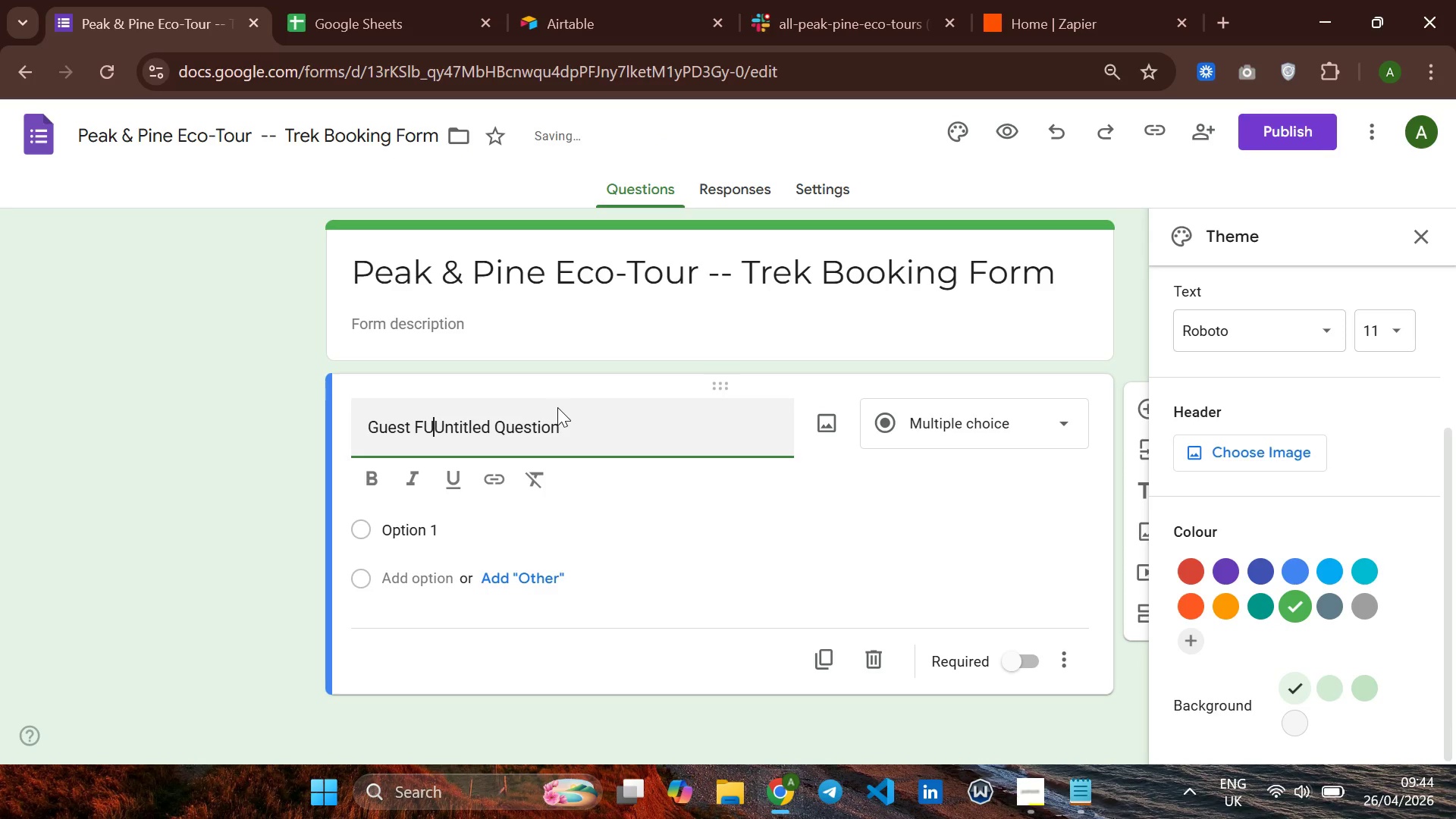 
key(Control+A)
 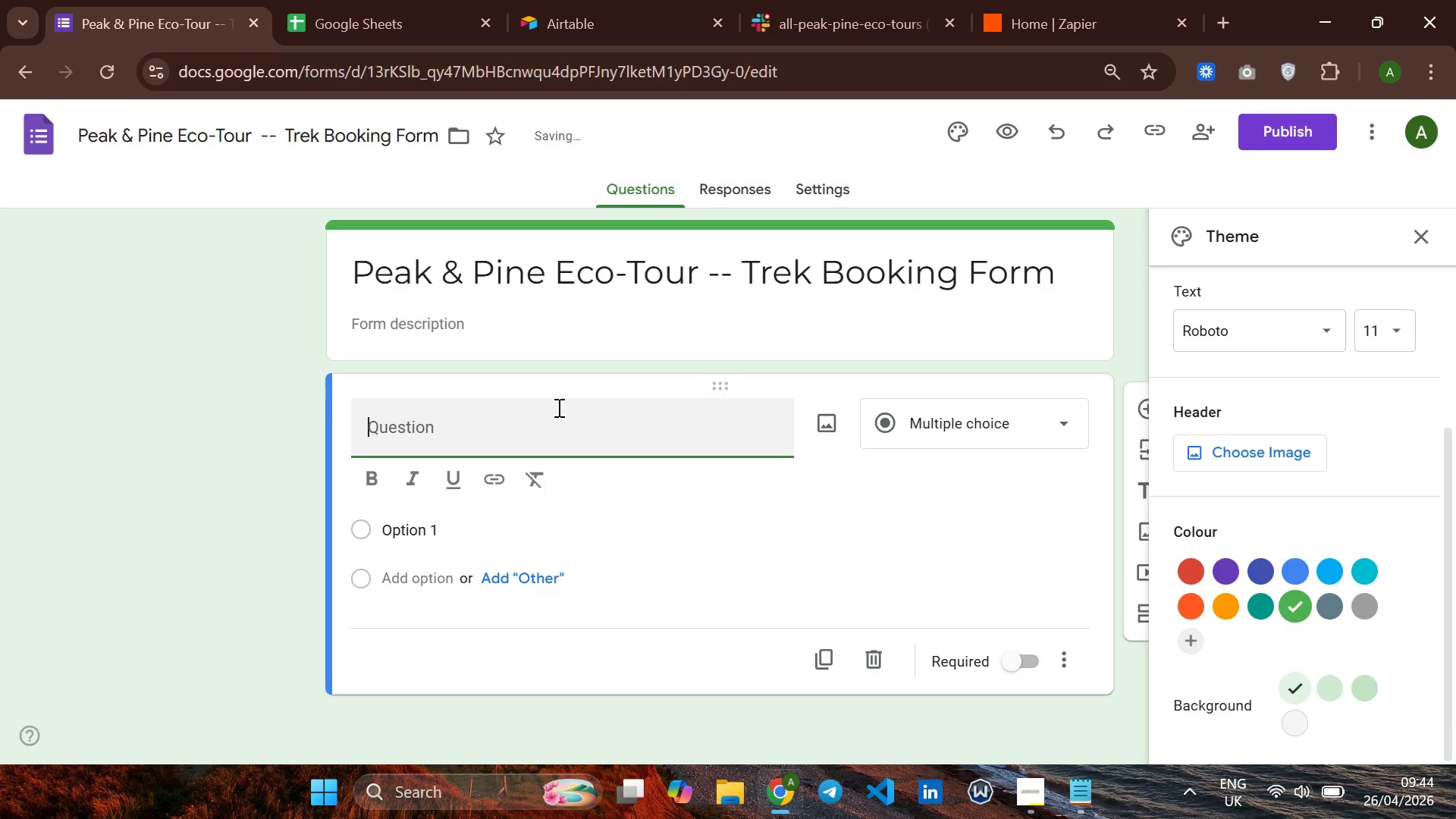 
key(Backspace)
type(Guest Full Nm)
key(Backspace)
type(ame )
 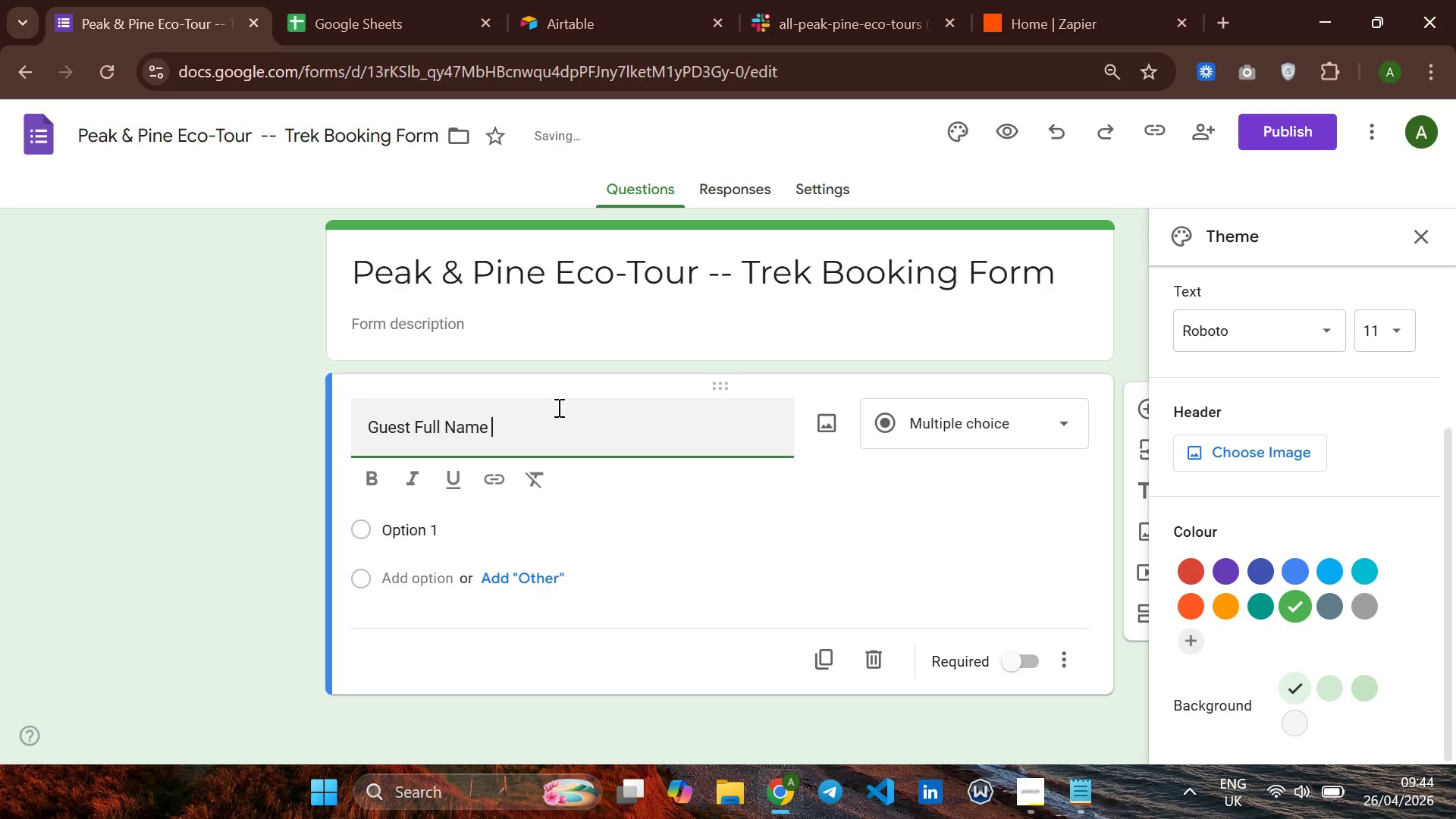 
key(Backspace)
 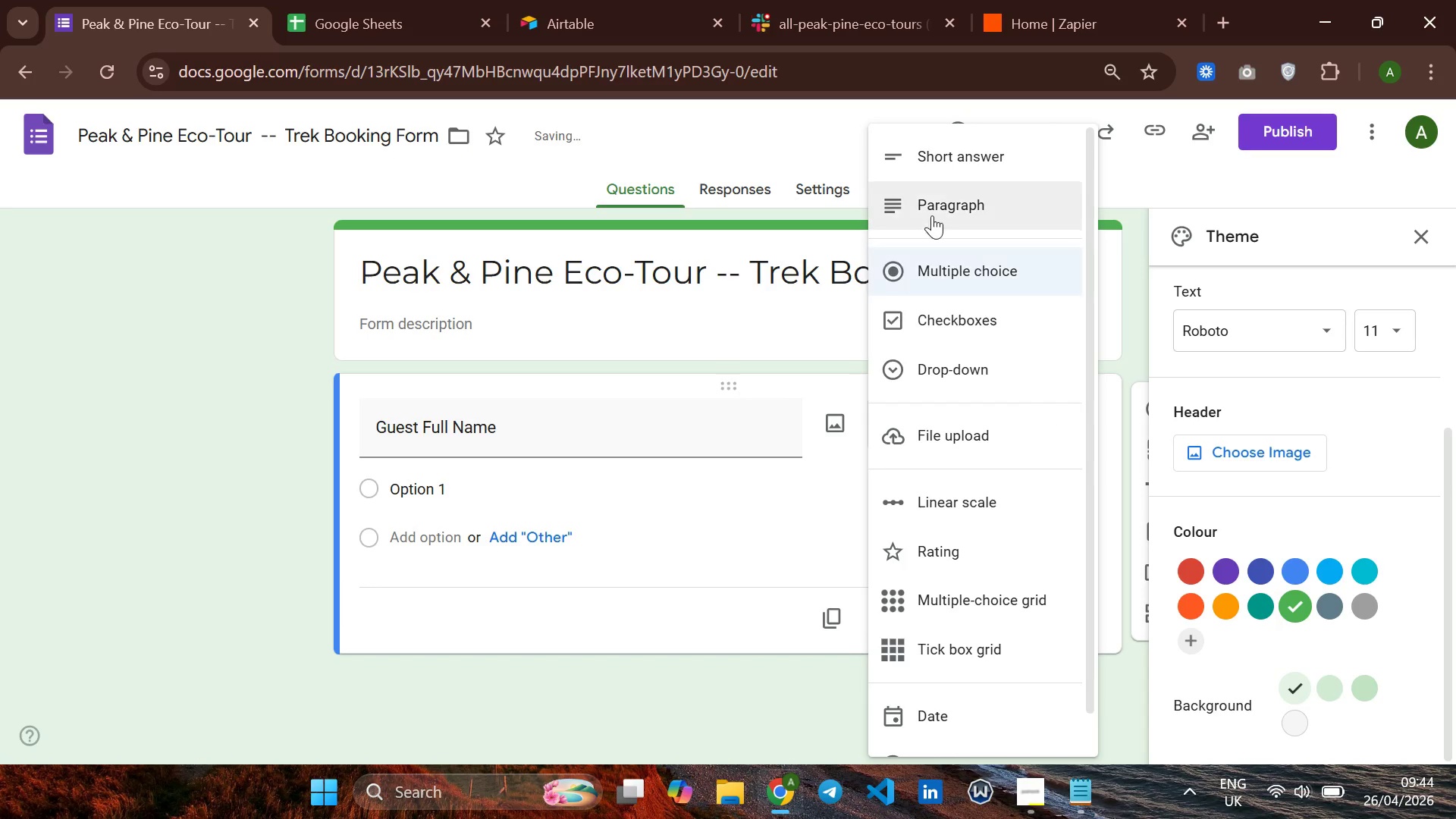 
left_click([932, 171])
 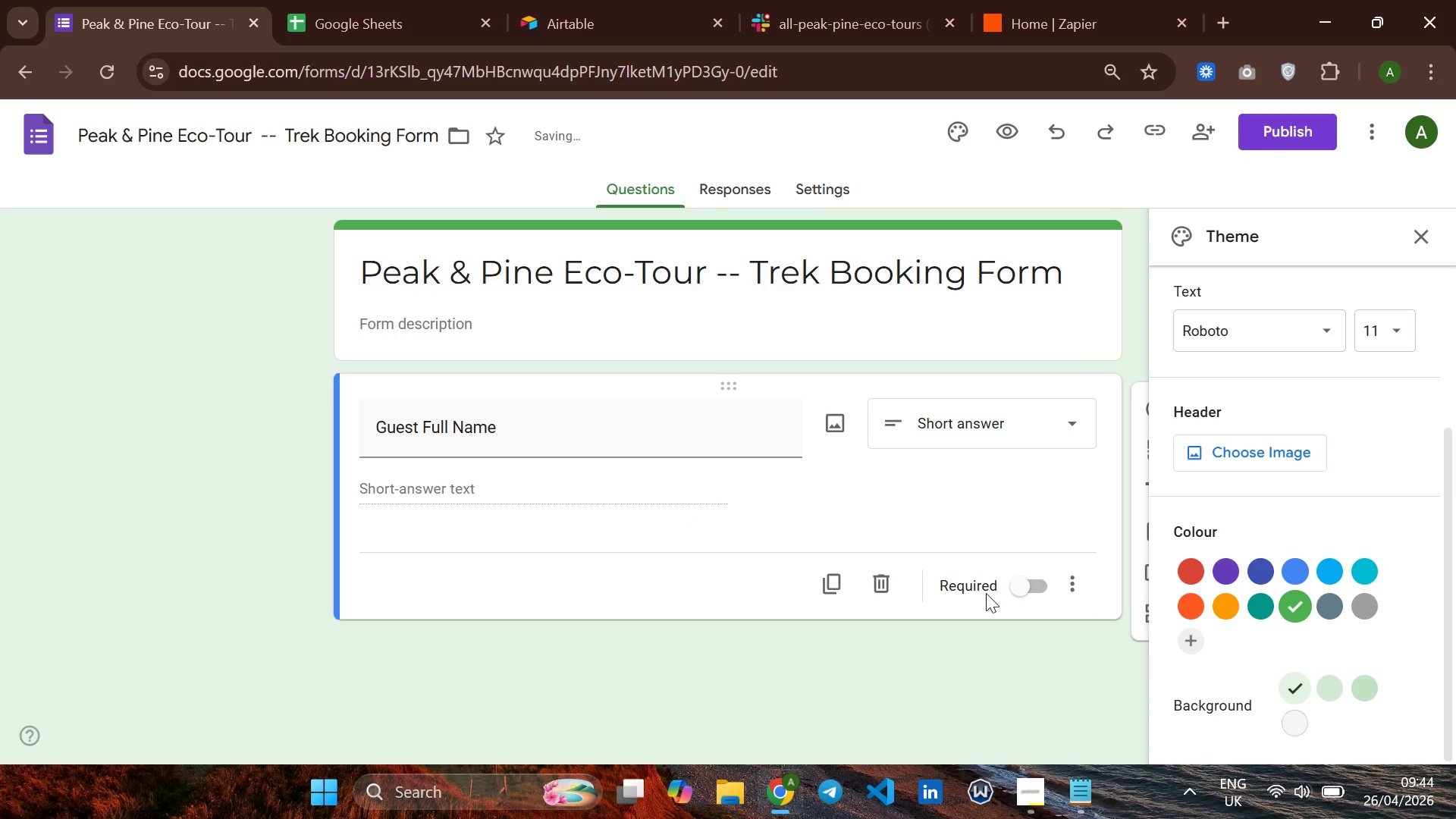 
left_click([1031, 577])
 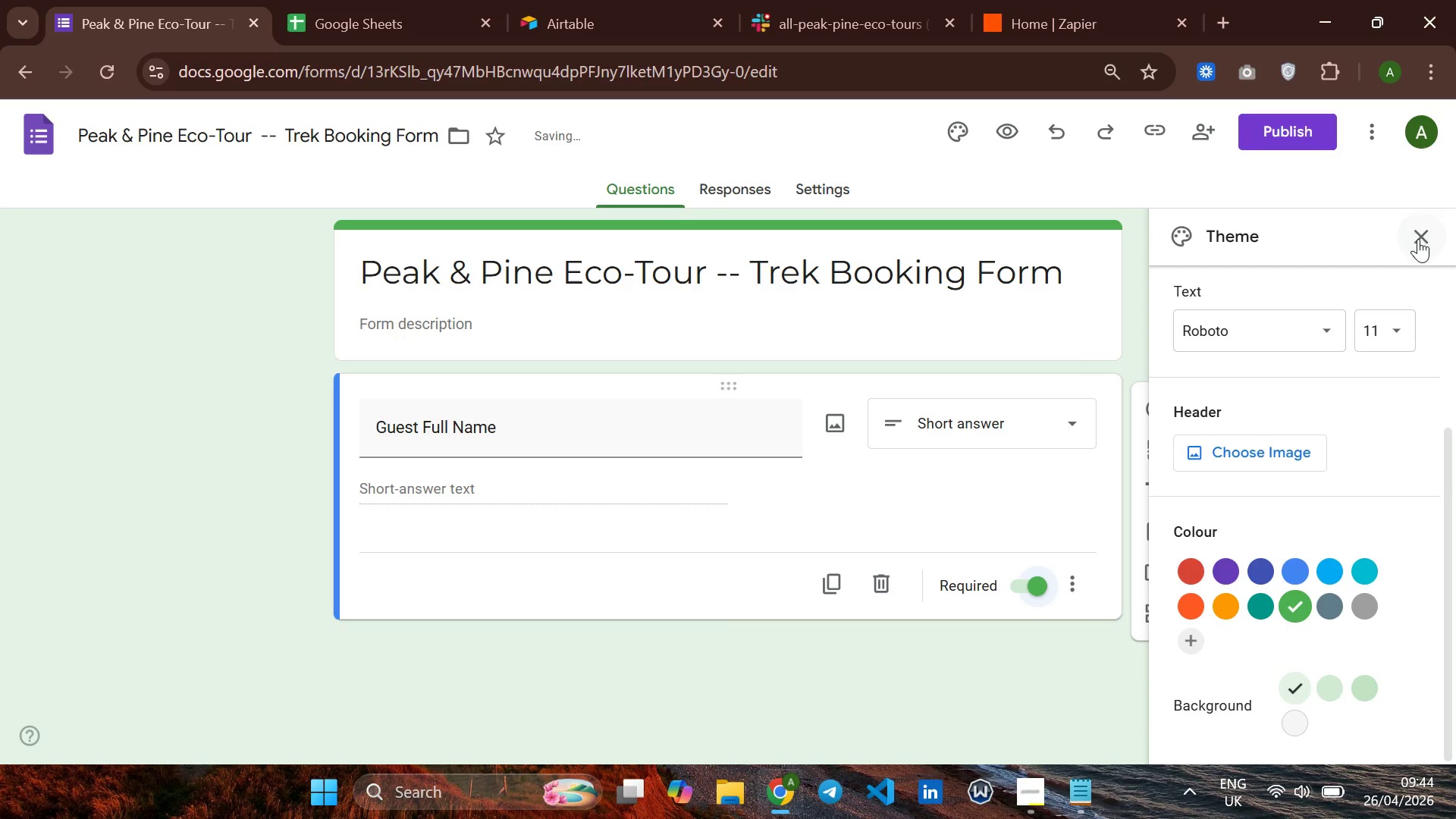 
left_click([1418, 239])
 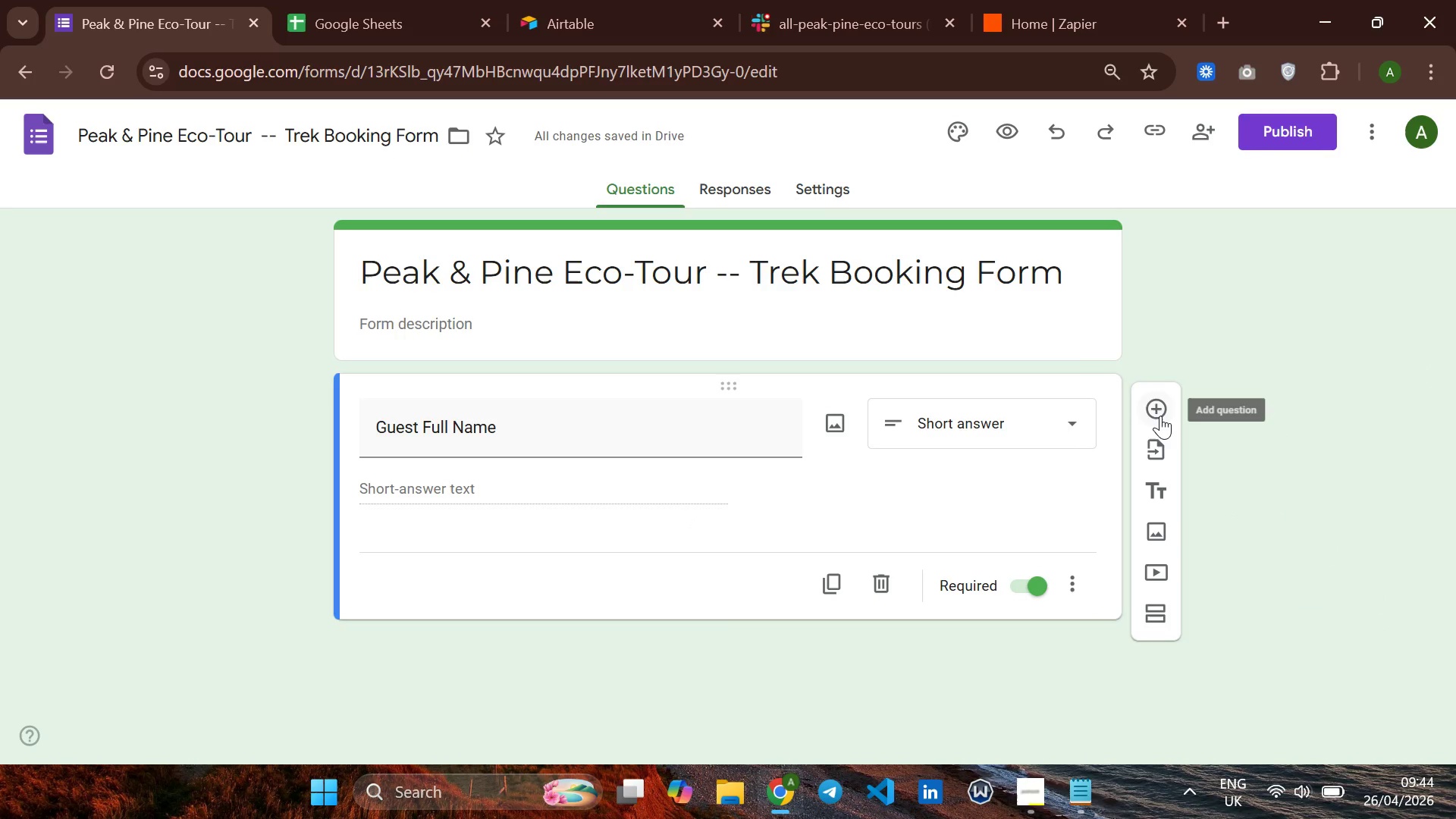 
left_click([1160, 416])
 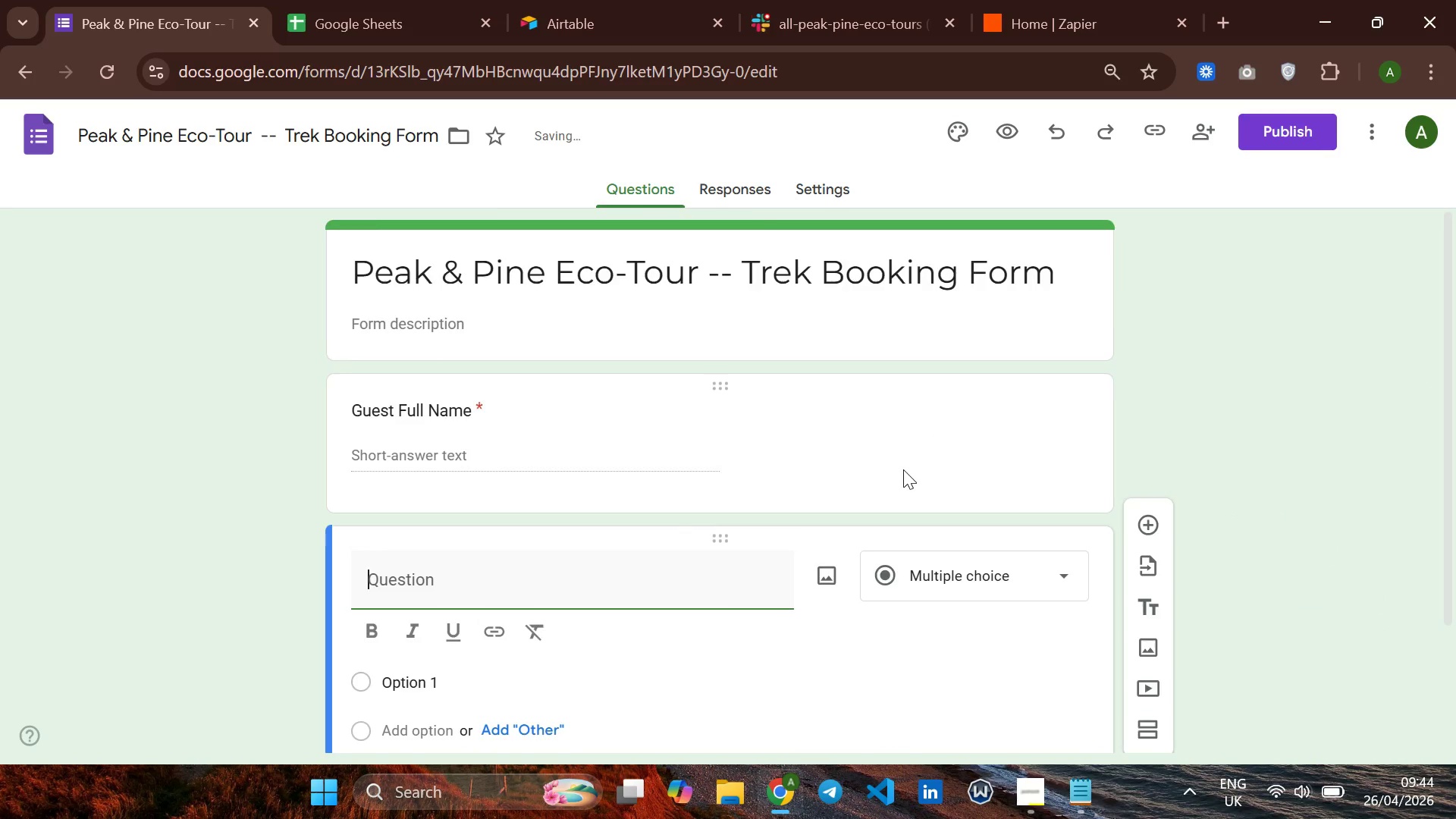 
scroll: coordinate [903, 469], scroll_direction: down, amount: 3.0
 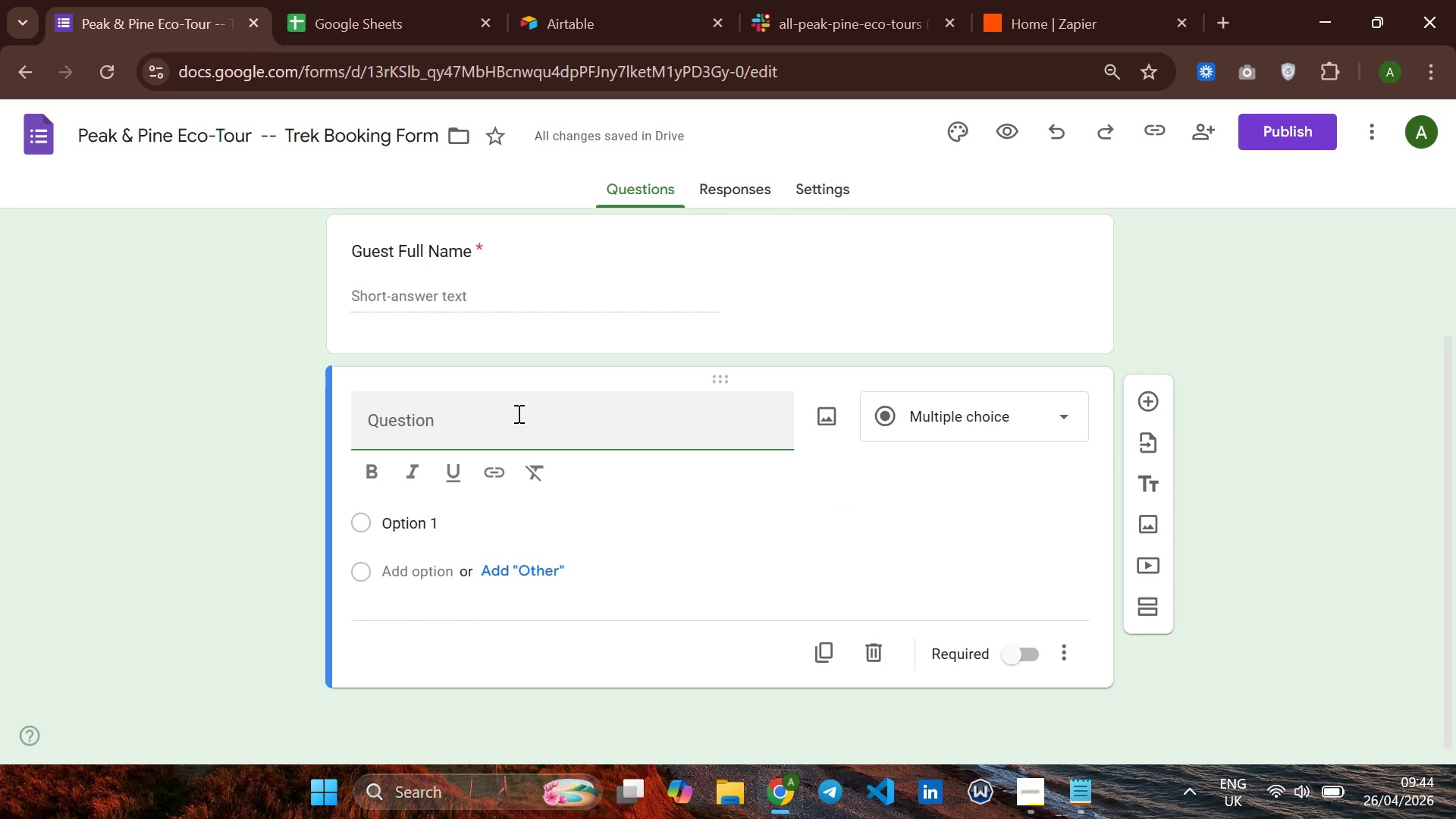 
type(Email Address)
 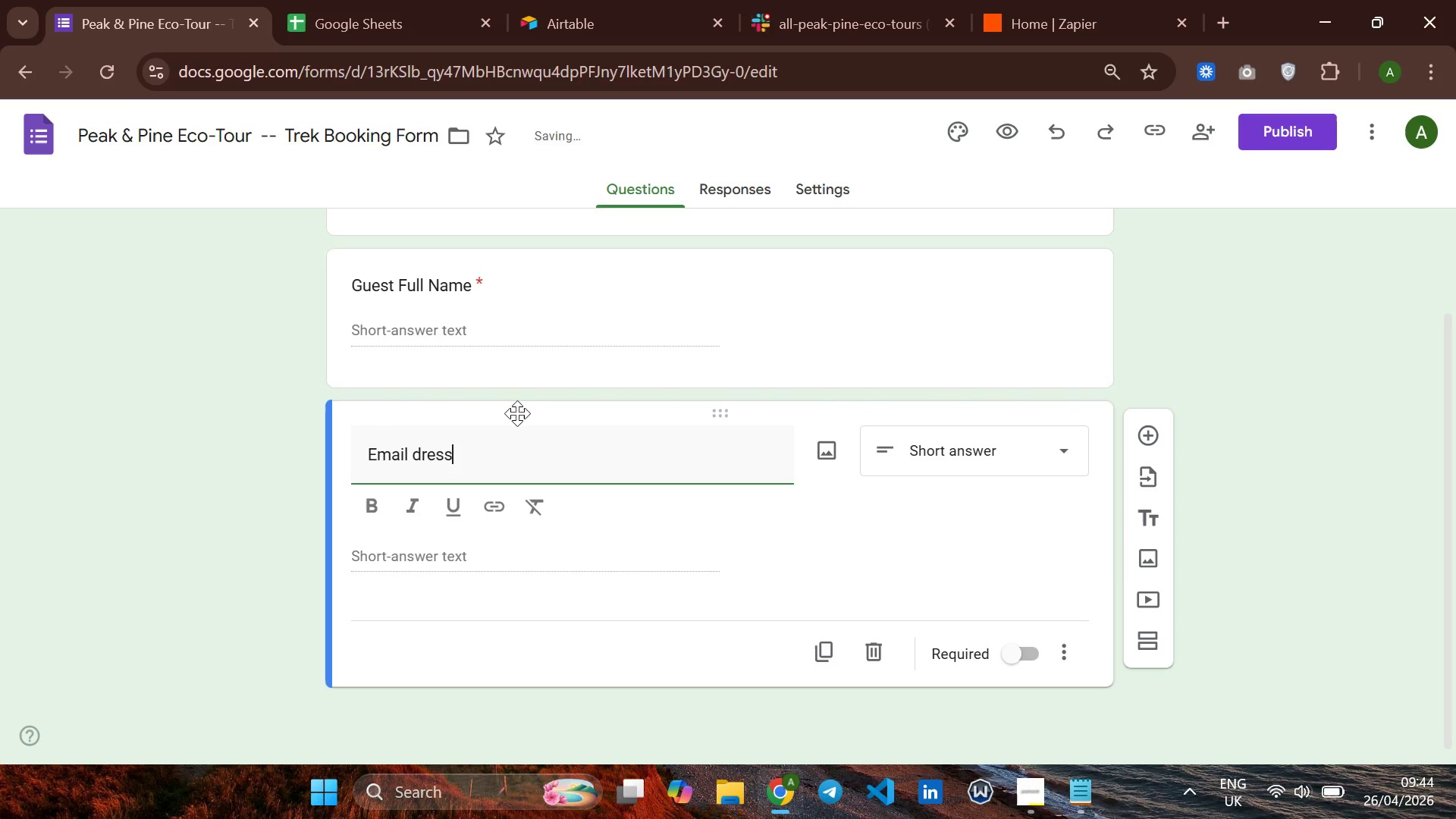 
key(Control+ControlRight)
 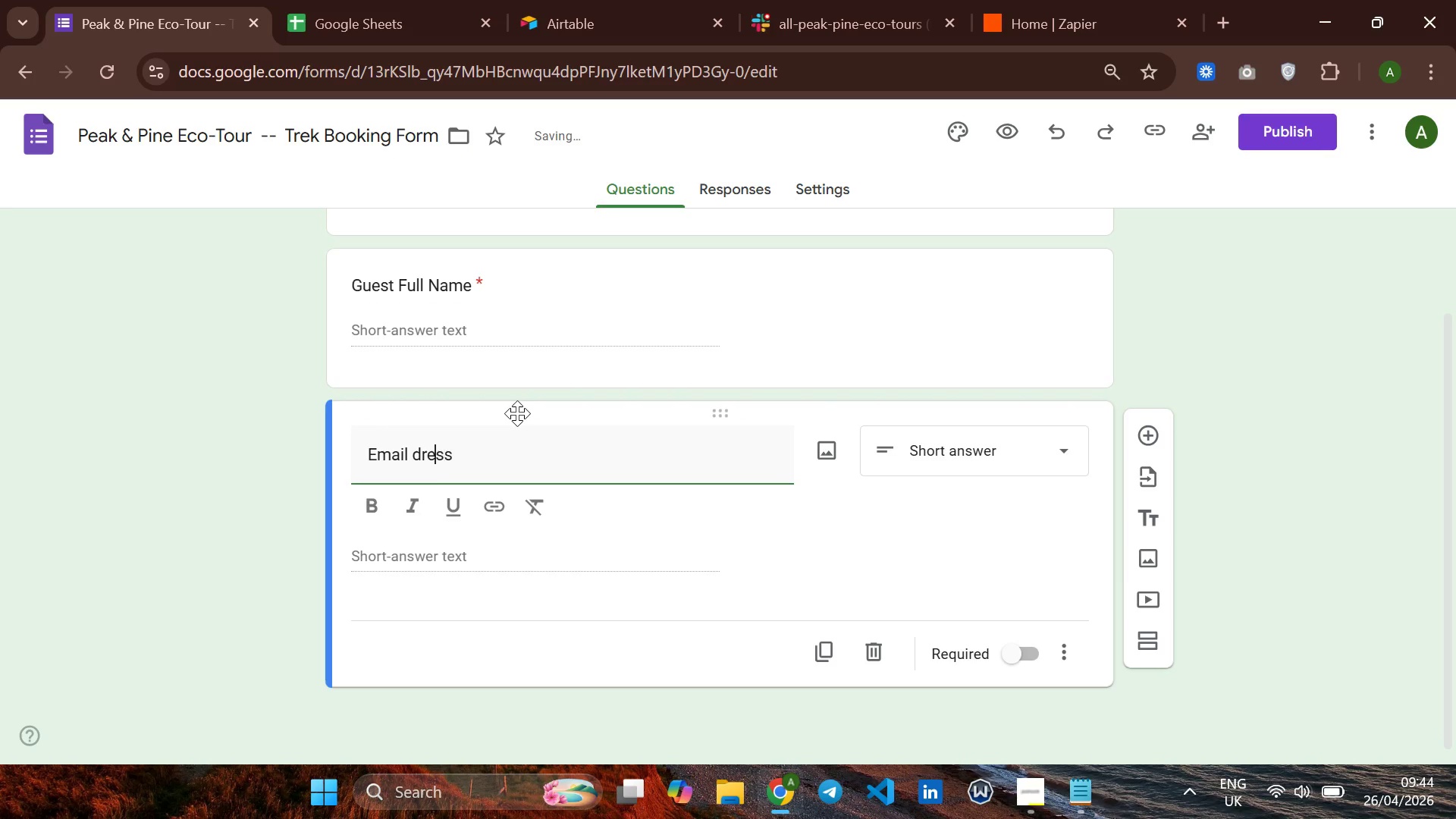 
key(ArrowLeft)
 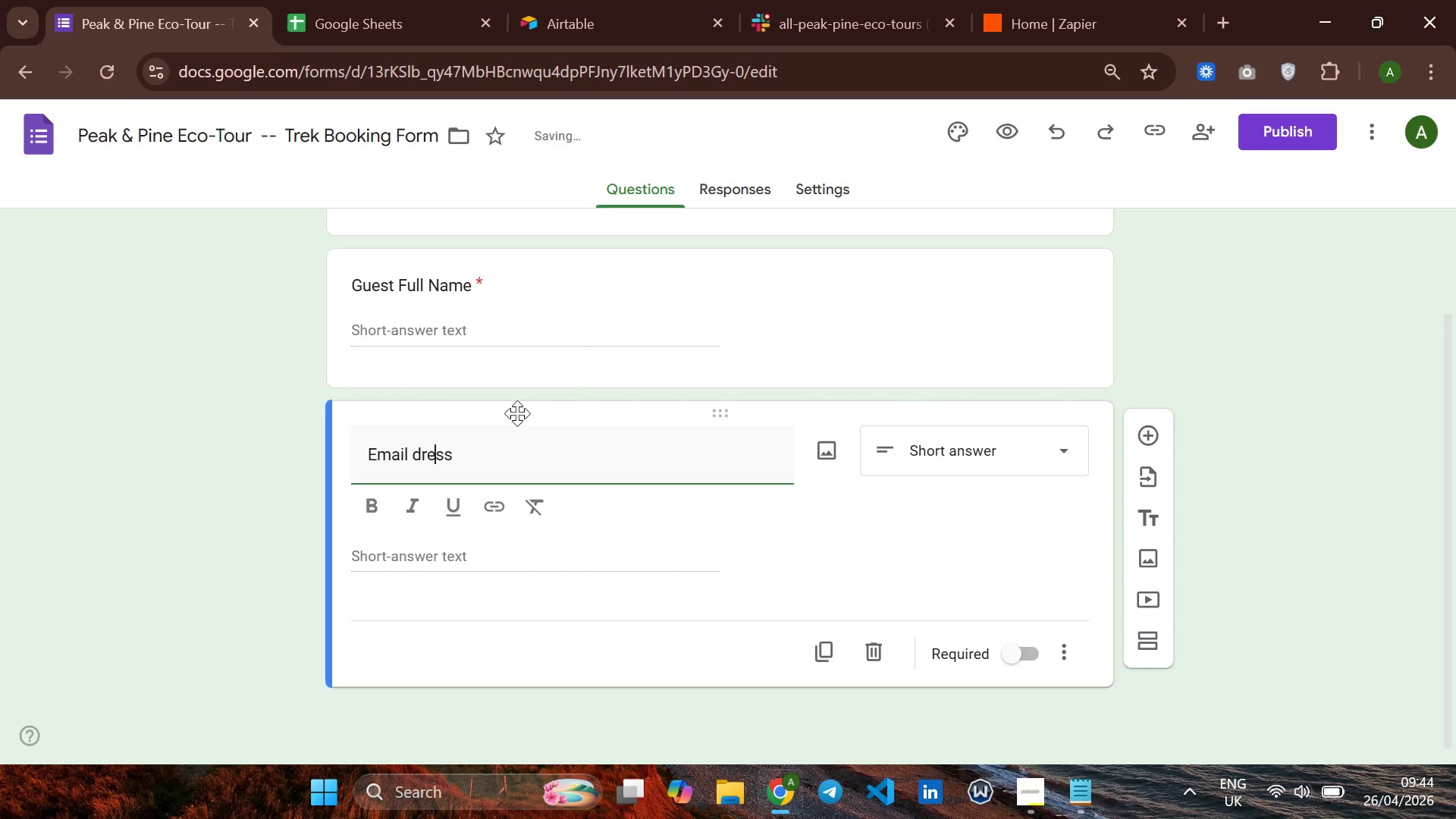 
key(ArrowLeft)
 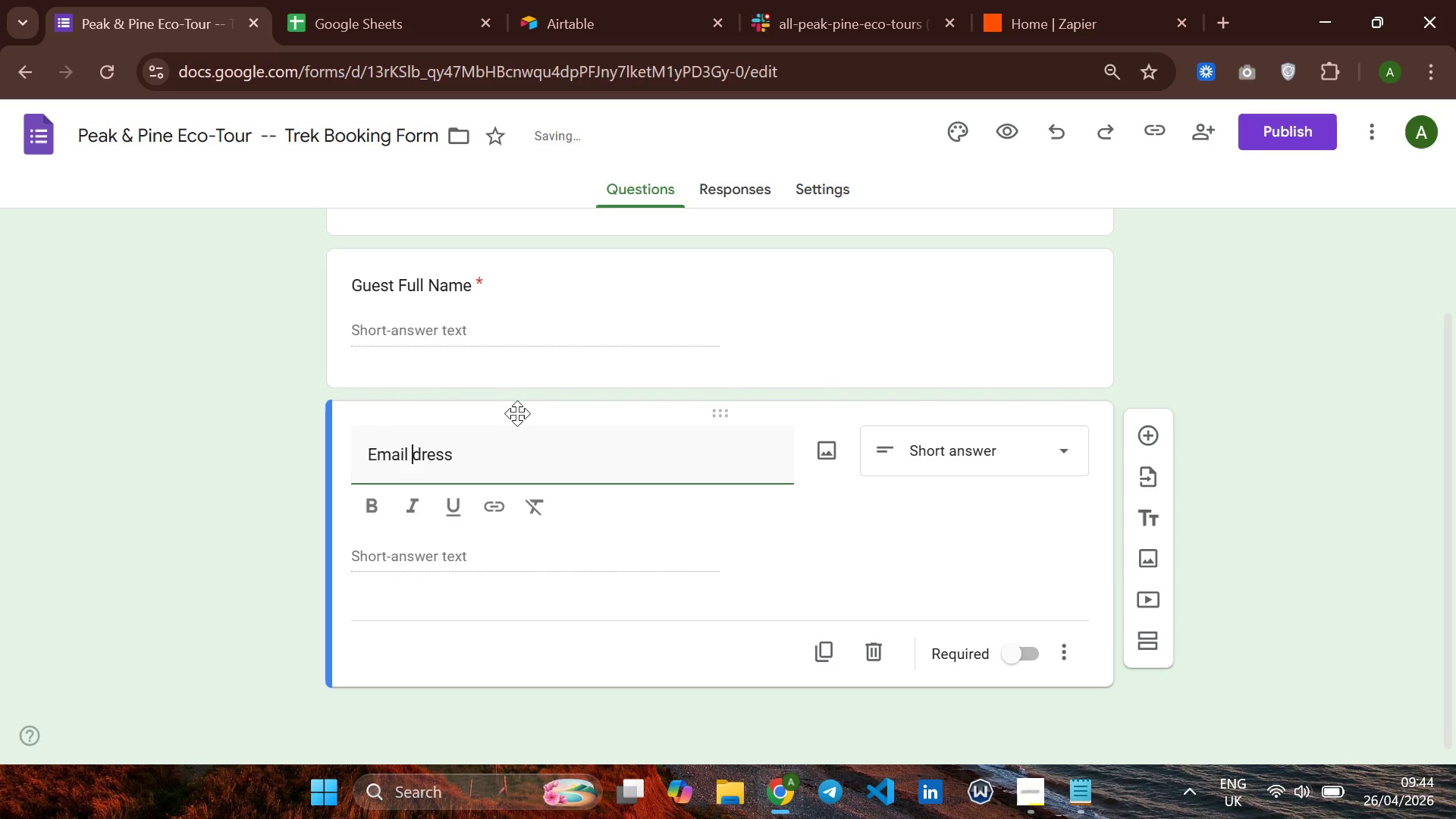 
key(ArrowLeft)
 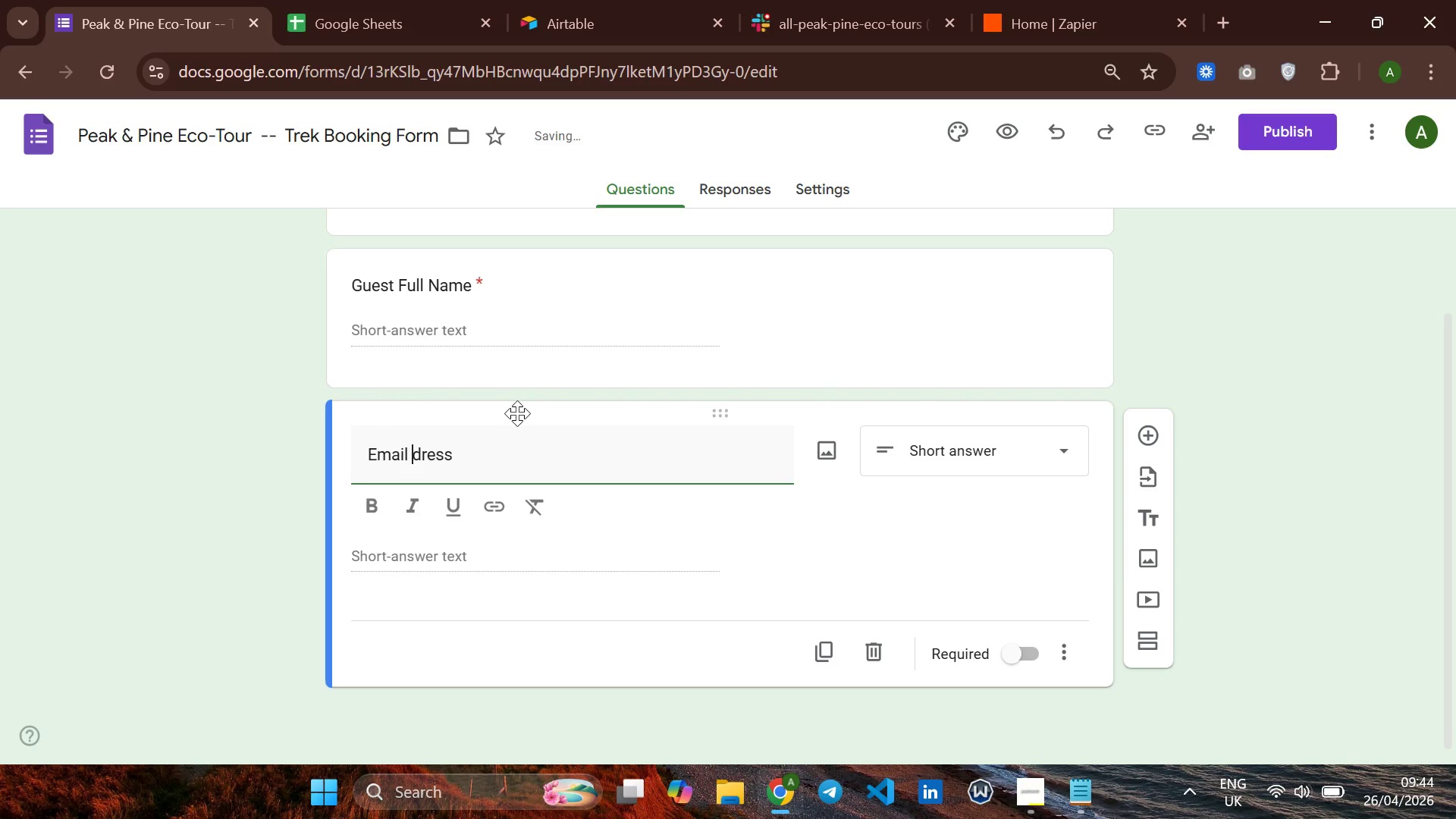 
key(ArrowLeft)
 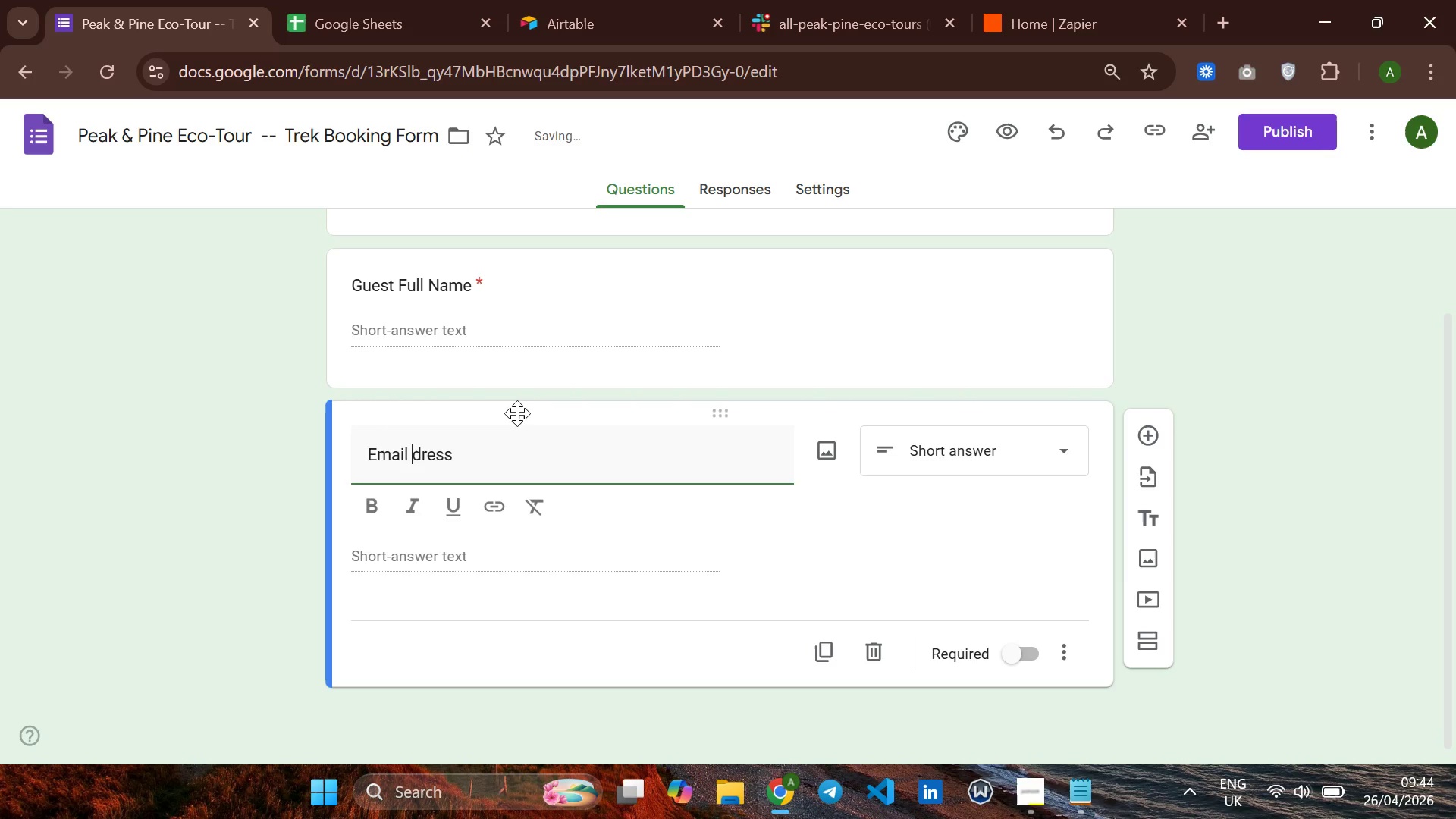 
key(ArrowLeft)
 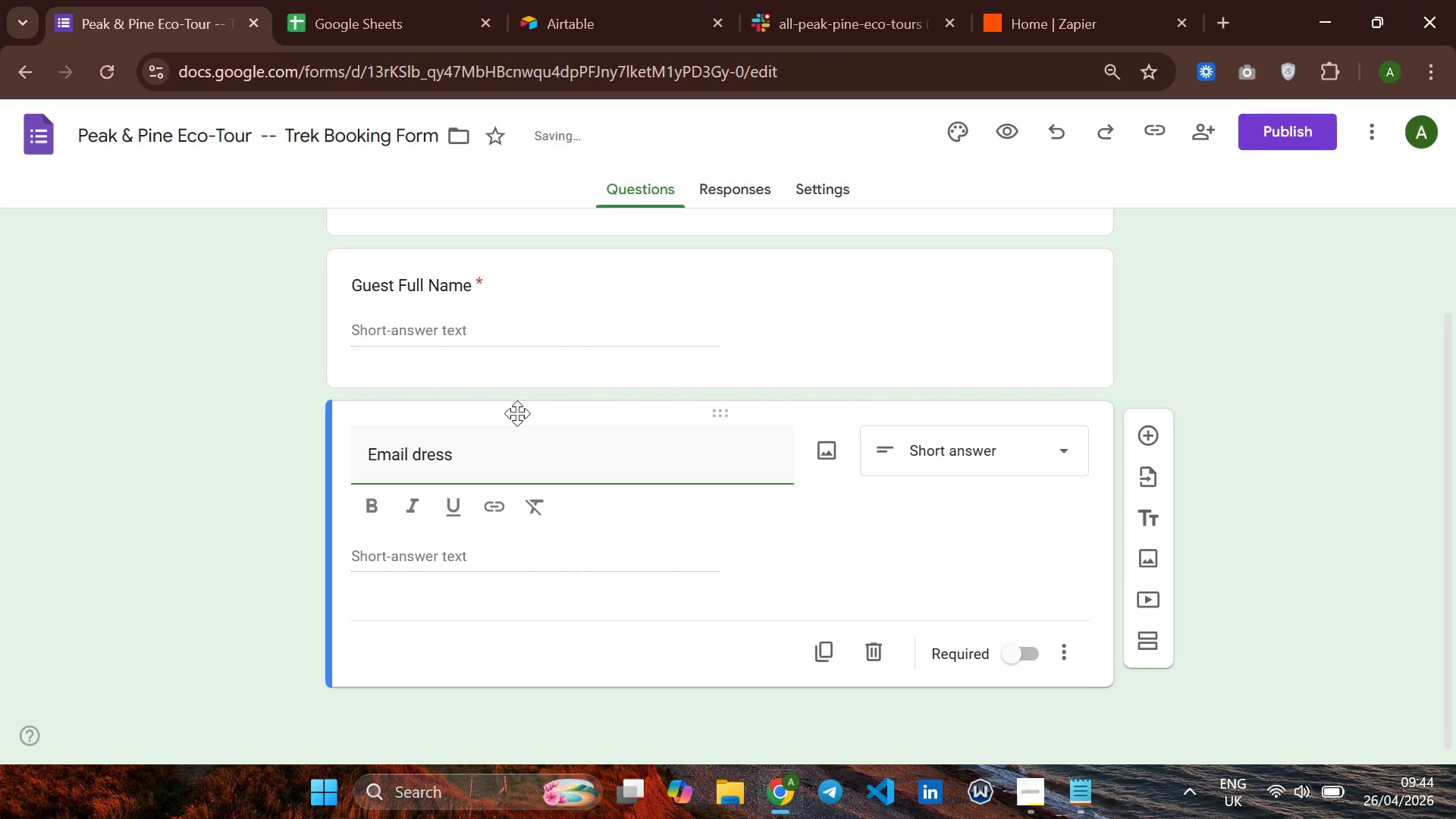 
type(AS)
key(Backspace)
type(d)
 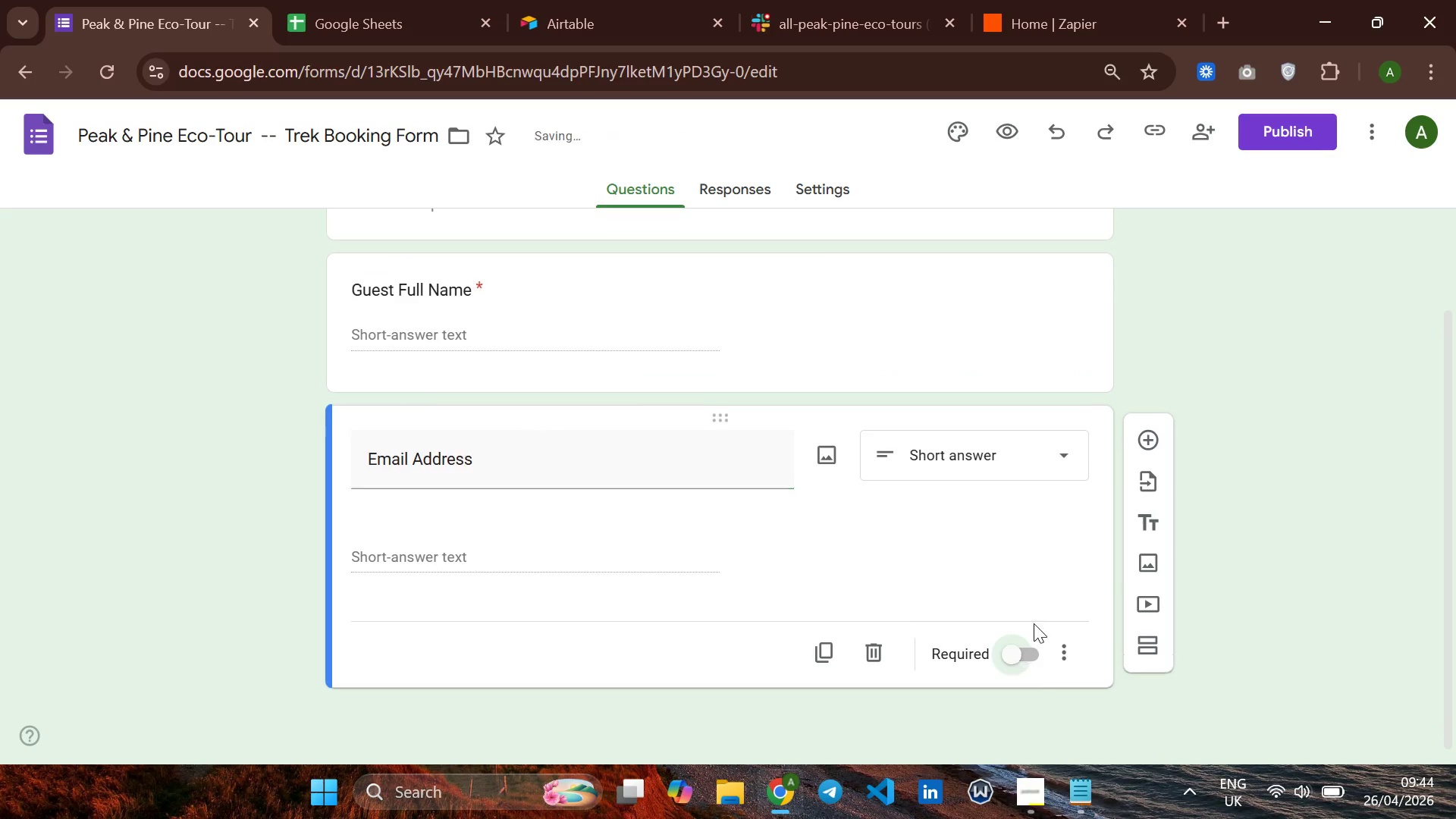 
left_click([1141, 477])
 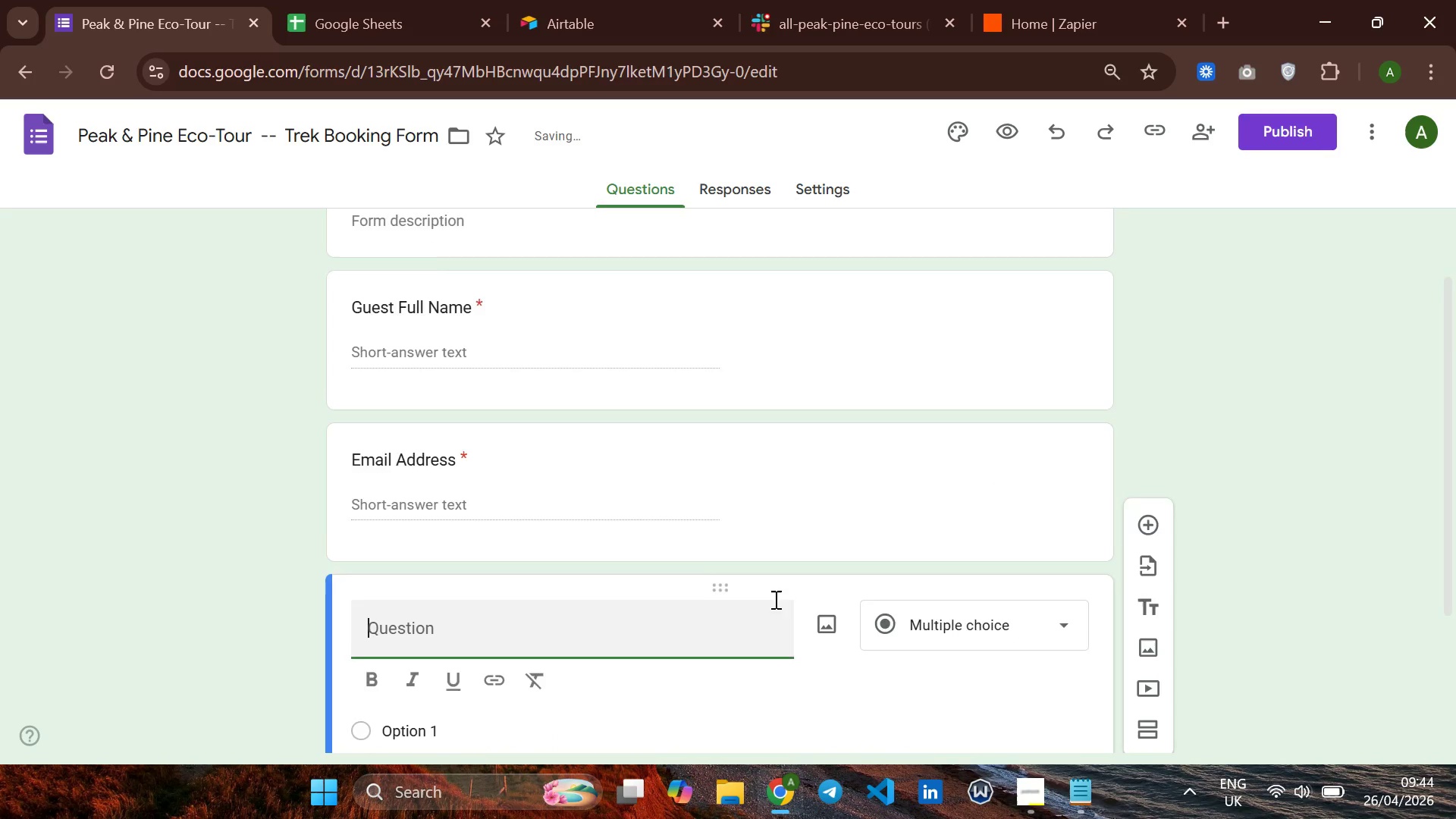 
scroll: coordinate [774, 599], scroll_direction: down, amount: 3.0
 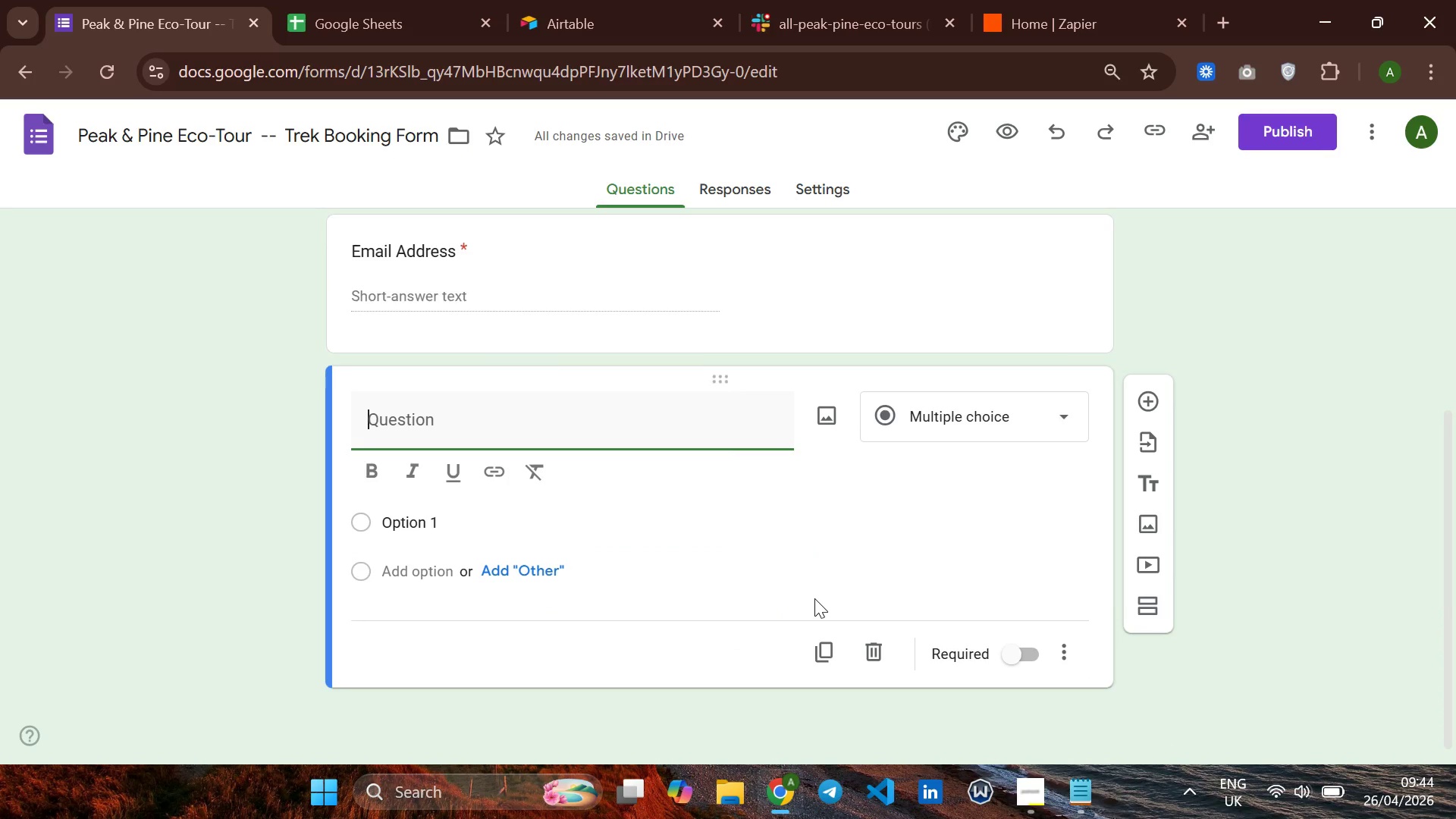 
type(Phone Number)
 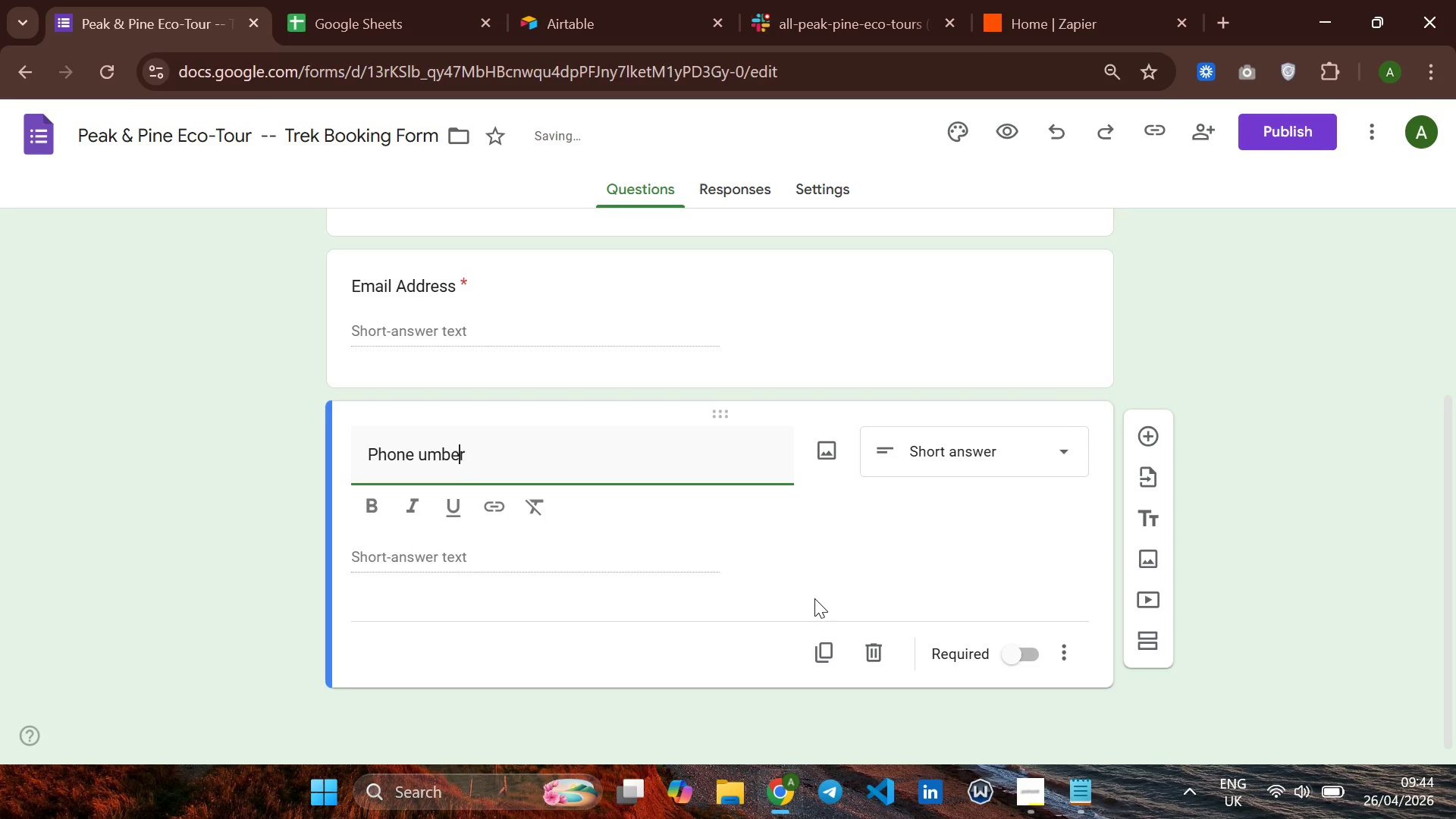 
key(ArrowLeft)
 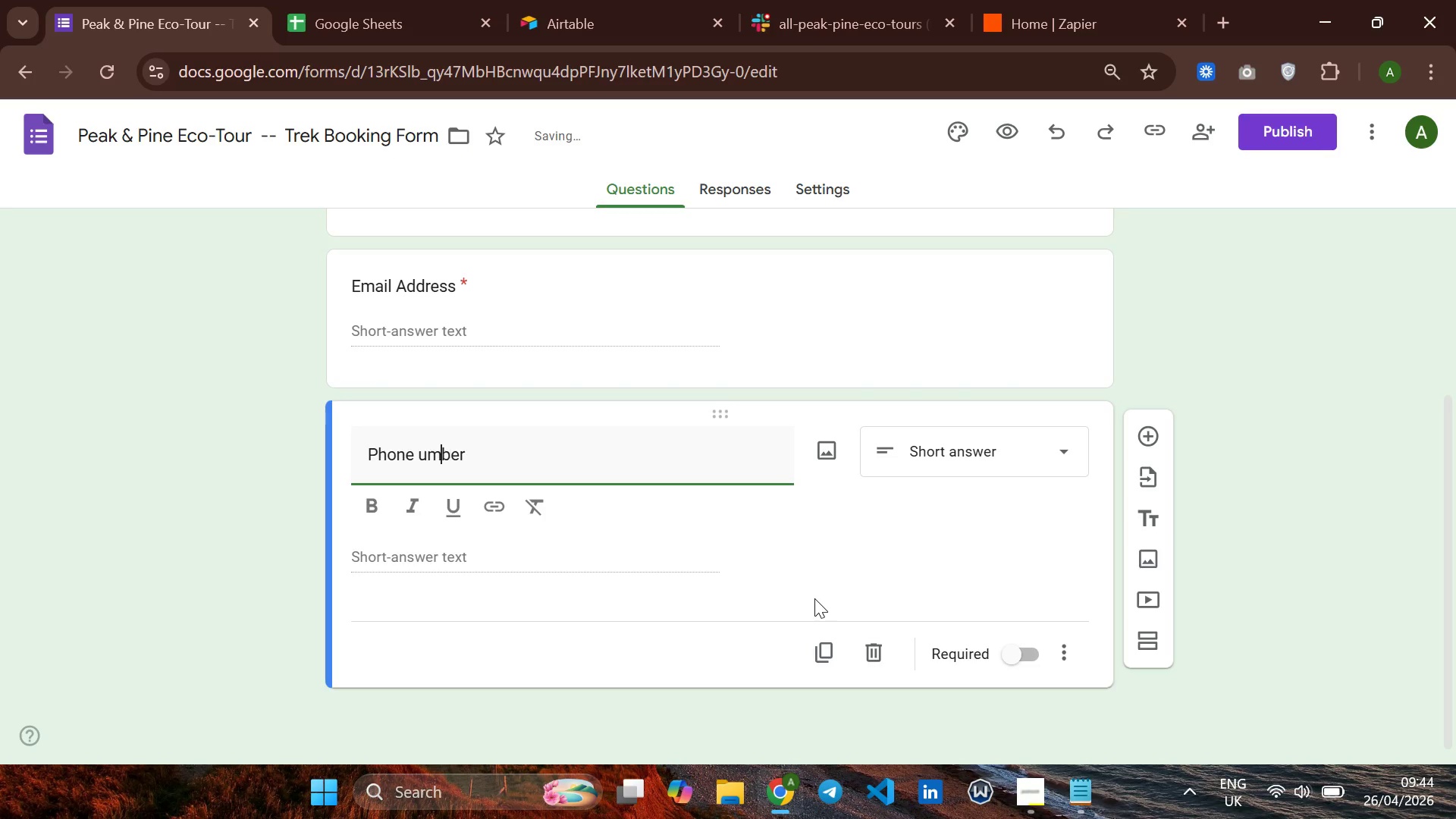 
key(ArrowLeft)
 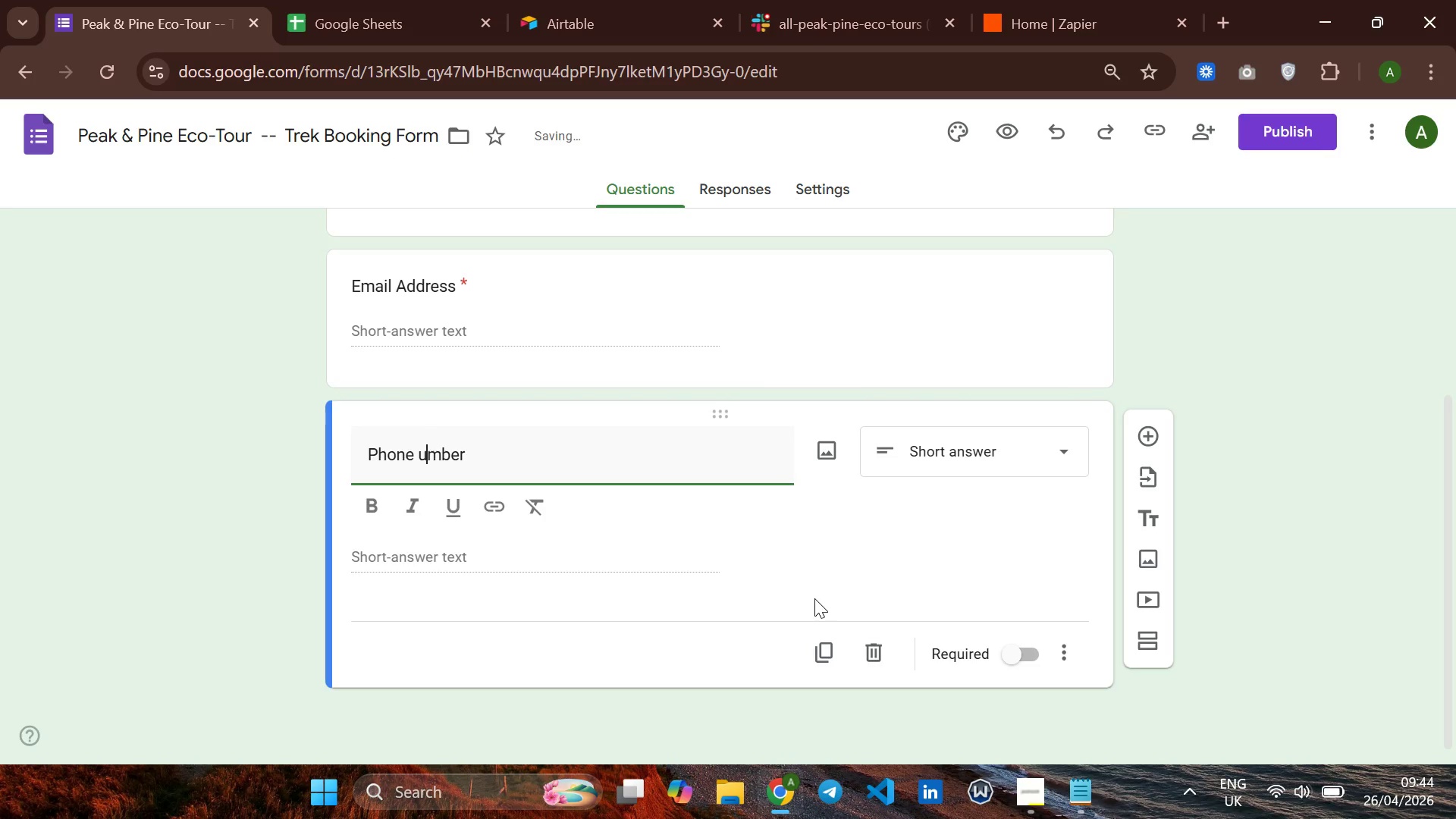 
key(ArrowLeft)
 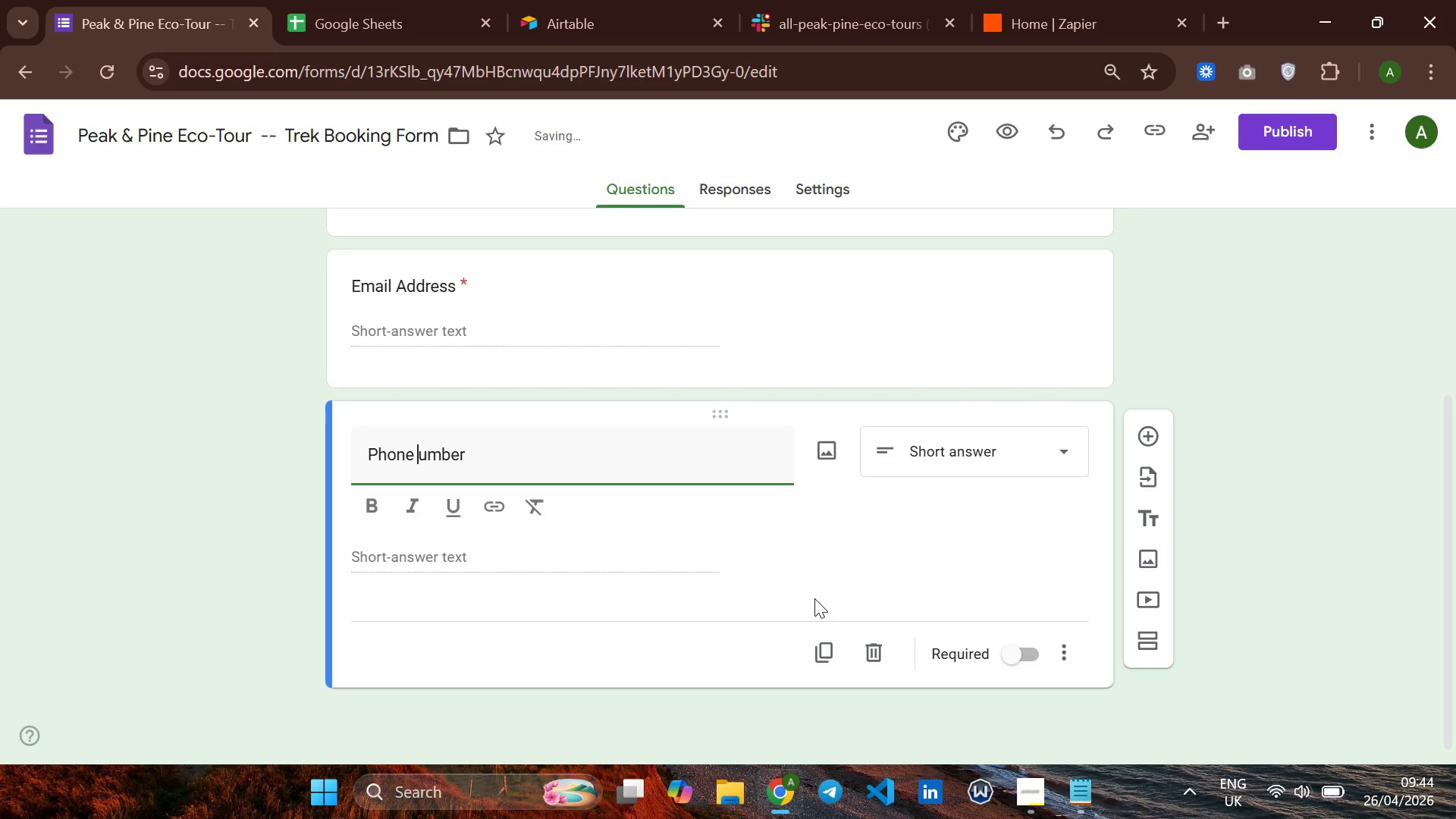 
key(ArrowLeft)
 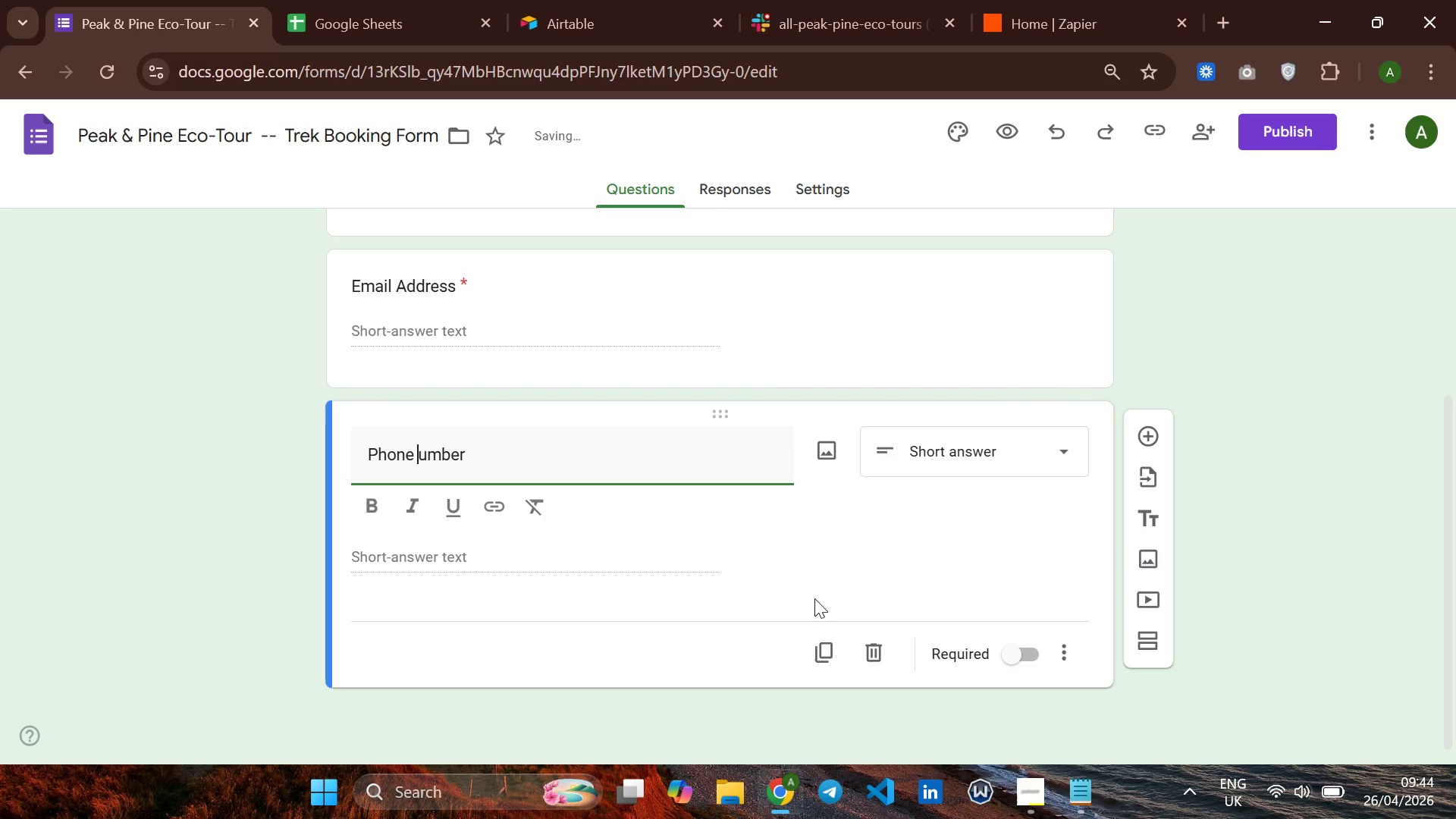 
key(ArrowLeft)
 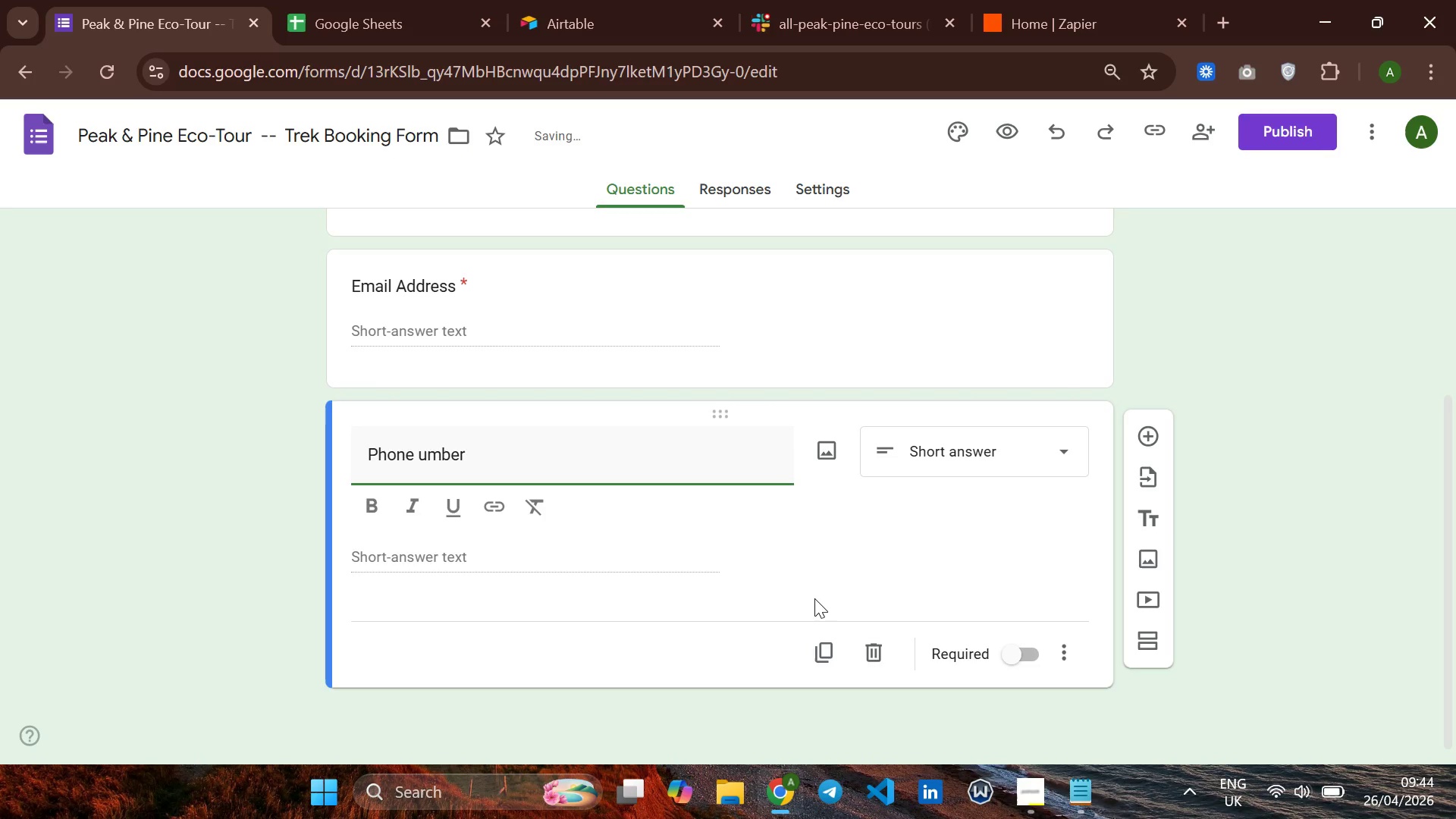 
key(CapsLock)
 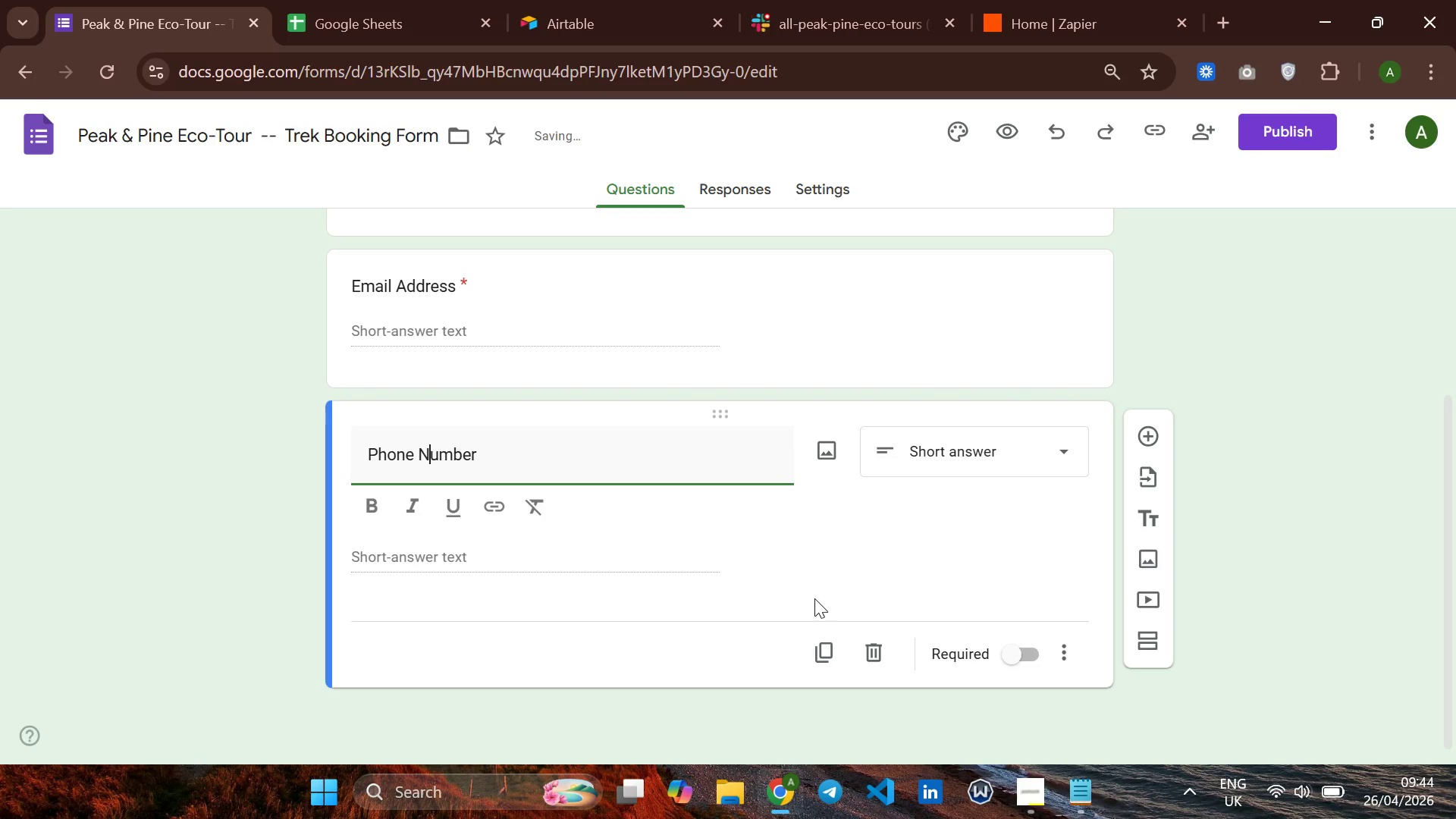 
key(N)
 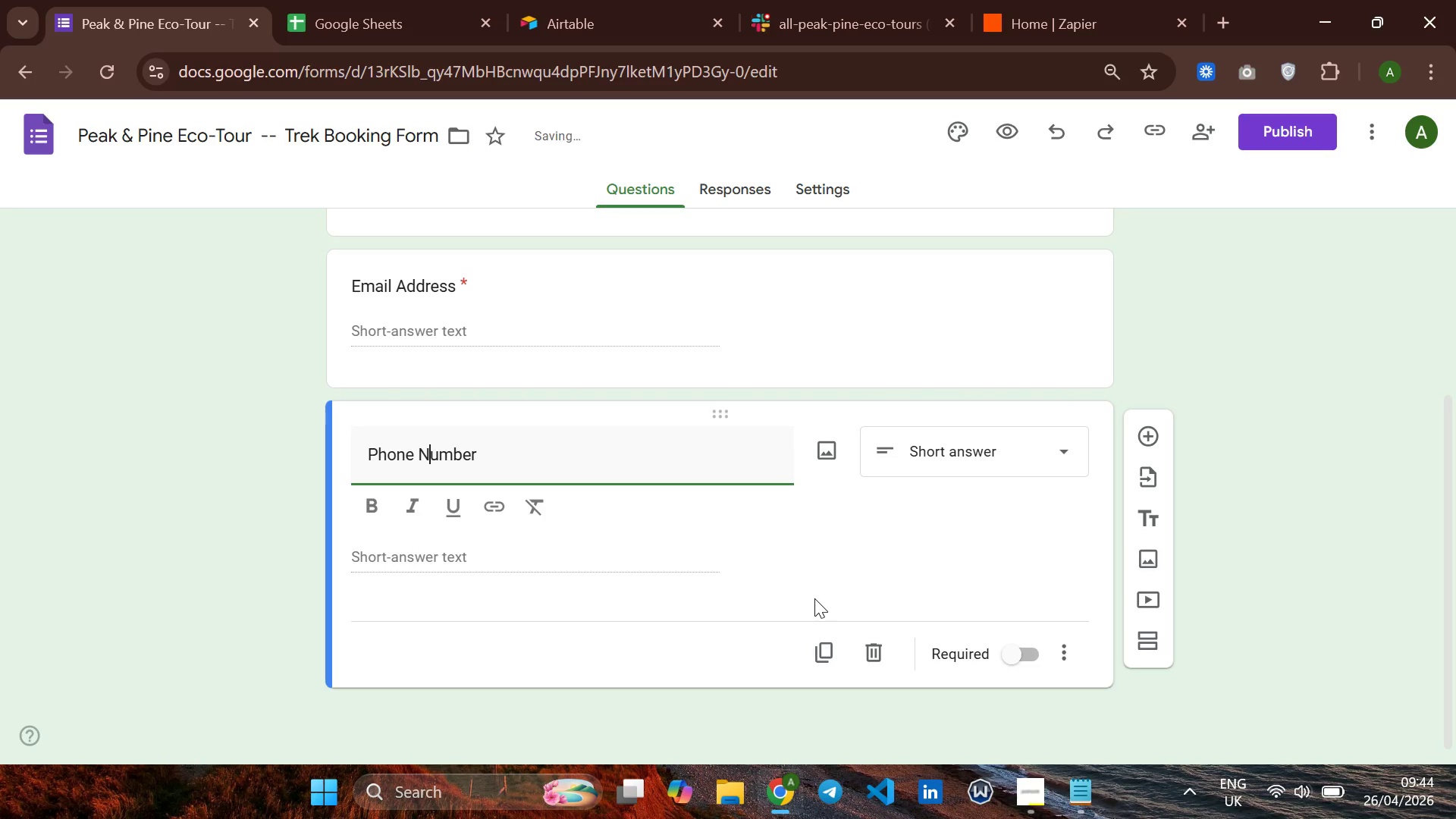 
key(CapsLock)
 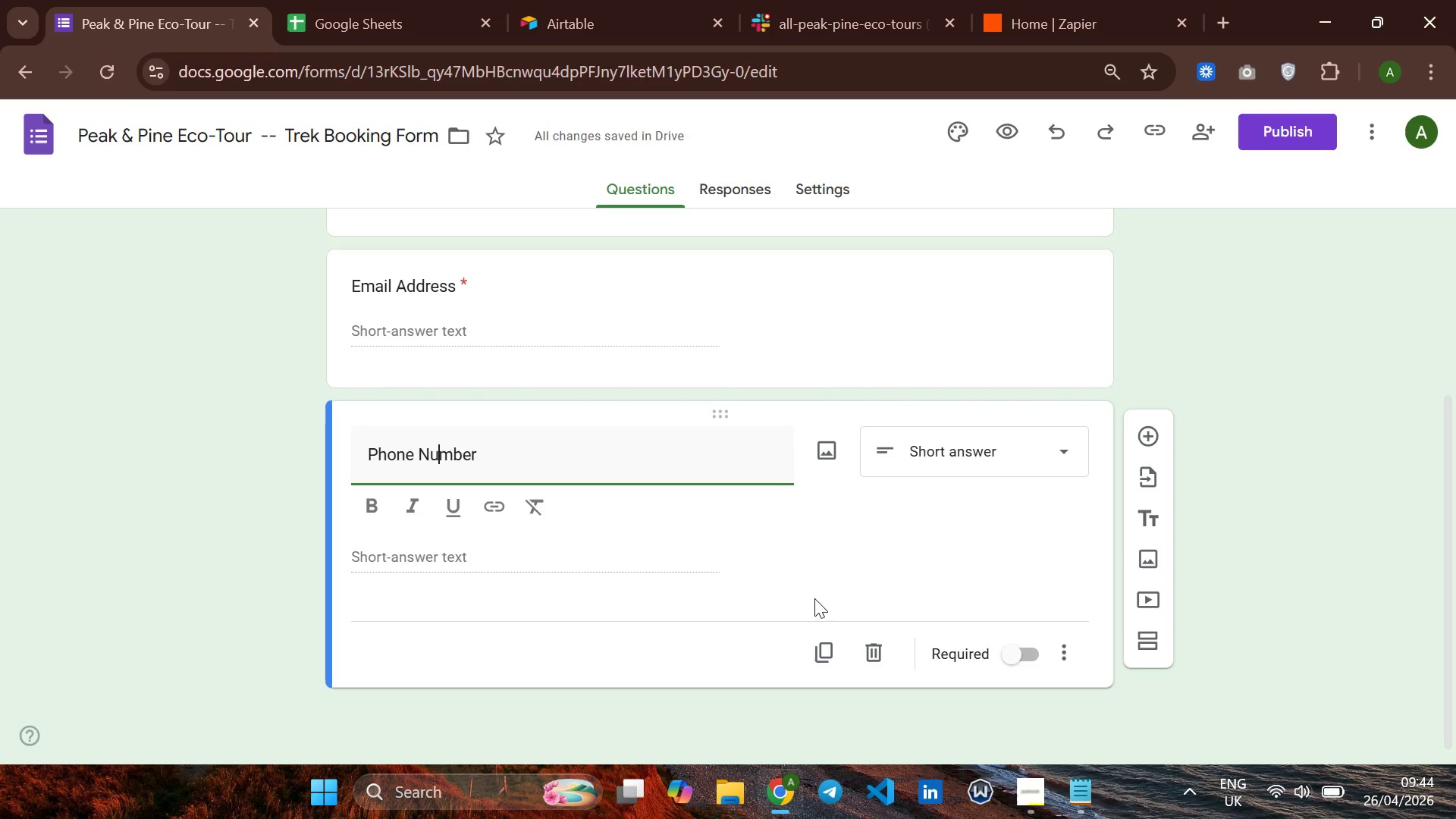 
hold_key(key=ArrowRight, duration=0.77)
 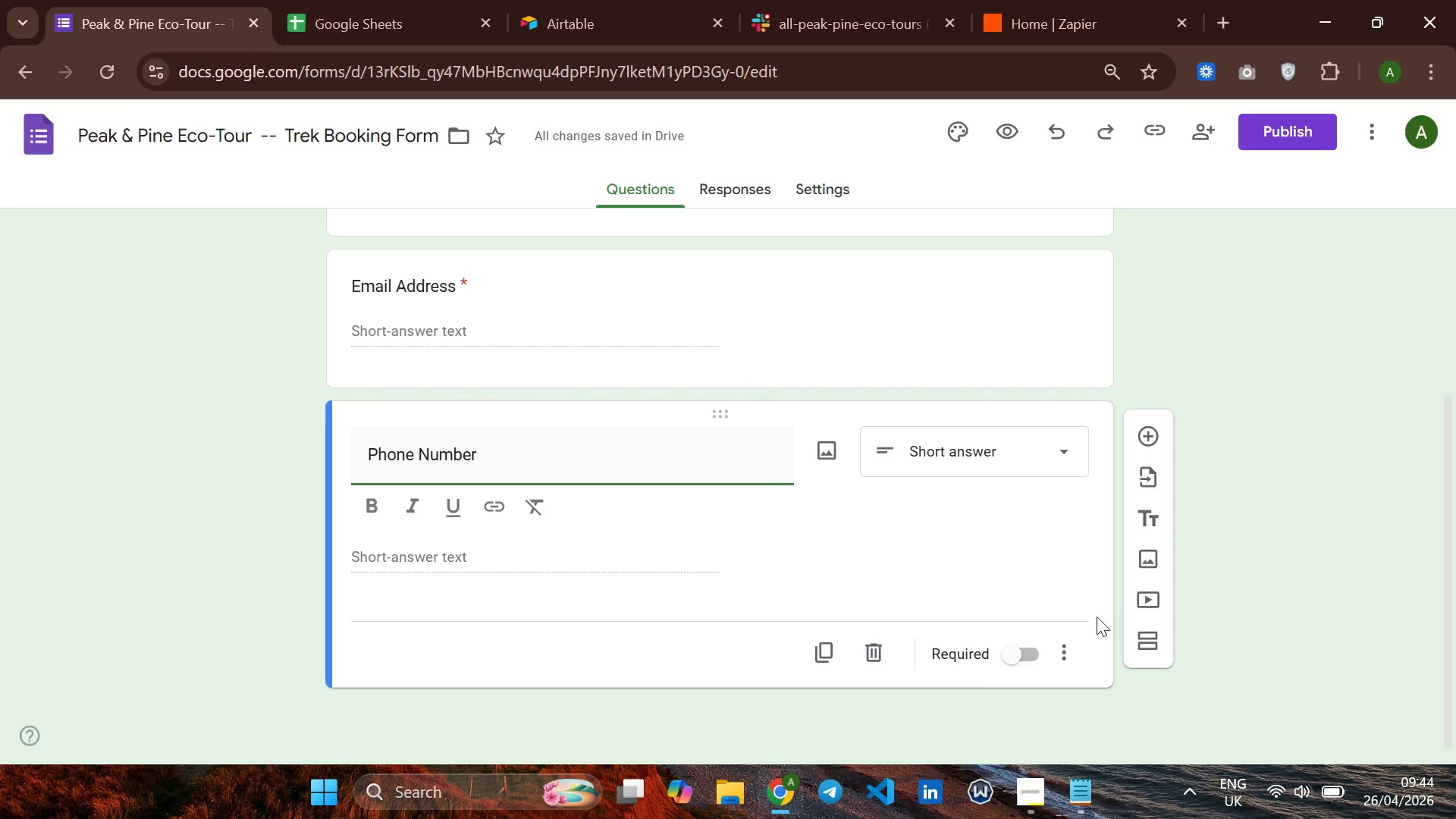 
left_click([1012, 656])
 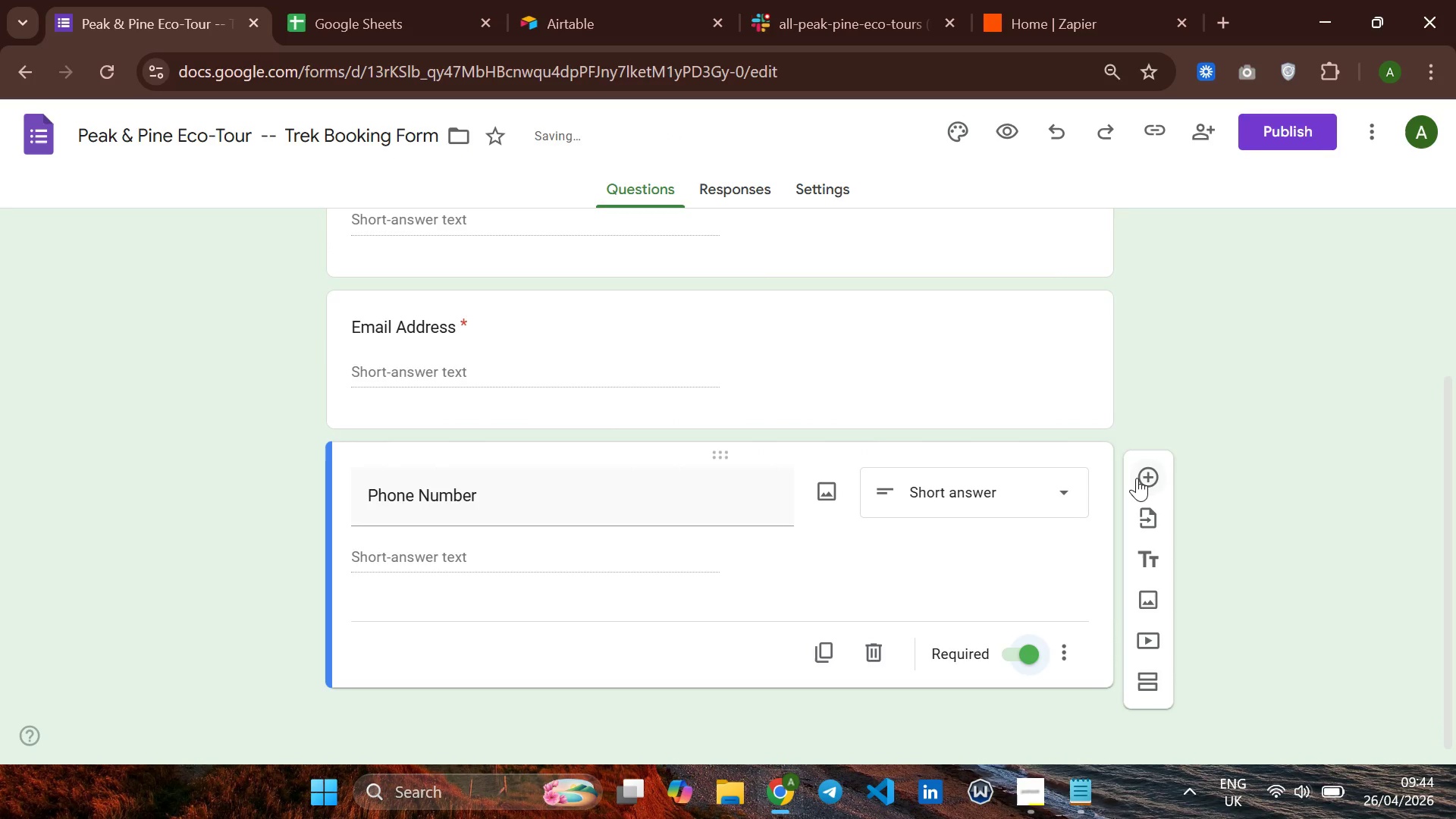 
left_click([1137, 478])
 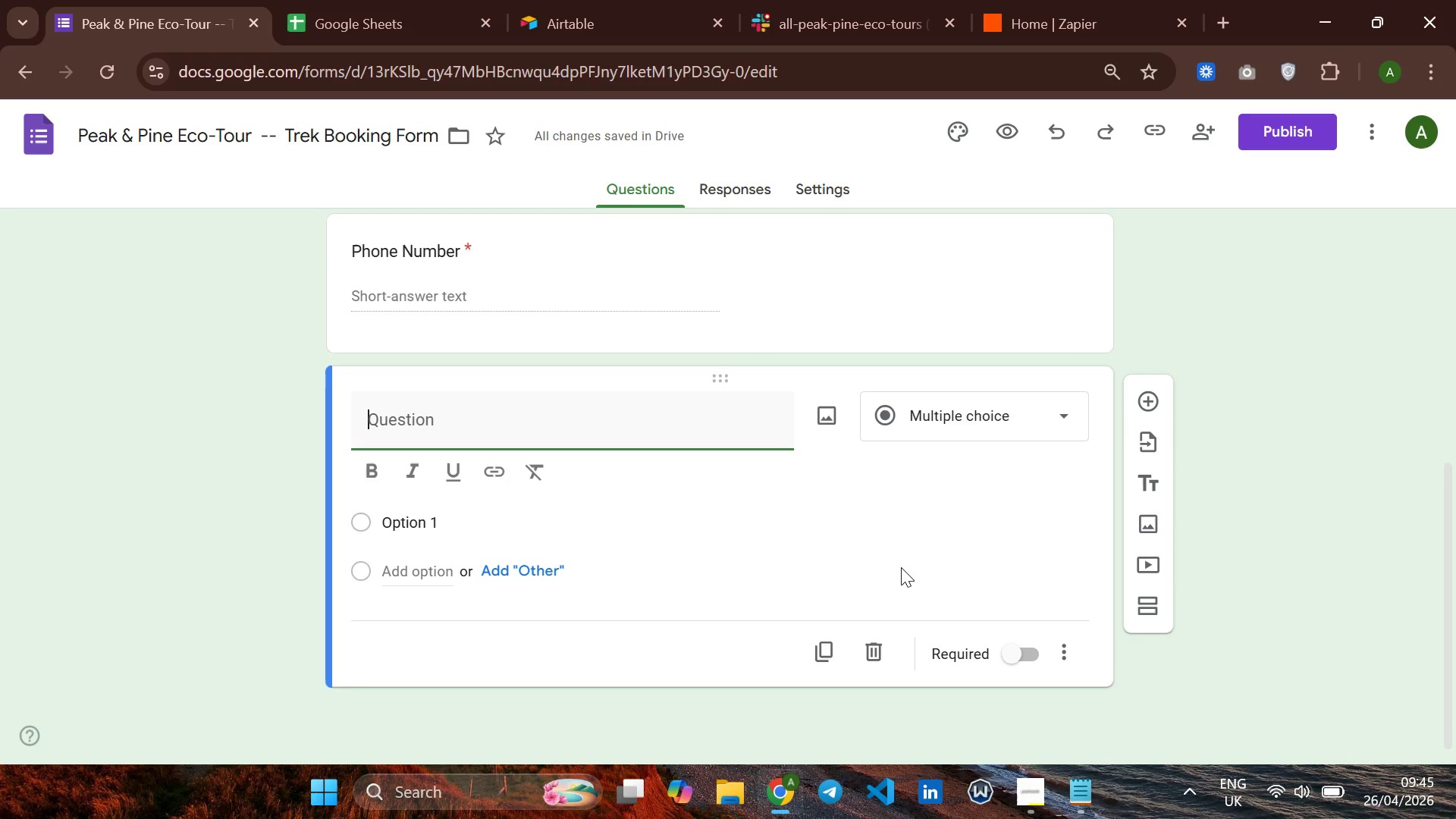 
wait(5.94)
 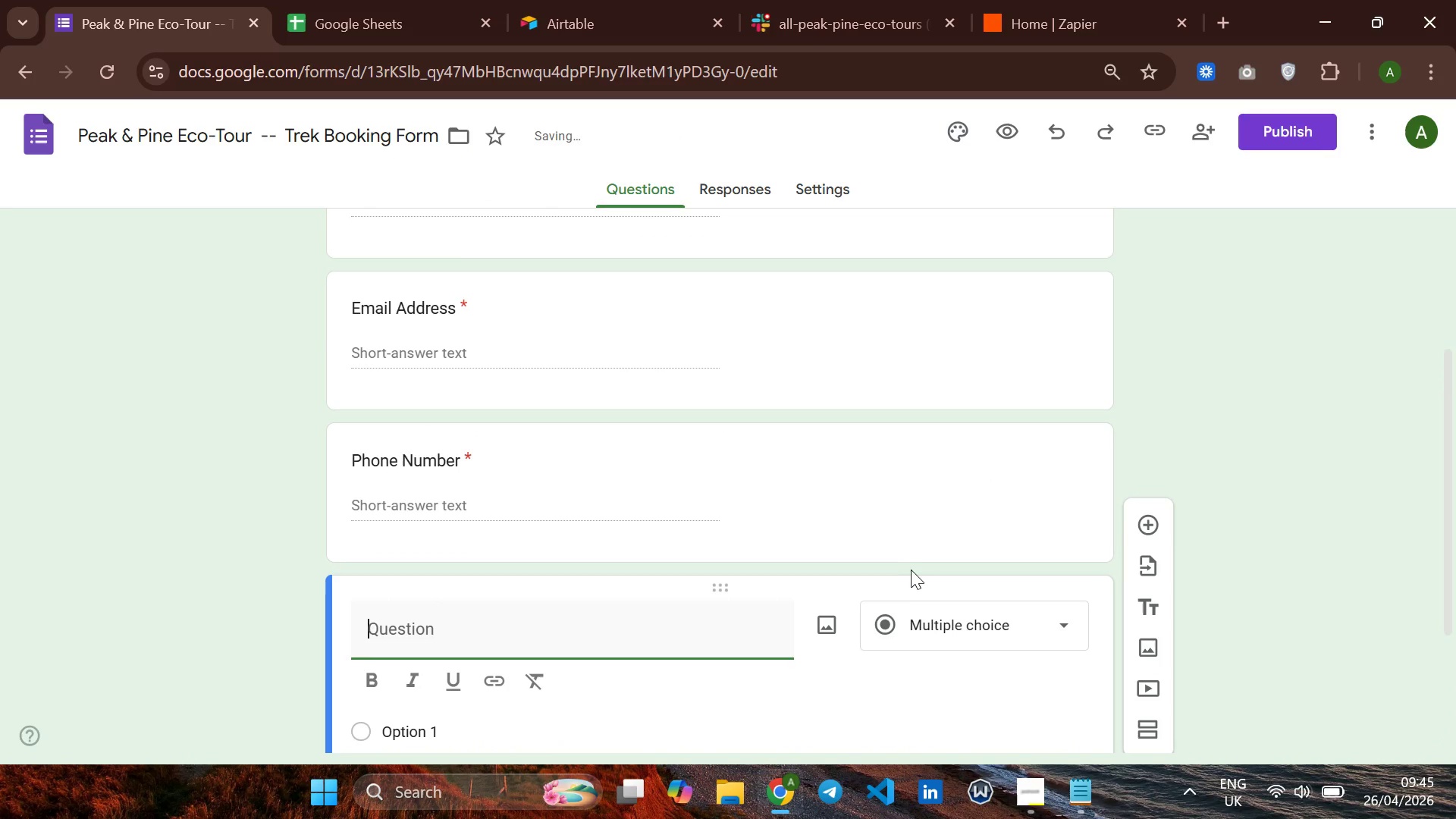 
type(Terk Date)
 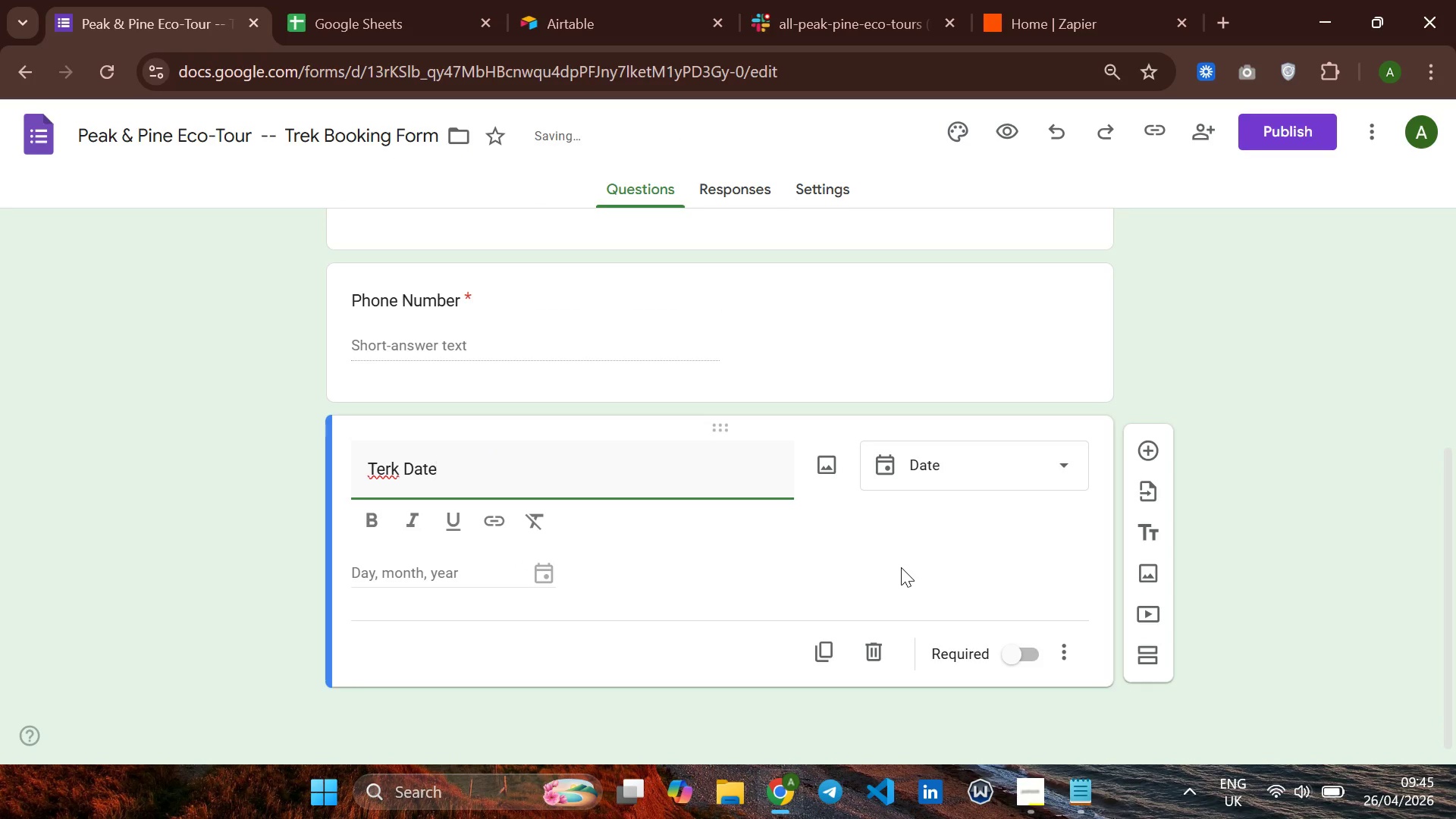 
hold_key(key=ArrowLeft, duration=0.77)
 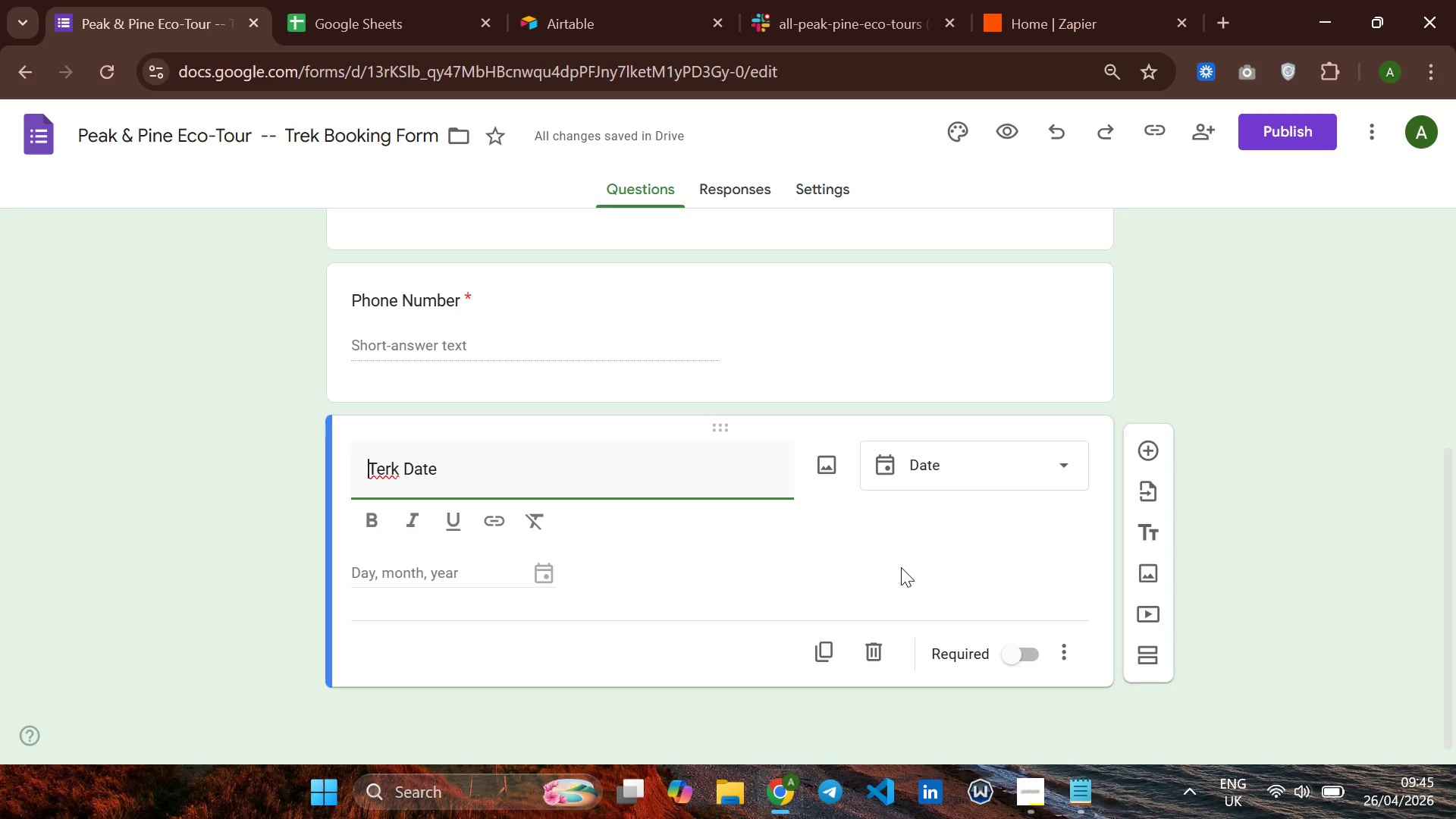 
key(ArrowLeft)
 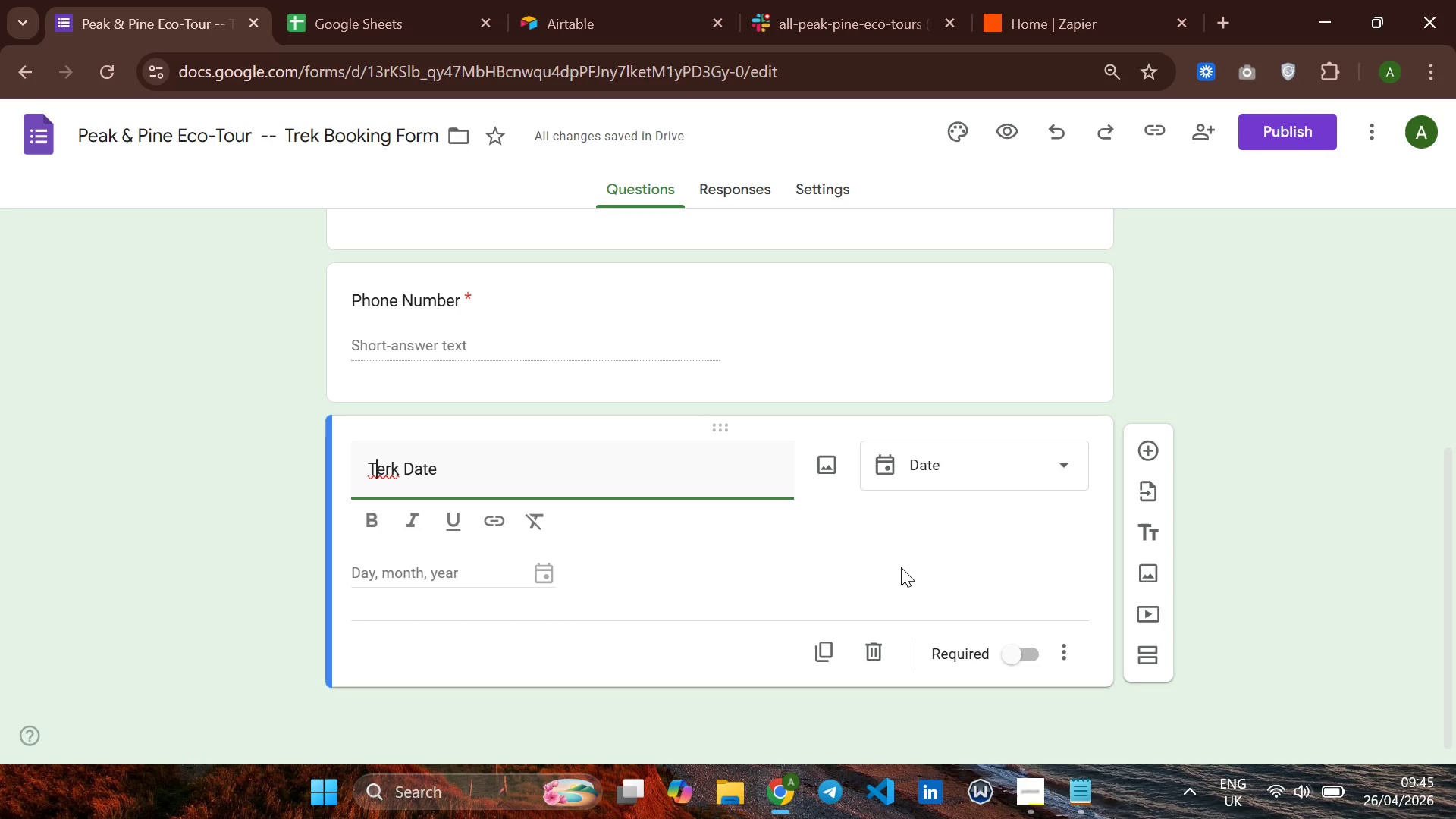 
key(ArrowRight)
 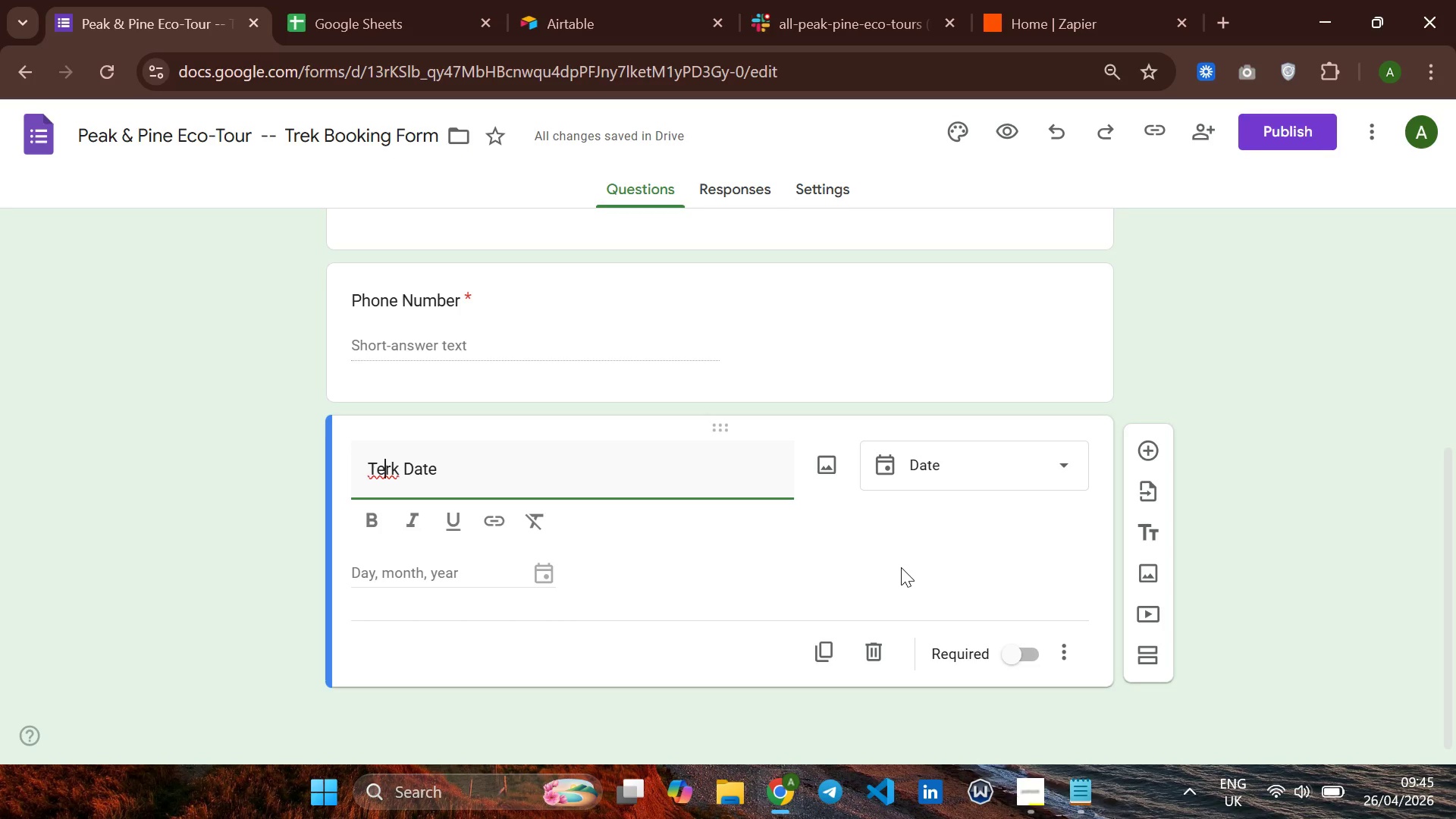 
key(ArrowRight)
 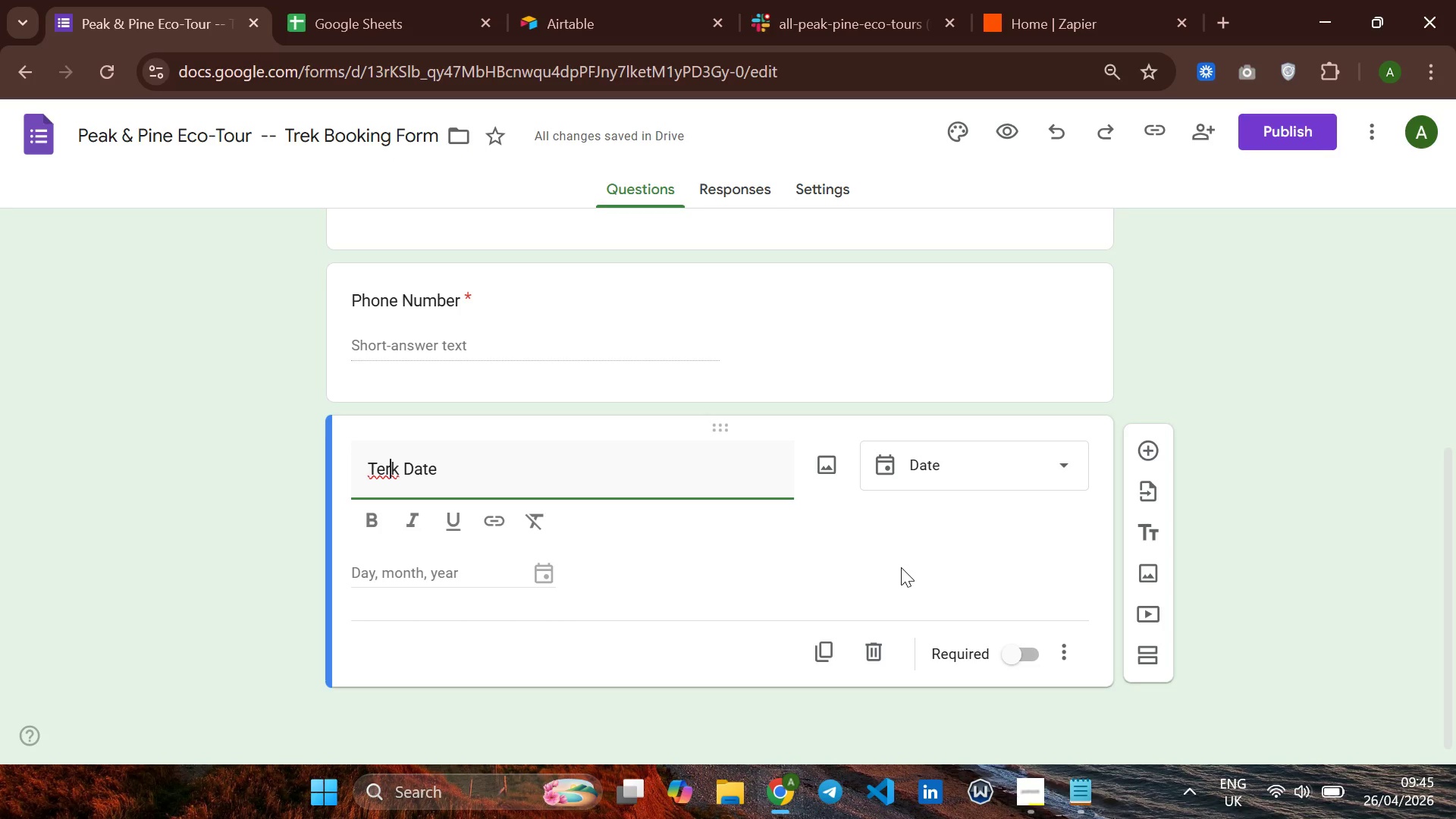 
key(ArrowRight)
 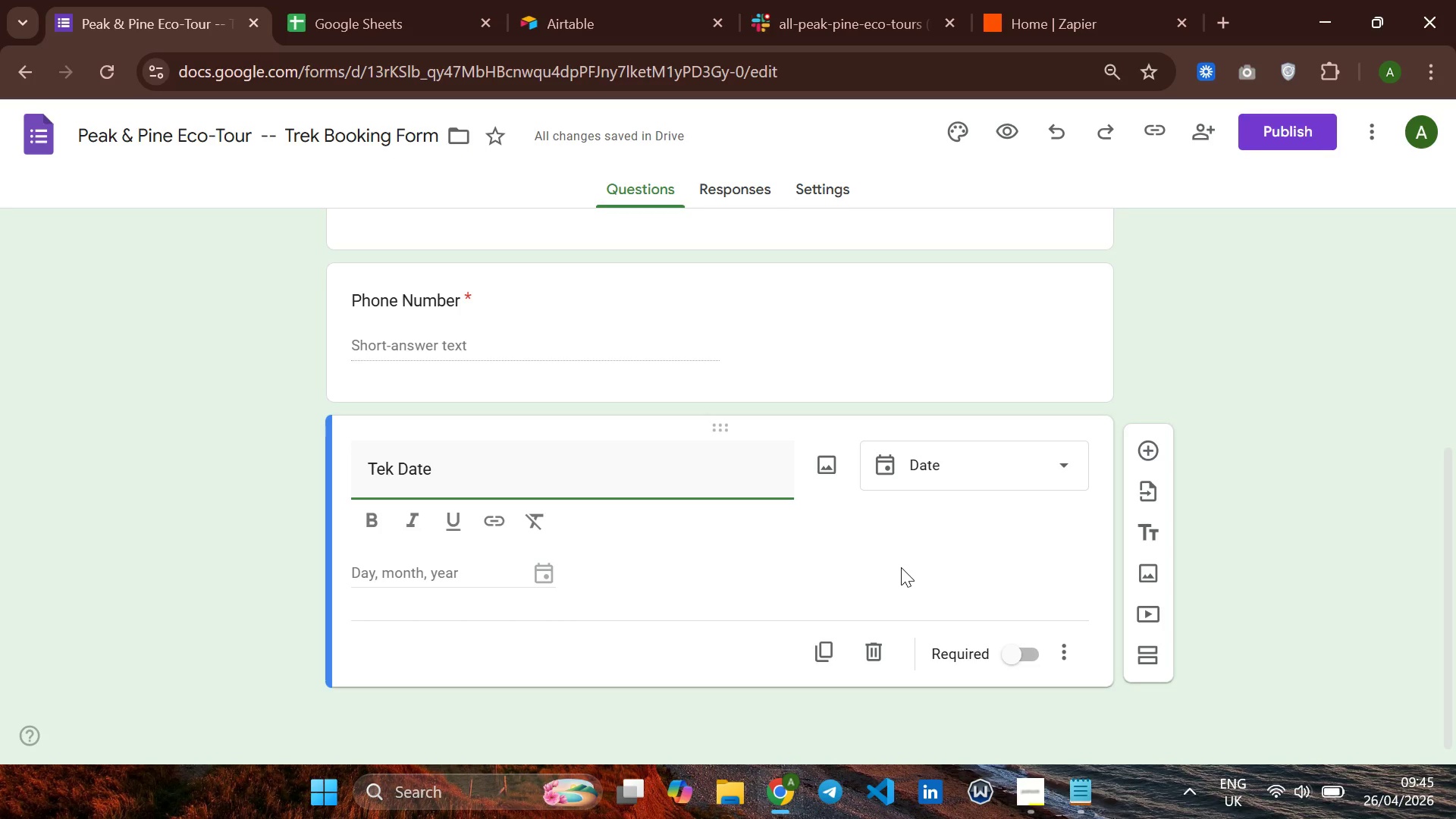 
key(Backspace)
key(Backspace)
type(re)
 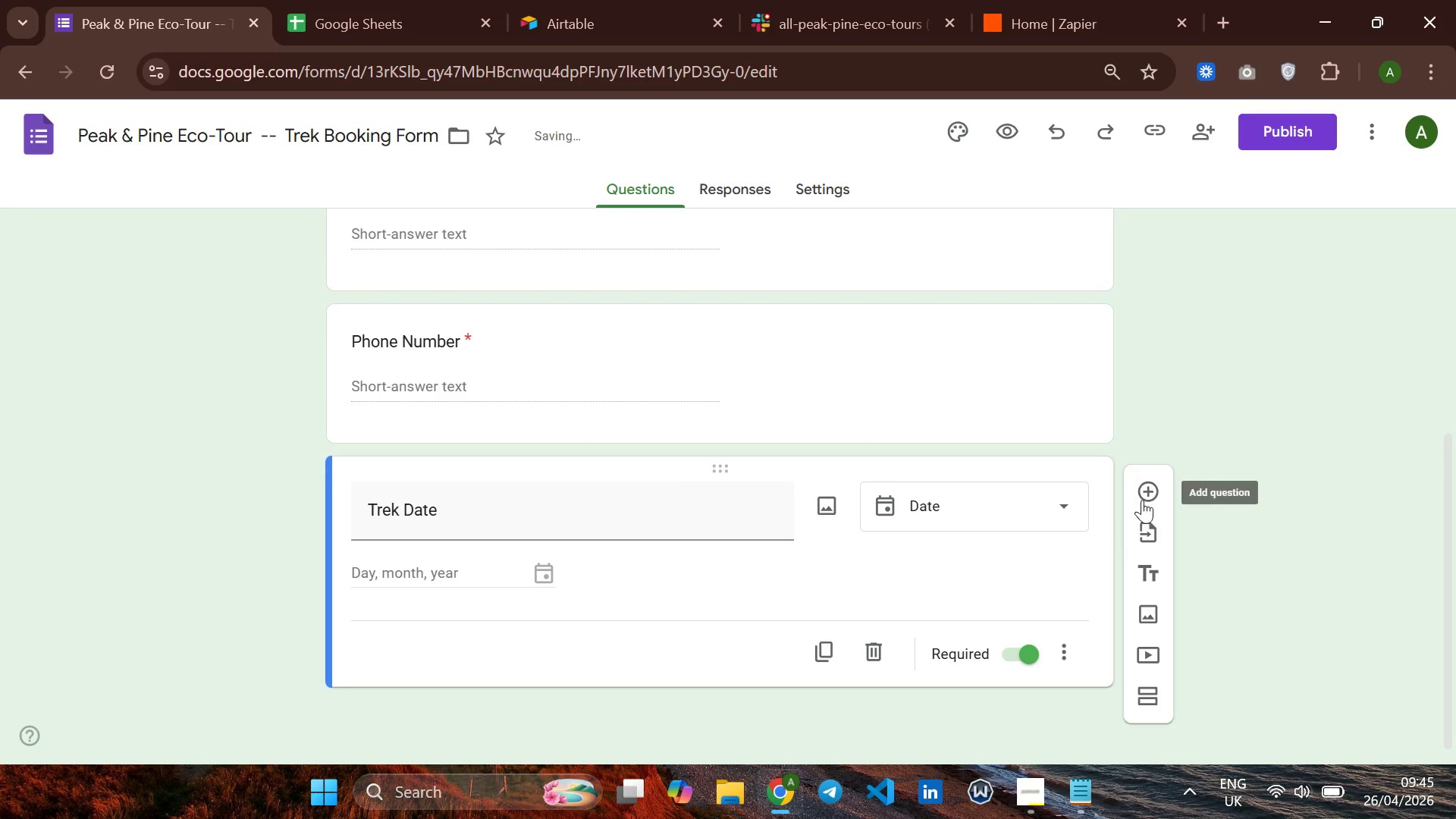 
scroll: coordinate [1024, 558], scroll_direction: down, amount: 3.0
 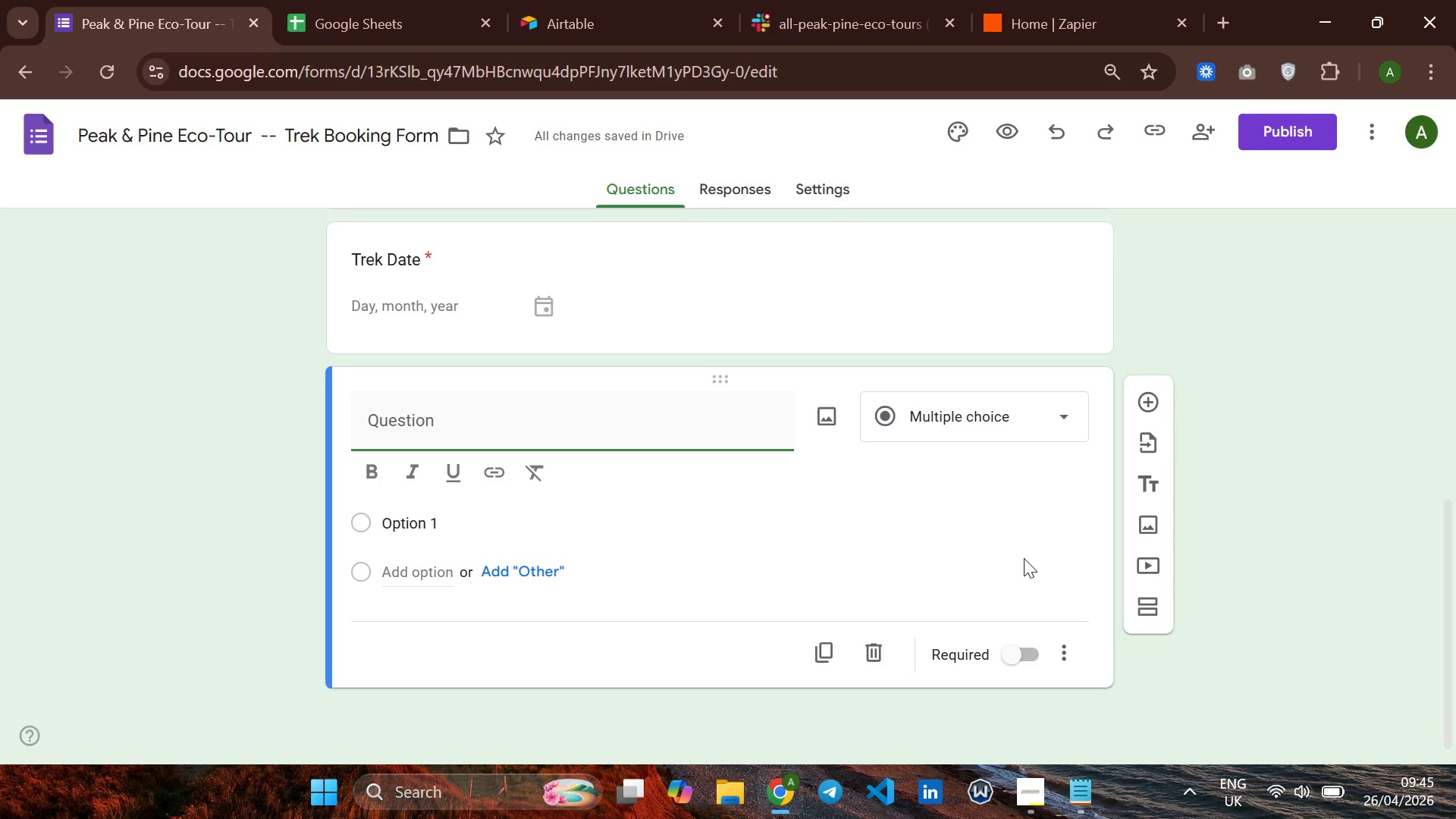 
type(Trek Package )
key(Backspace)
key(Backspace)
key(Backspace)
key(Backspace)
key(Backspace)
key(Backspace)
type(ac)
 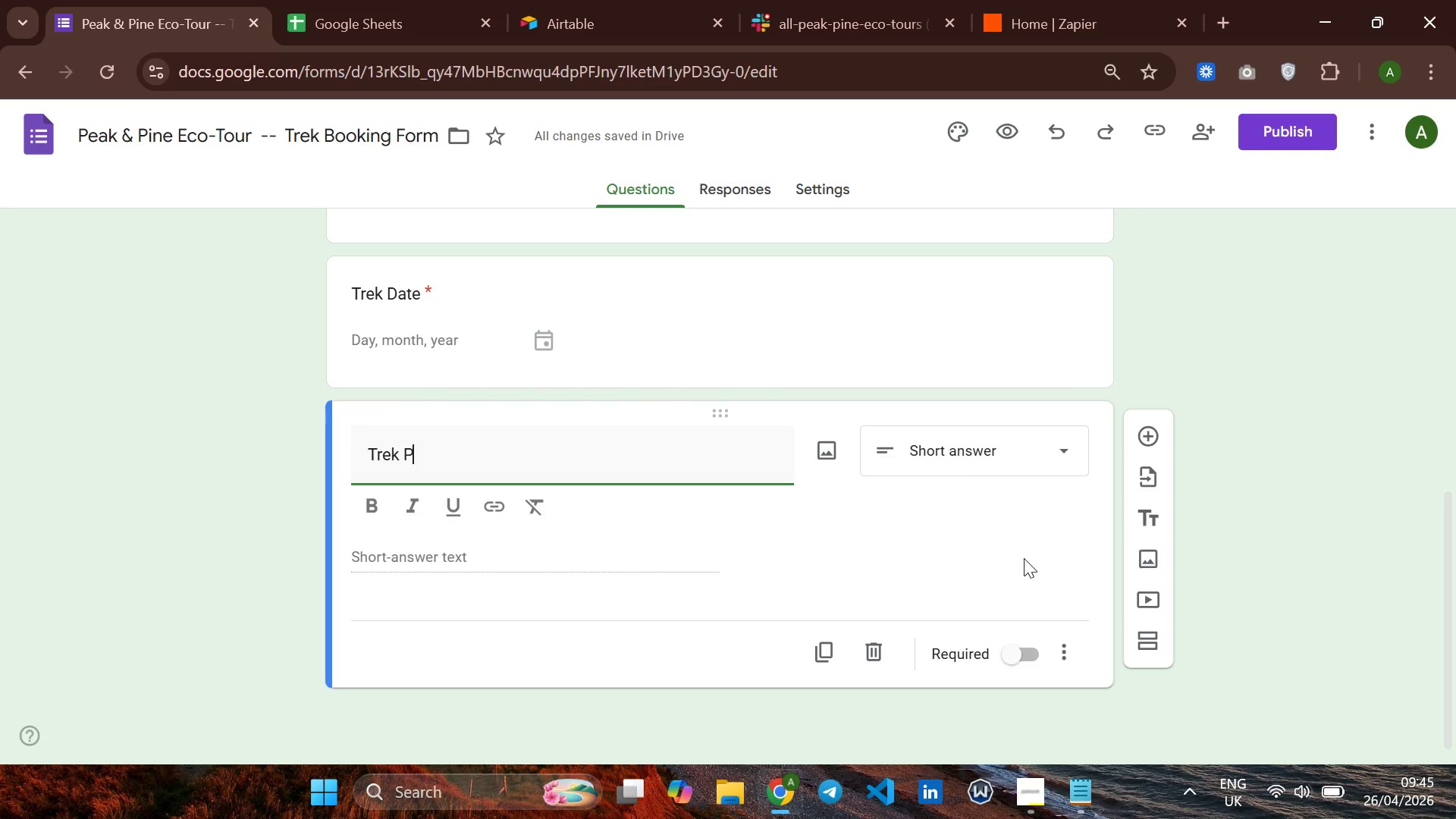 
type(ackage )
 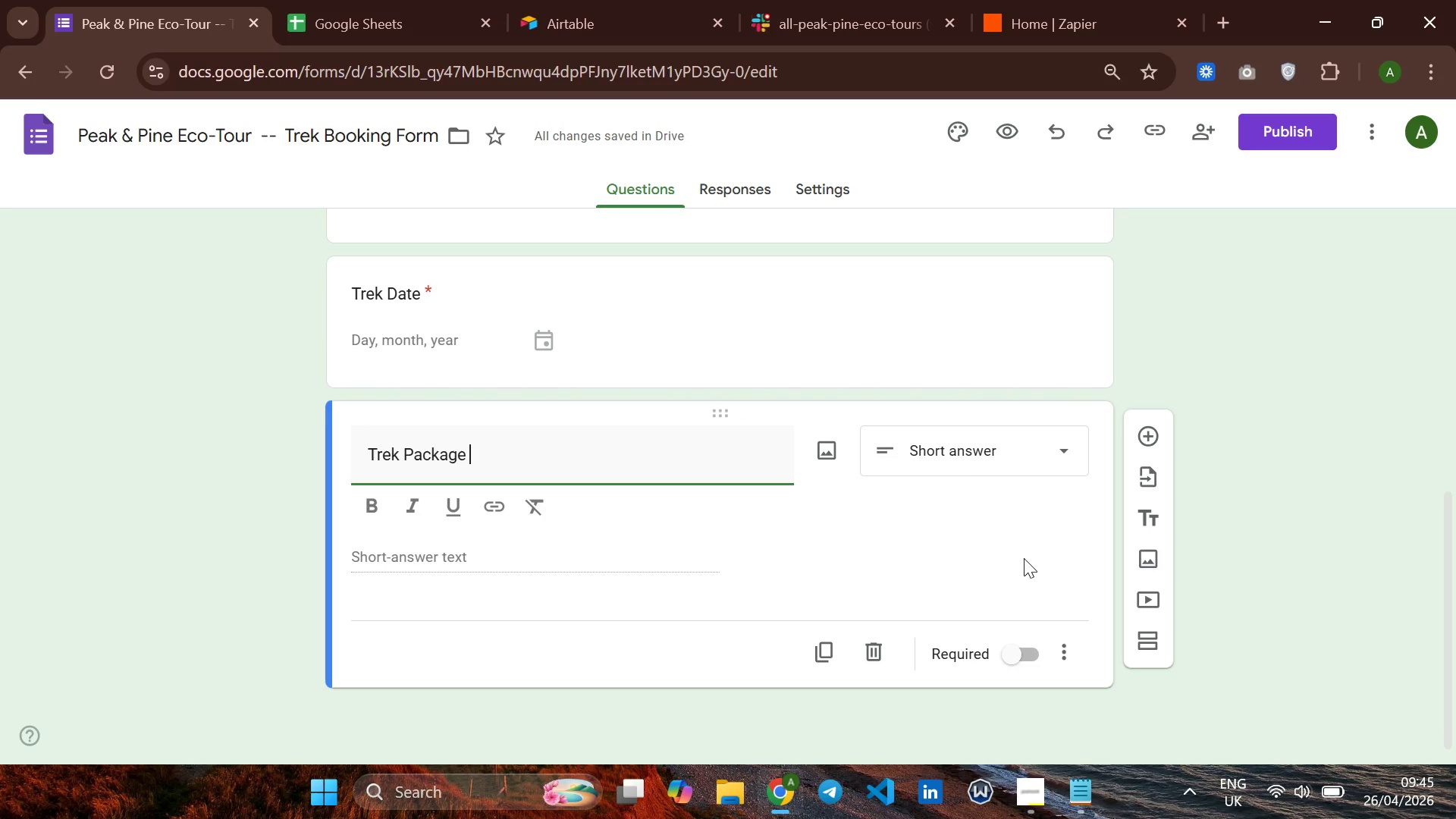 
wait(8.06)
 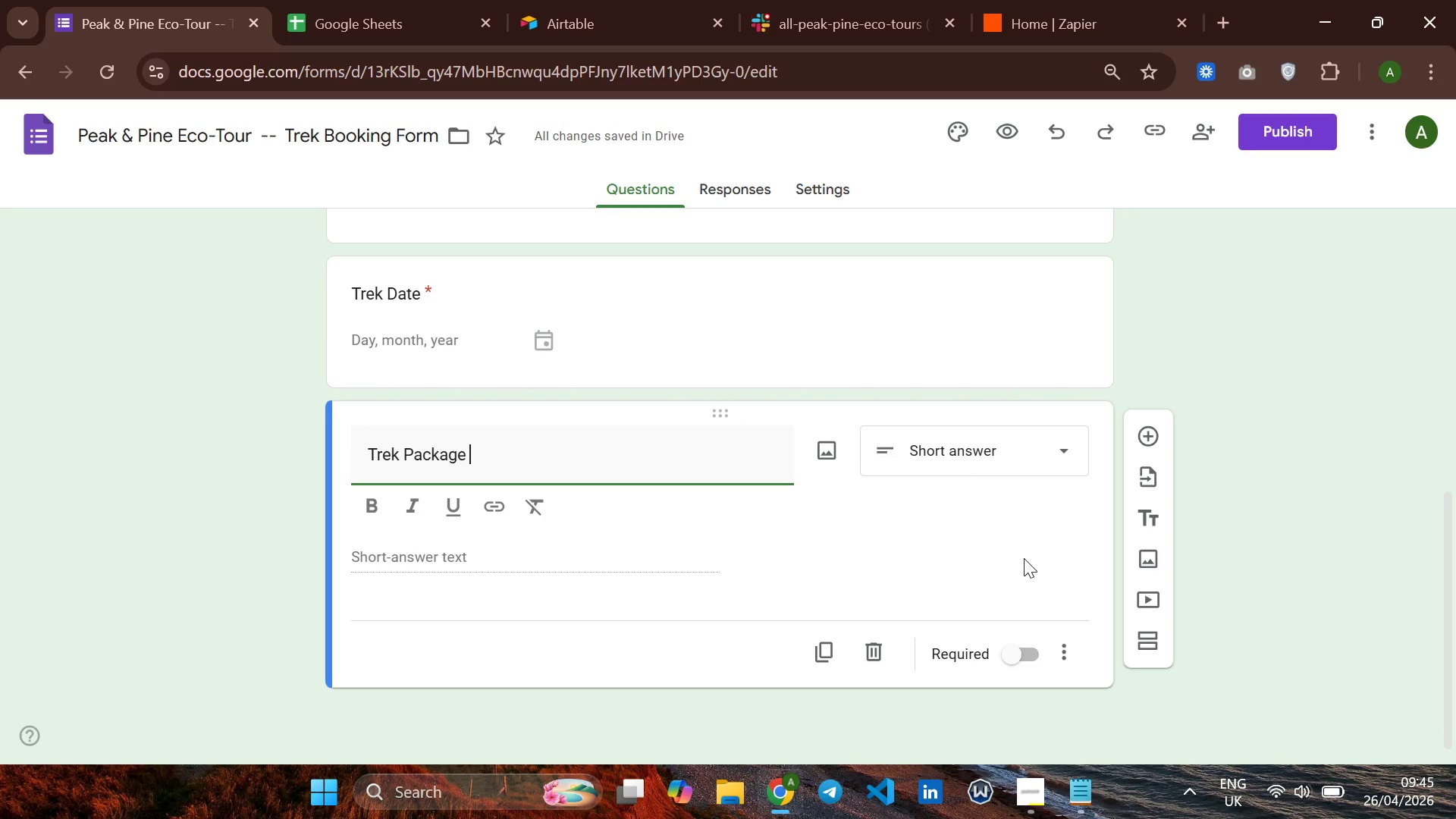 
key(Backspace)
key(Backspace)
type(Which tref package )
 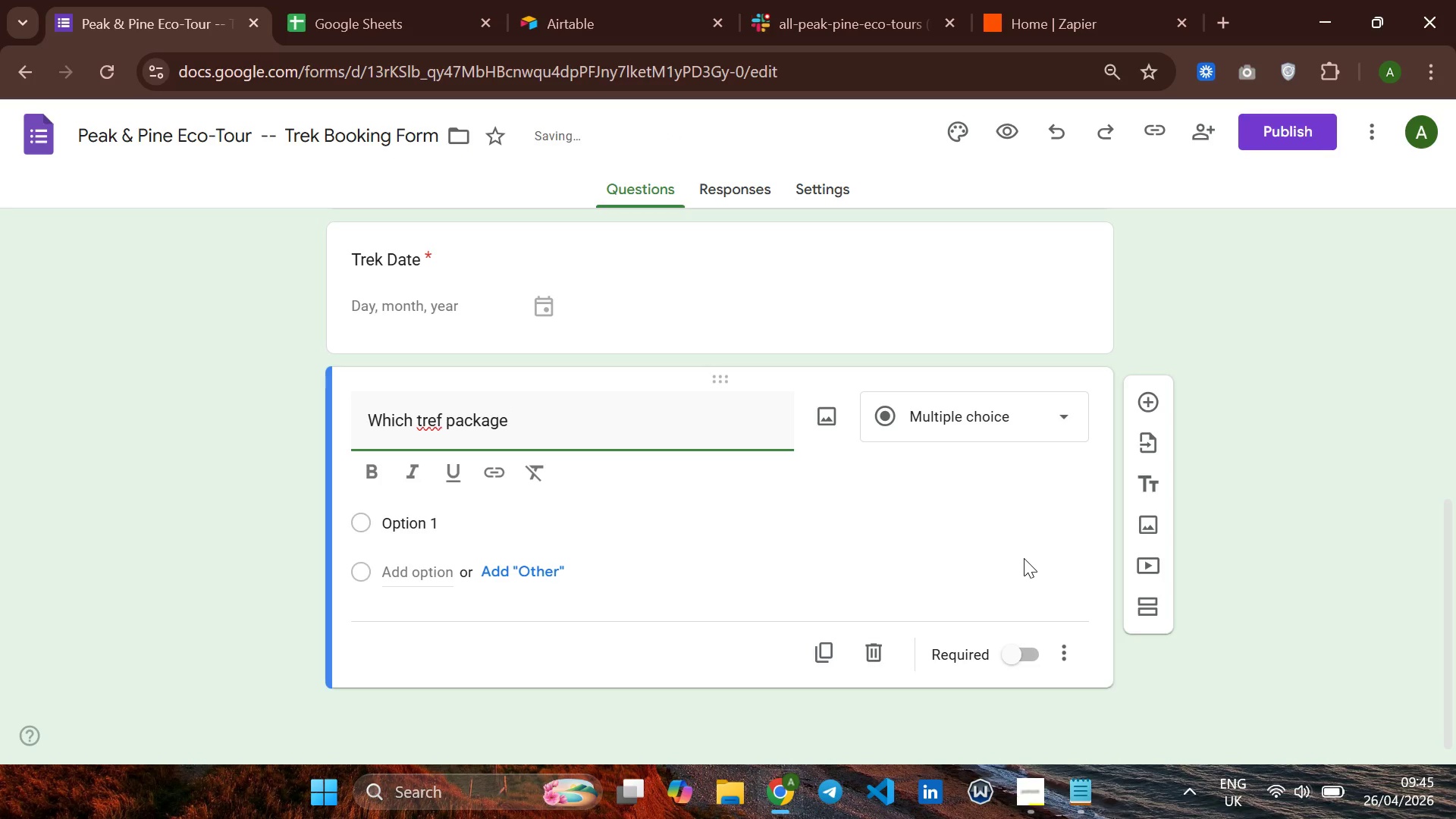 
hold_key(key=ArrowLeft, duration=0.7)
 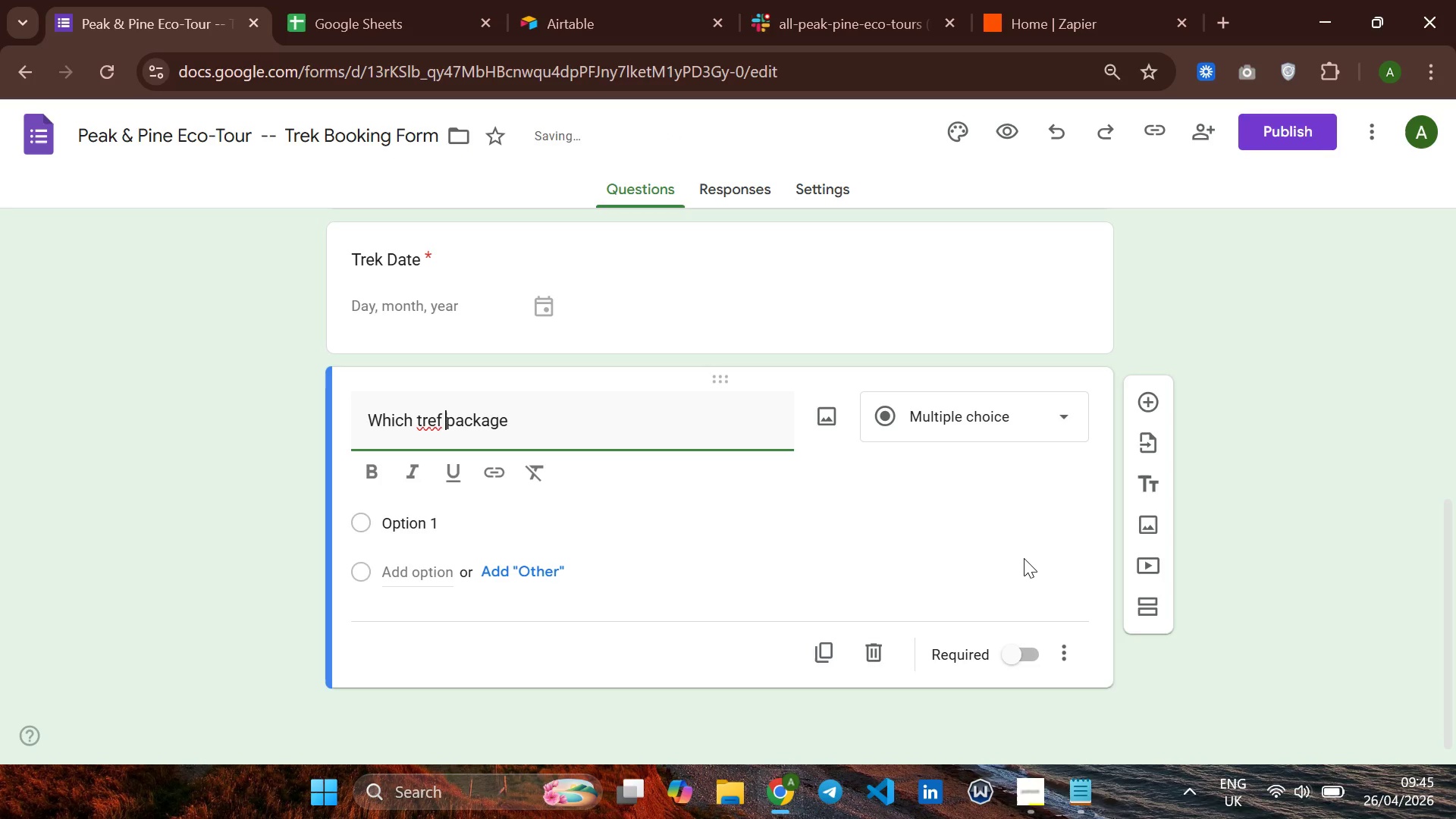 
key(ArrowLeft)
 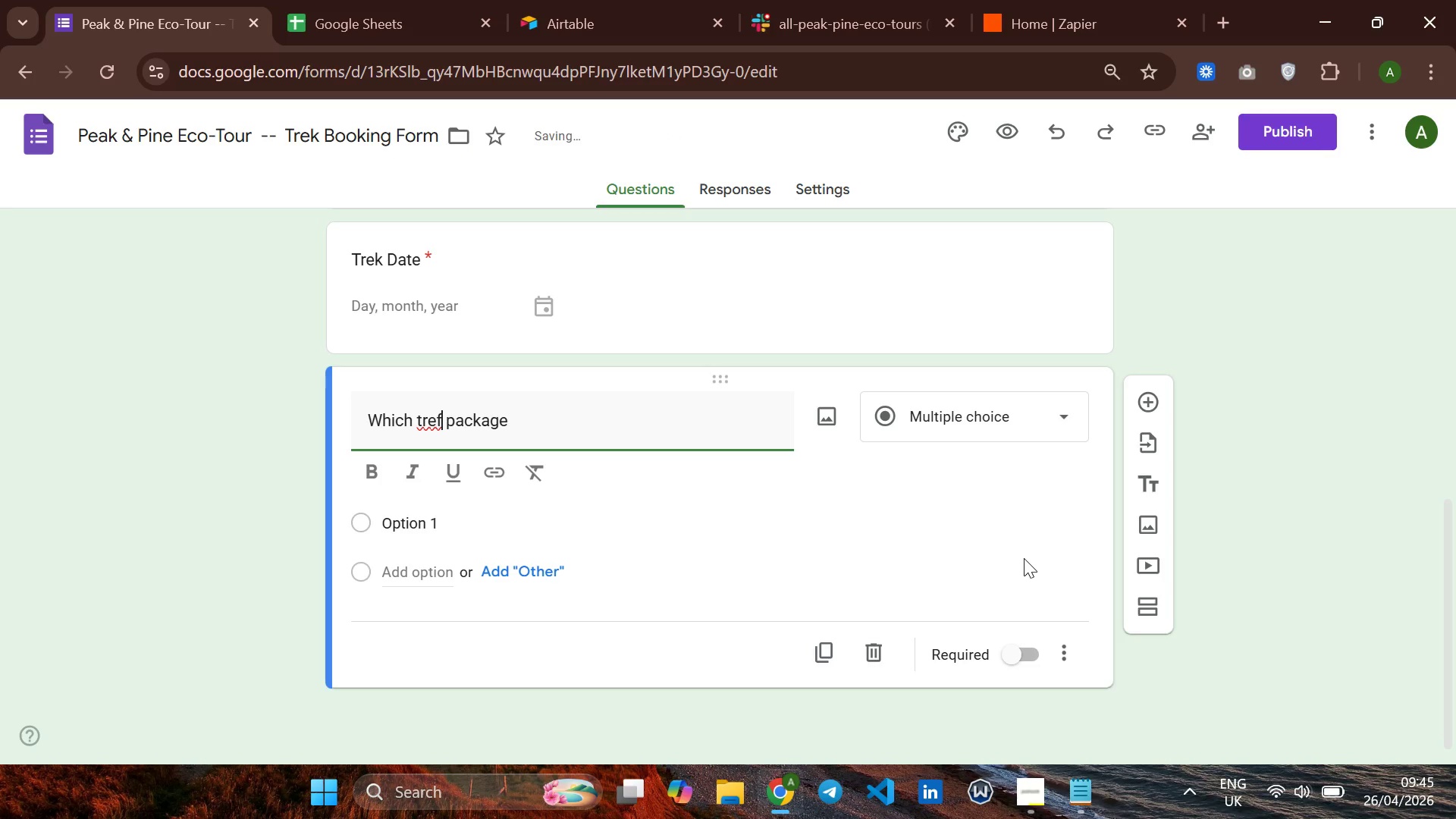 
key(ArrowLeft)
 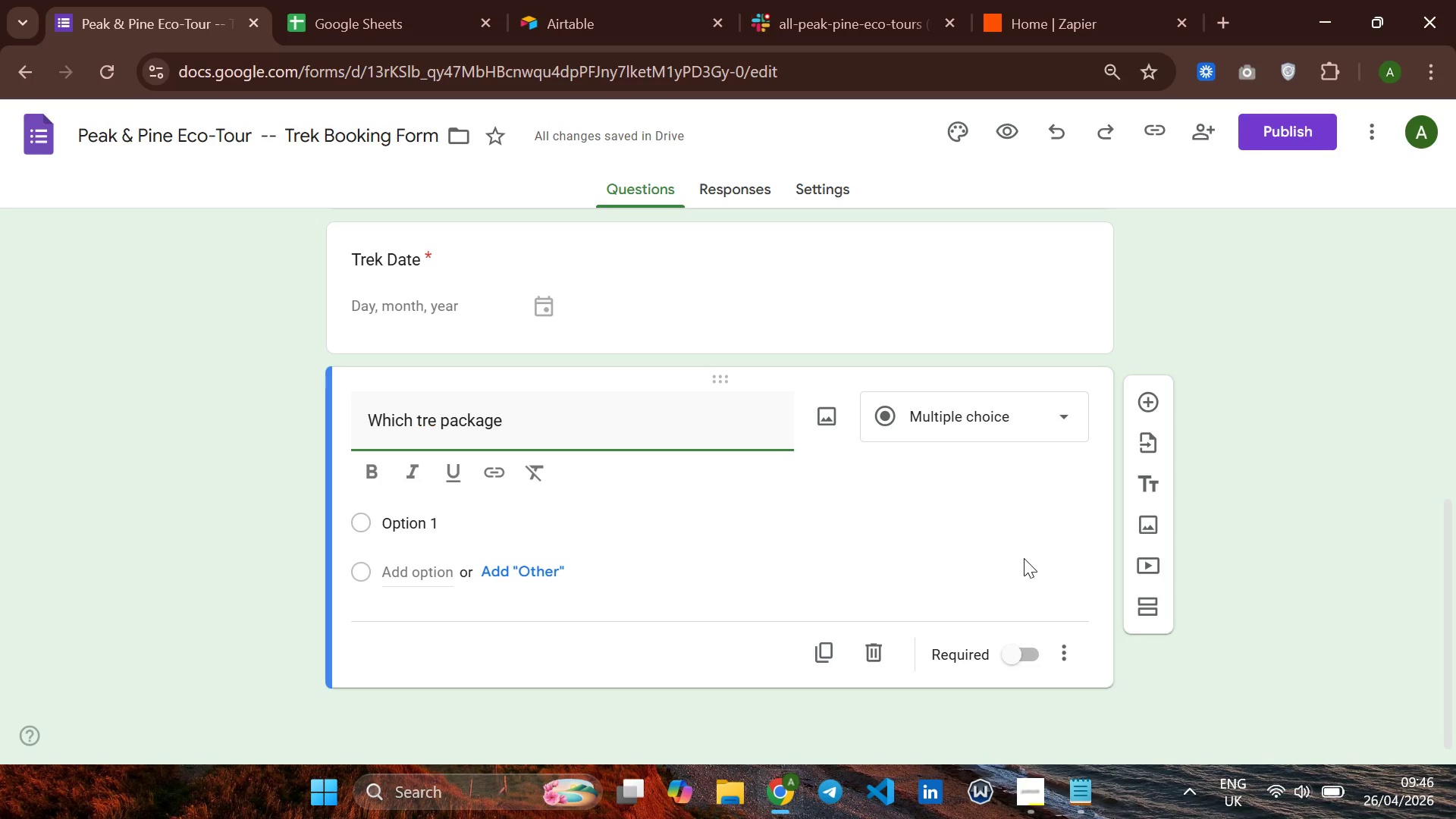 
key(Backspace)
type(kqa)
key(Backspace)
key(Backspace)
type(are t)
key(Backspace)
type(you booking?)
 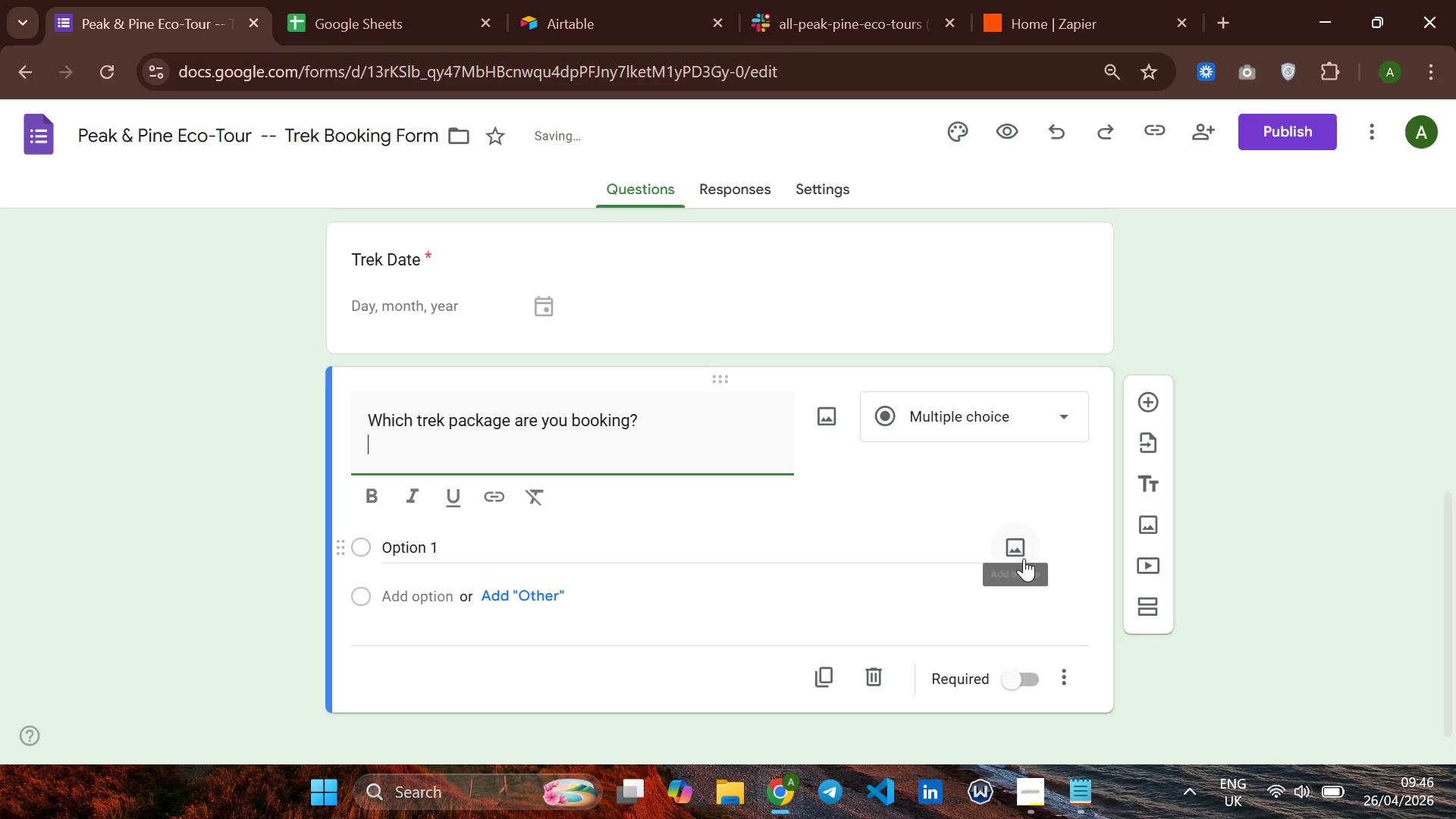 
hold_key(key=ArrowRight, duration=0.88)
 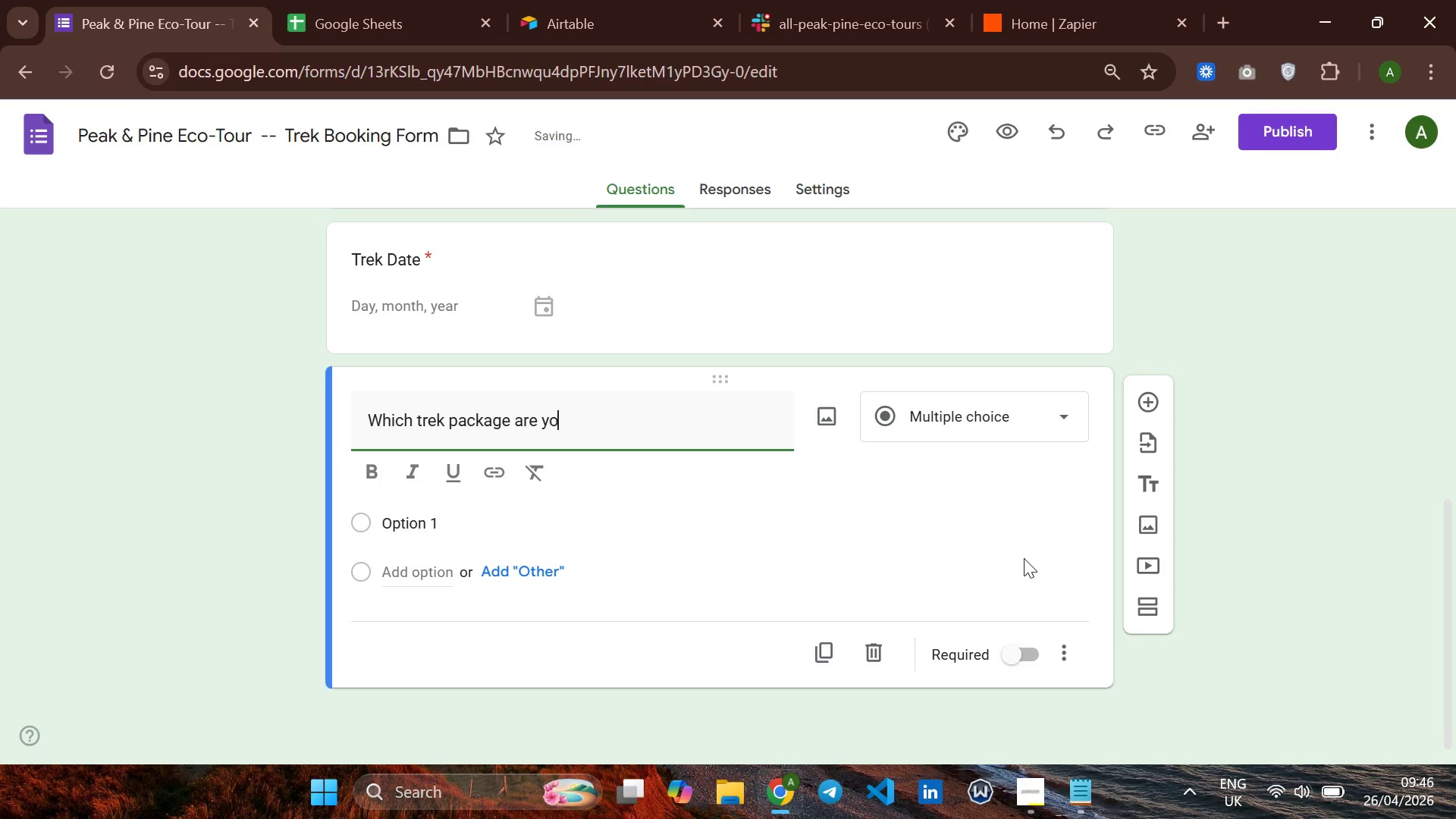 
key(Enter)
 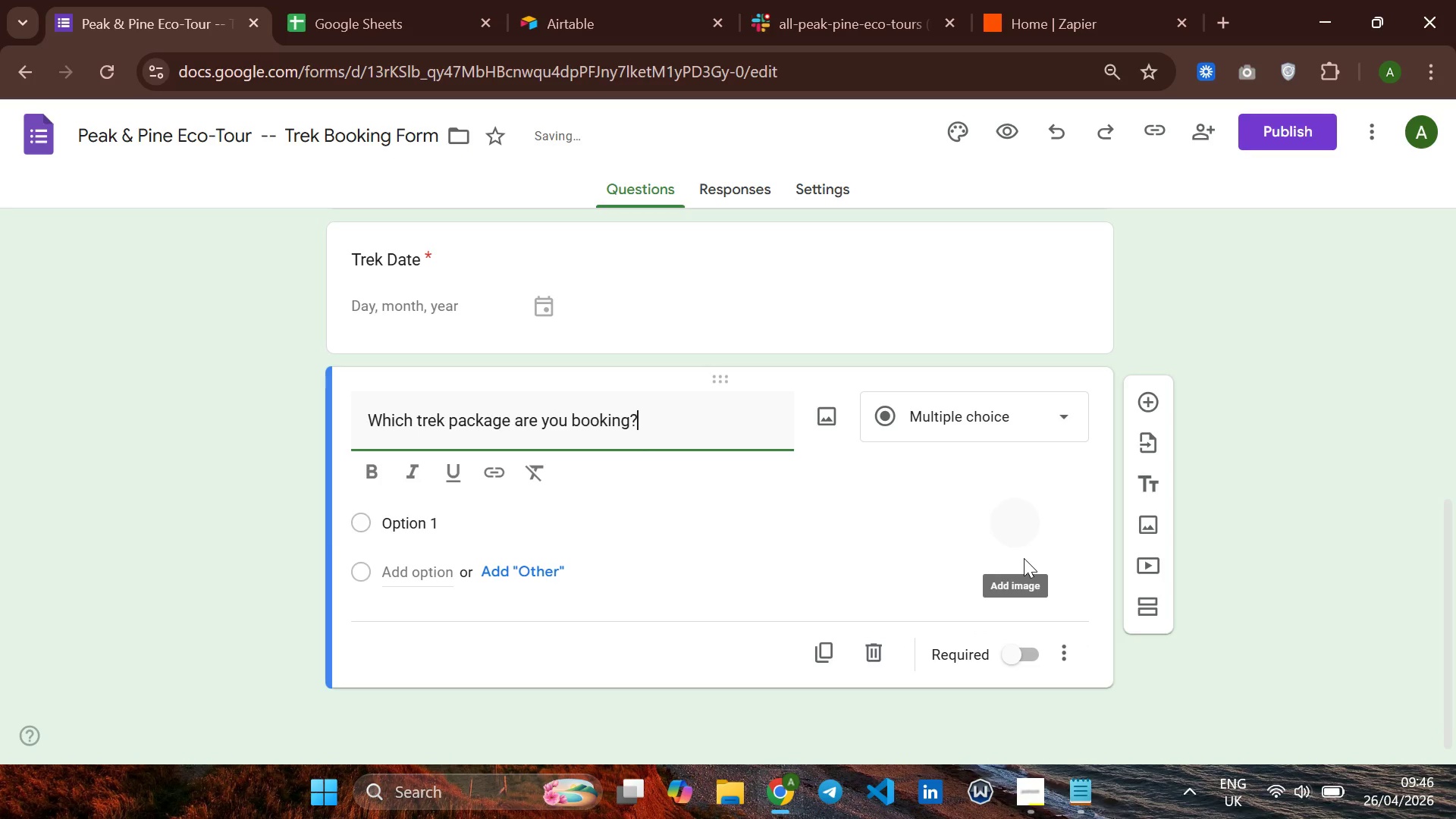 
key(Backspace)
 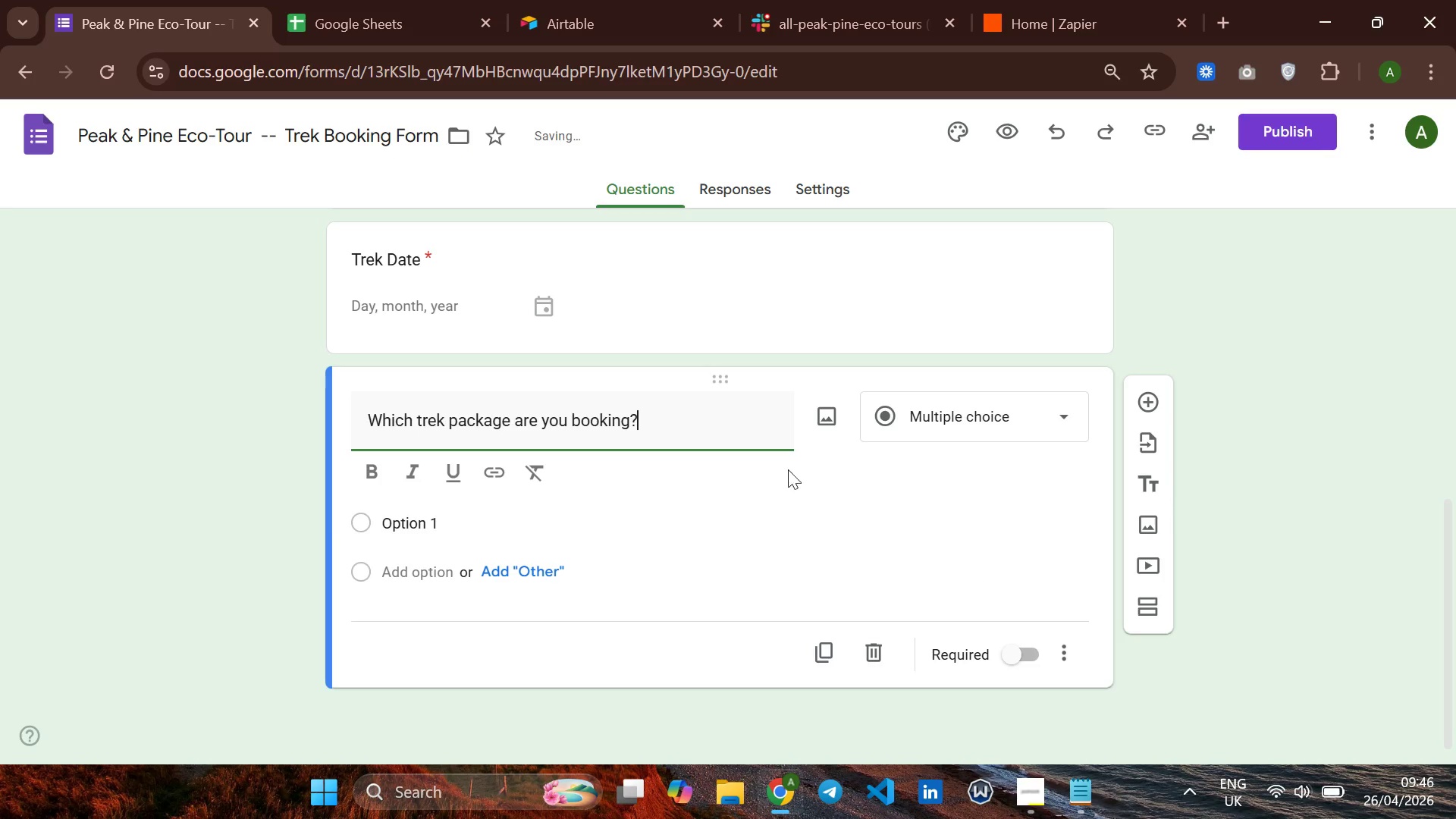 
left_click([575, 518])
 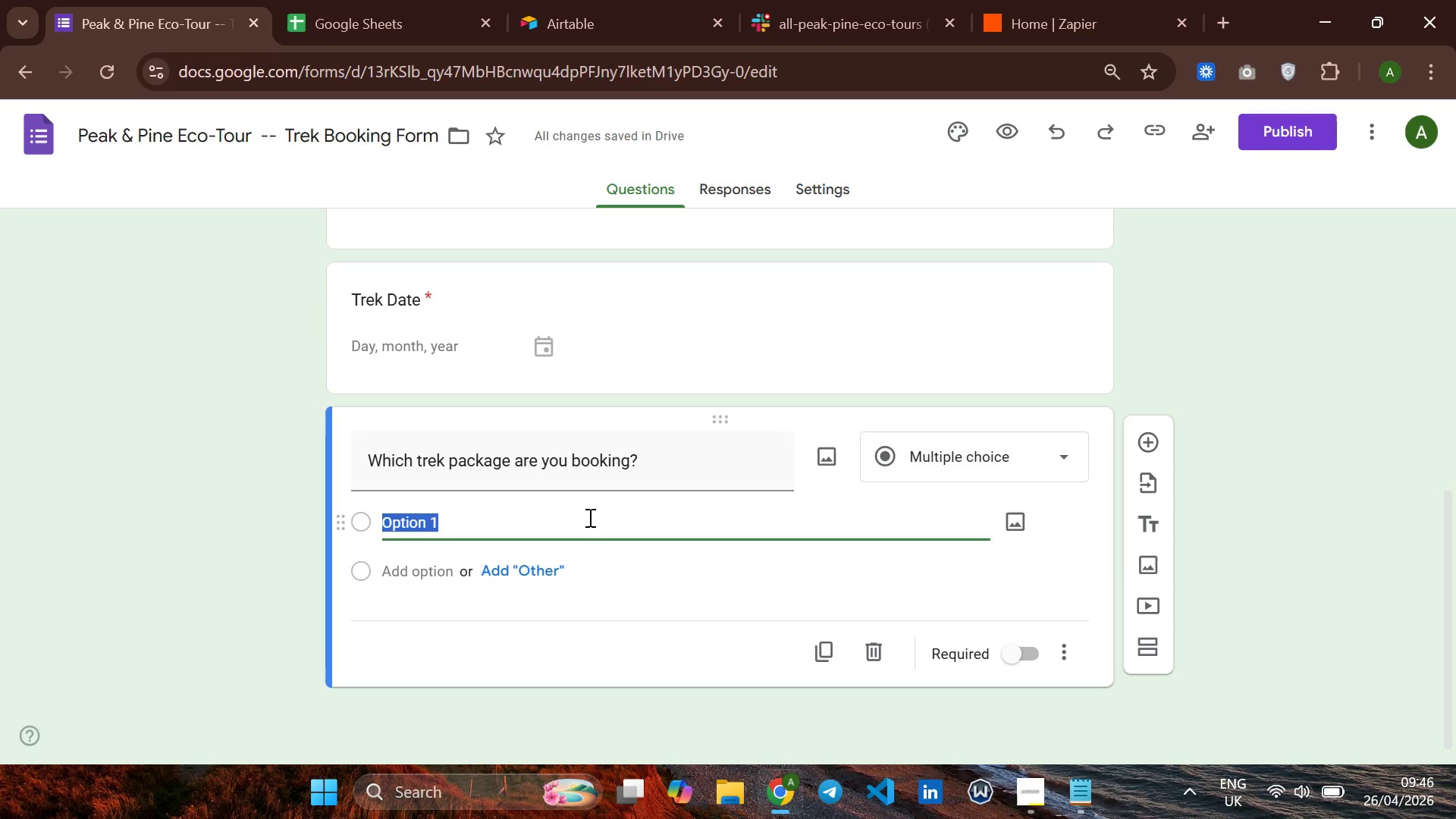 
type(Weekend Wildness - 2 day)
 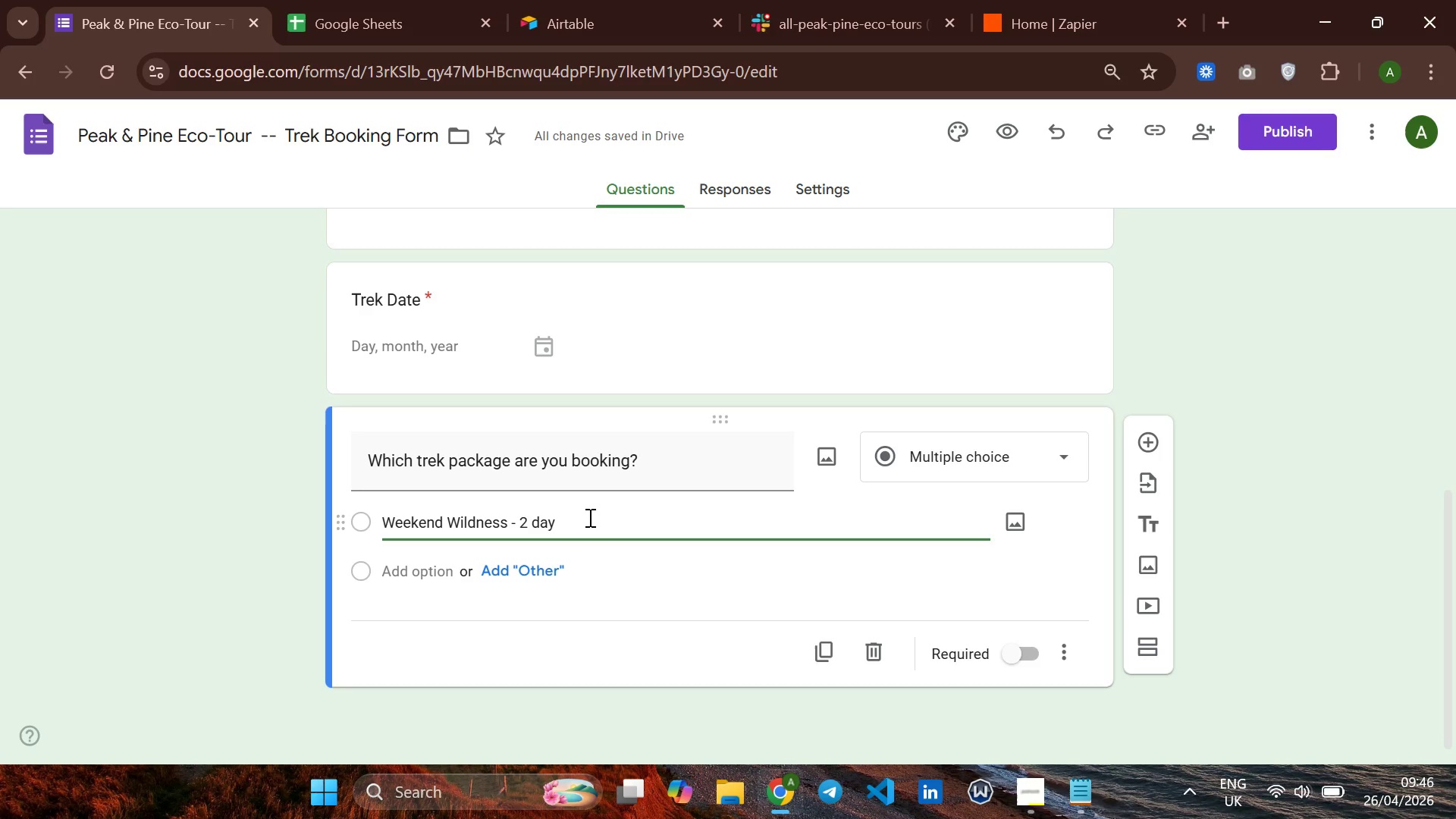 
key(Backspace)
key(Backspace)
key(Backspace)
key(Backspace)
type( Days)
 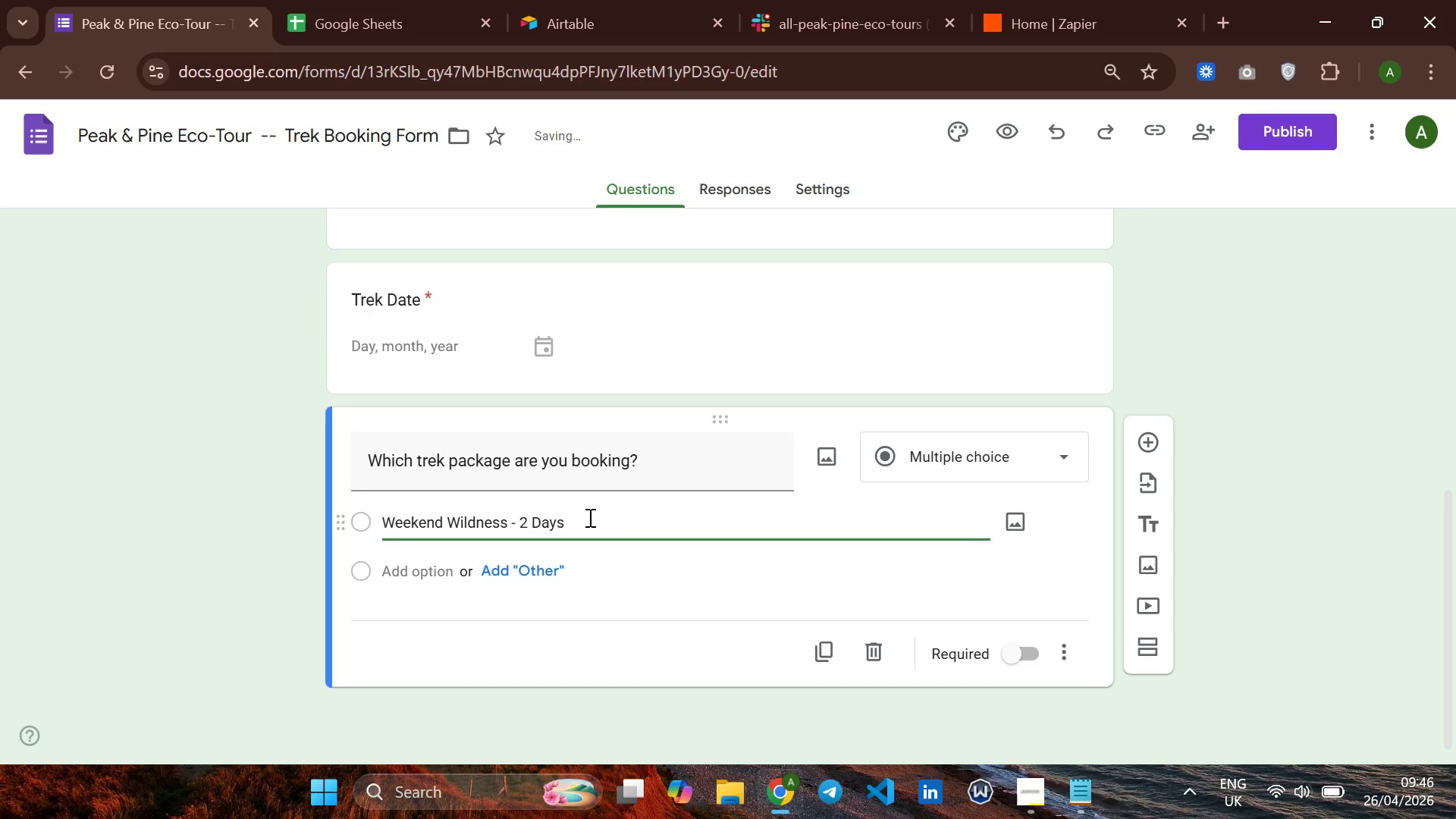 
key(Enter)
 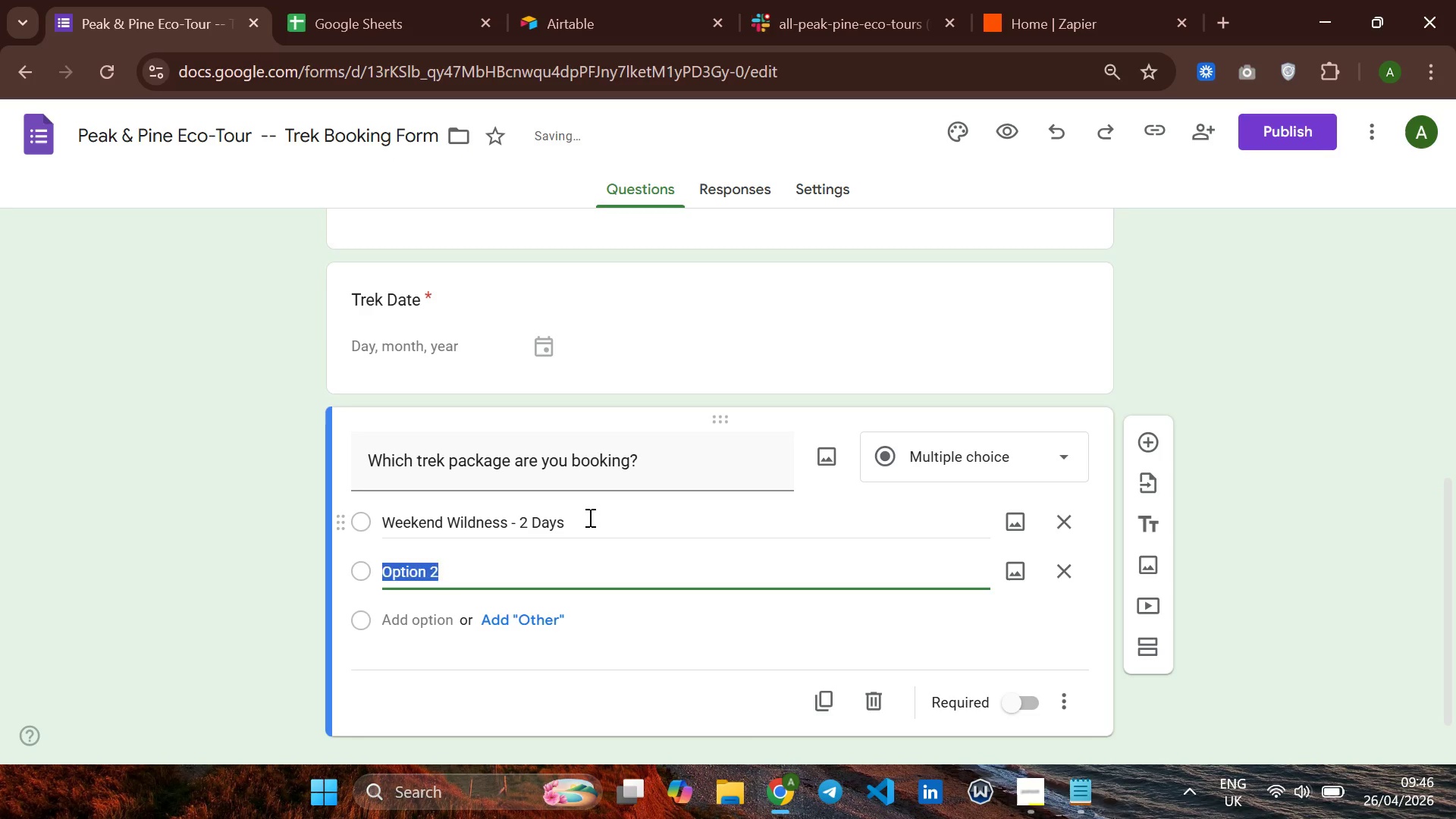 
type(Classic Summit - 3 Days)
 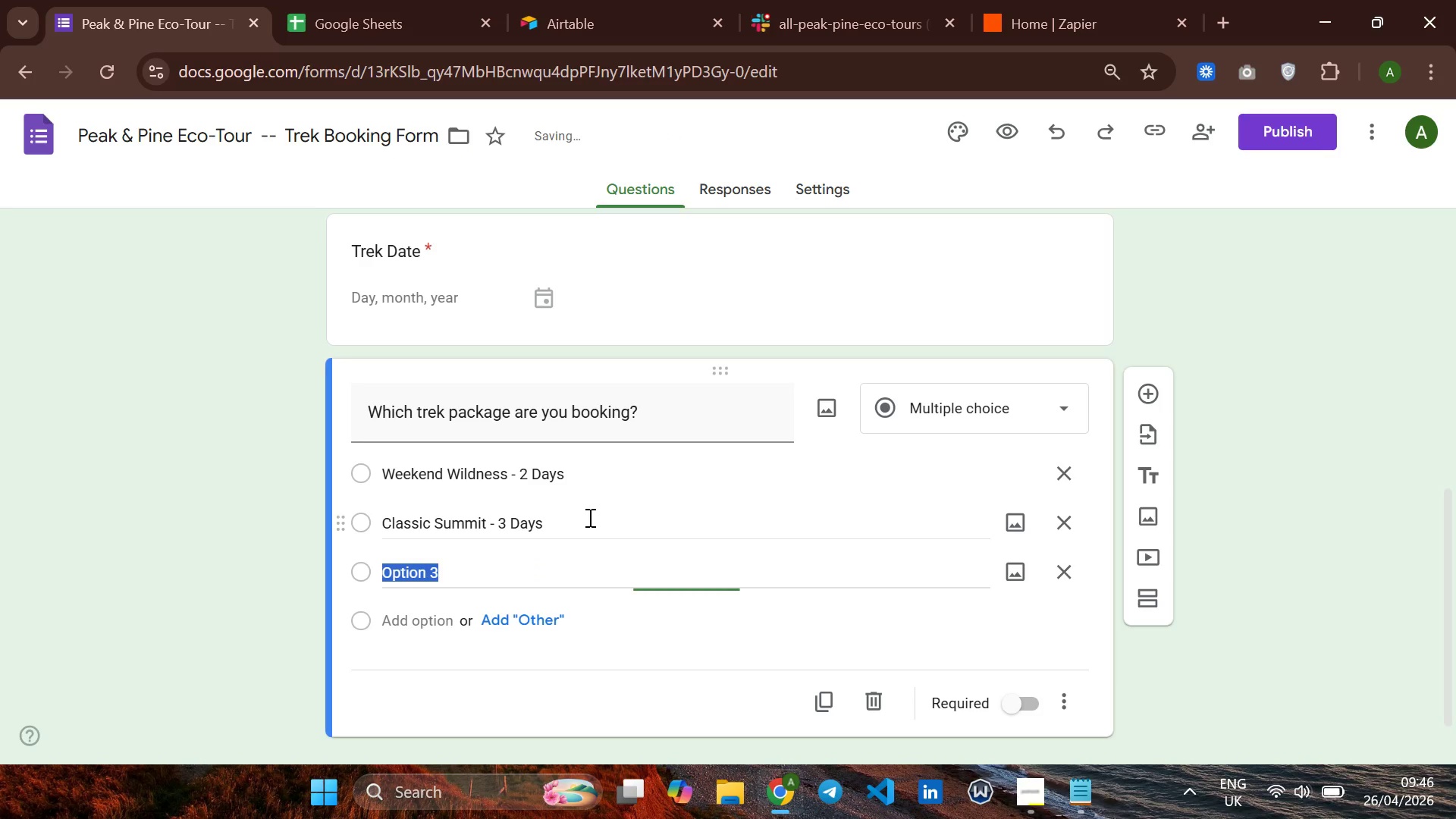 
key(Enter)
 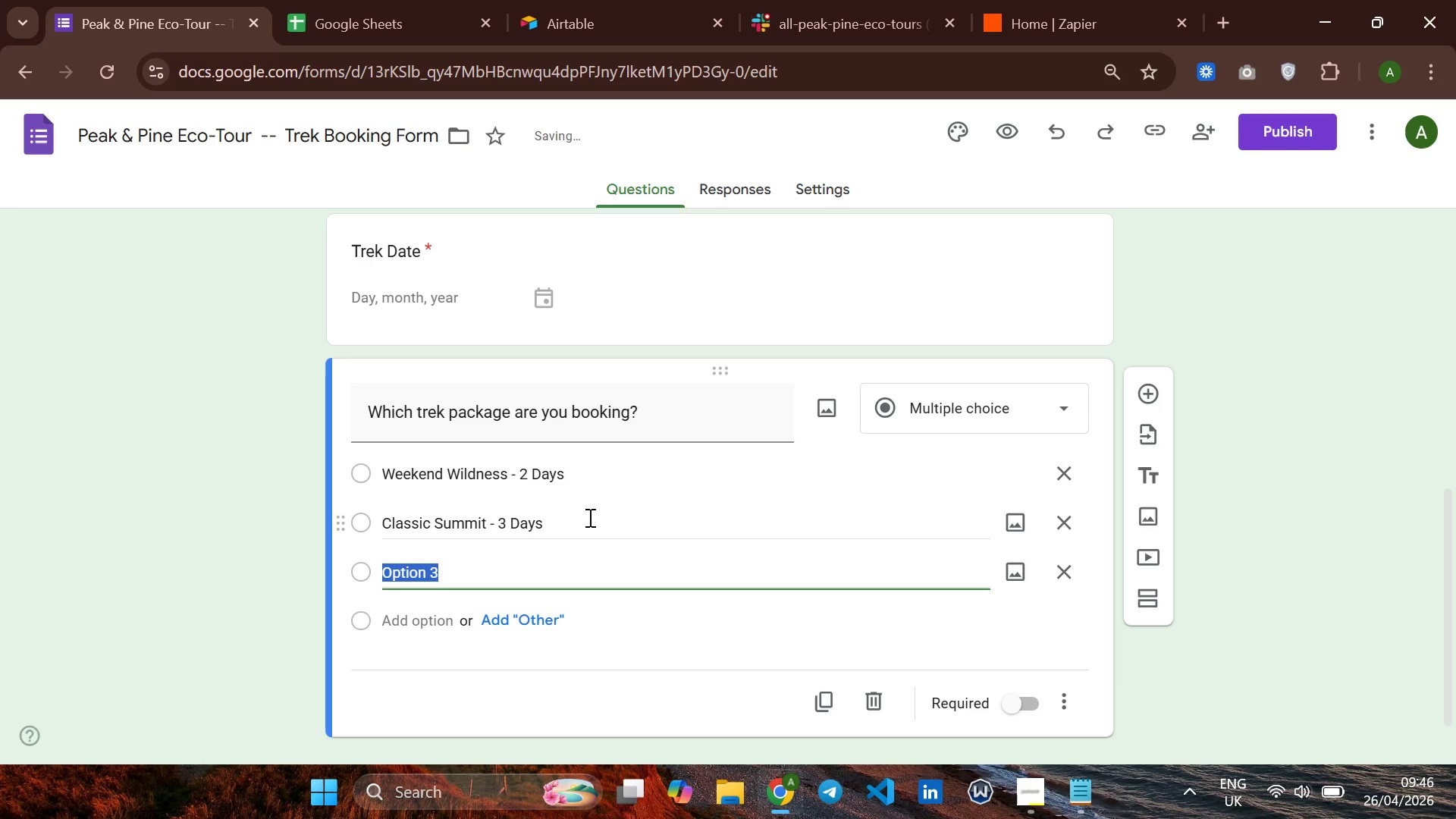 
type(Grand R)
key(Backspace)
type(Traverse 0)
key(Backspace)
type(- 5 Daye)
key(Backspace)
type(s)
 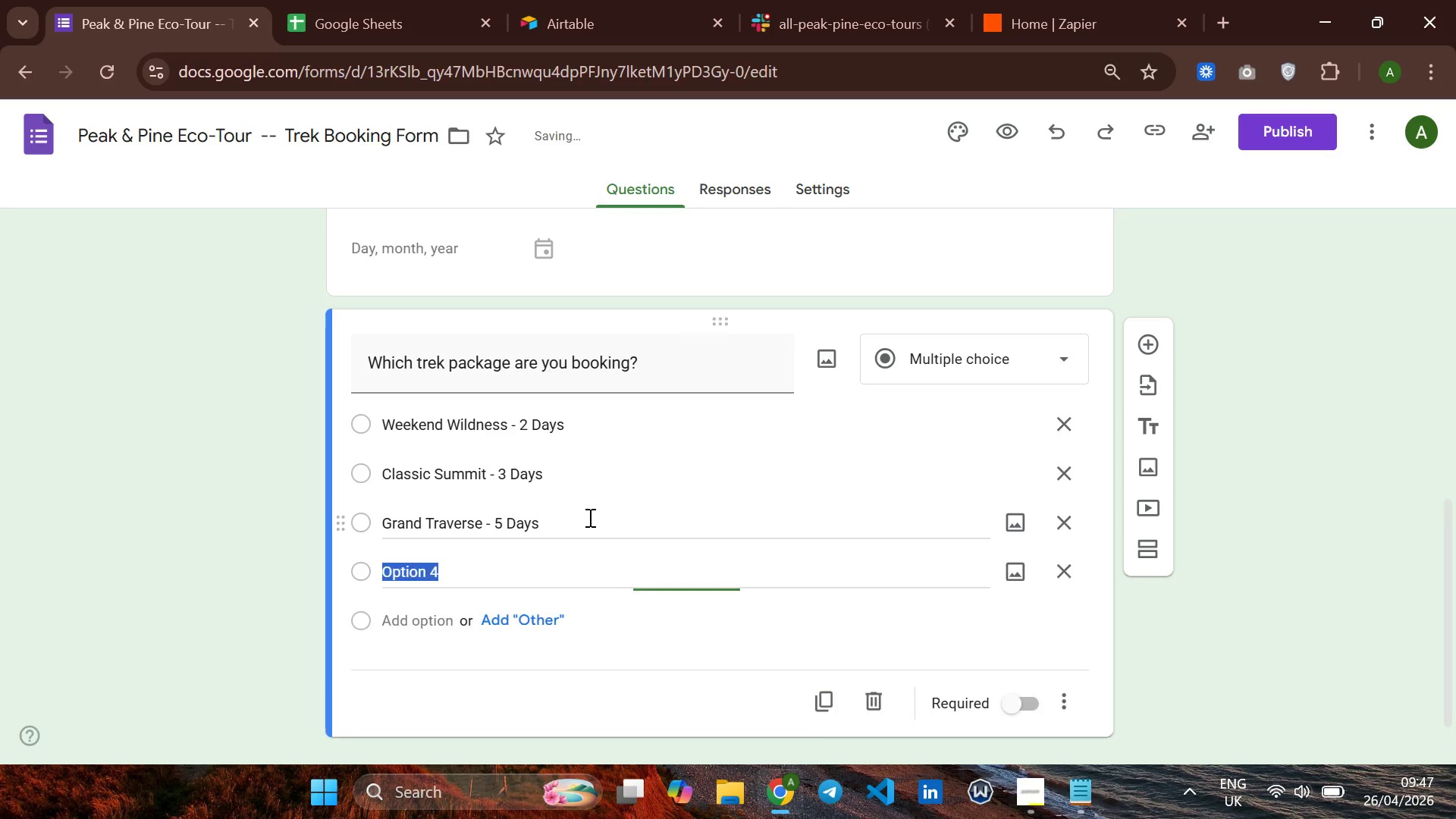 
key(Enter)
 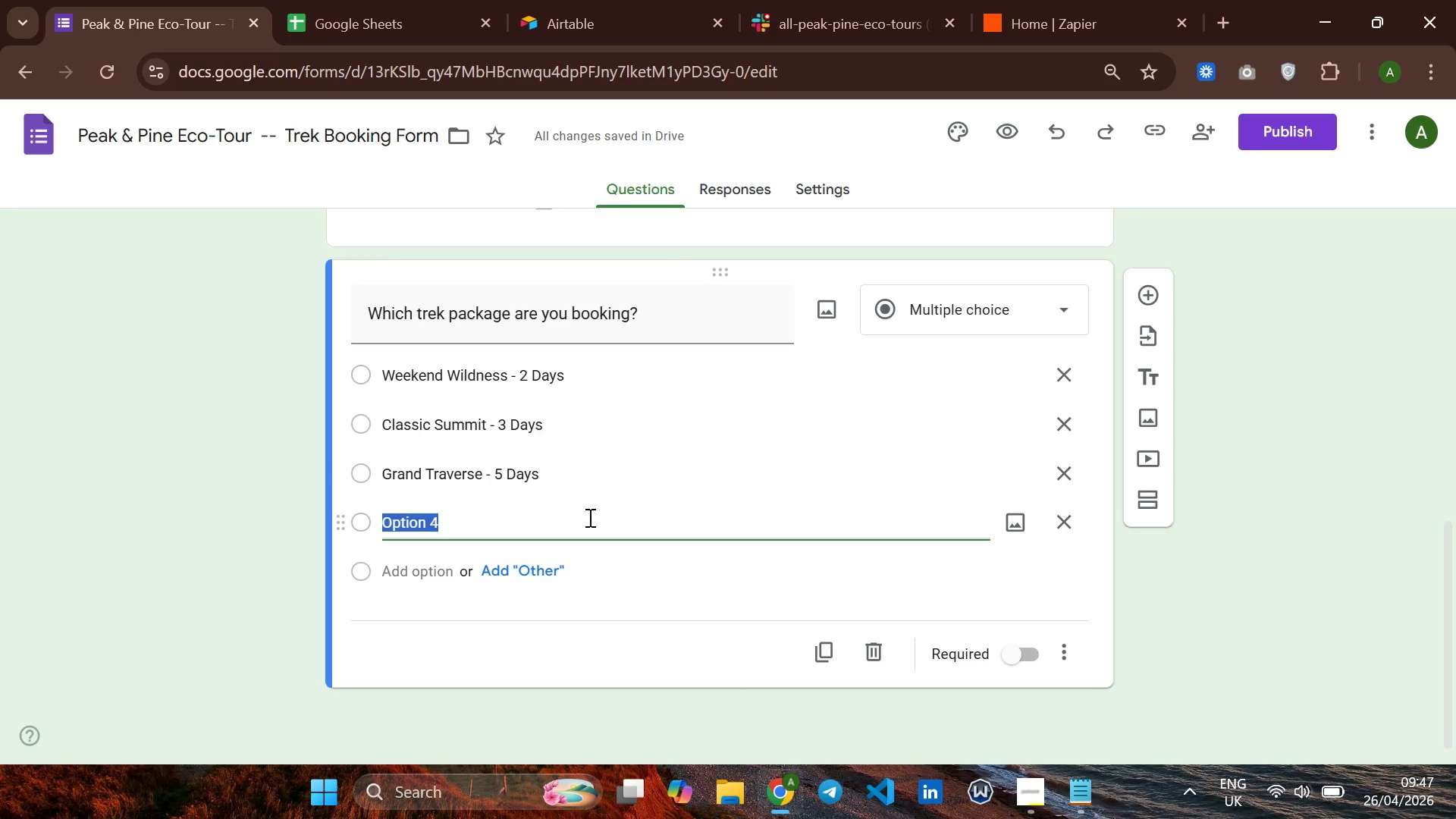 
type(Custom Muti-Dat)
 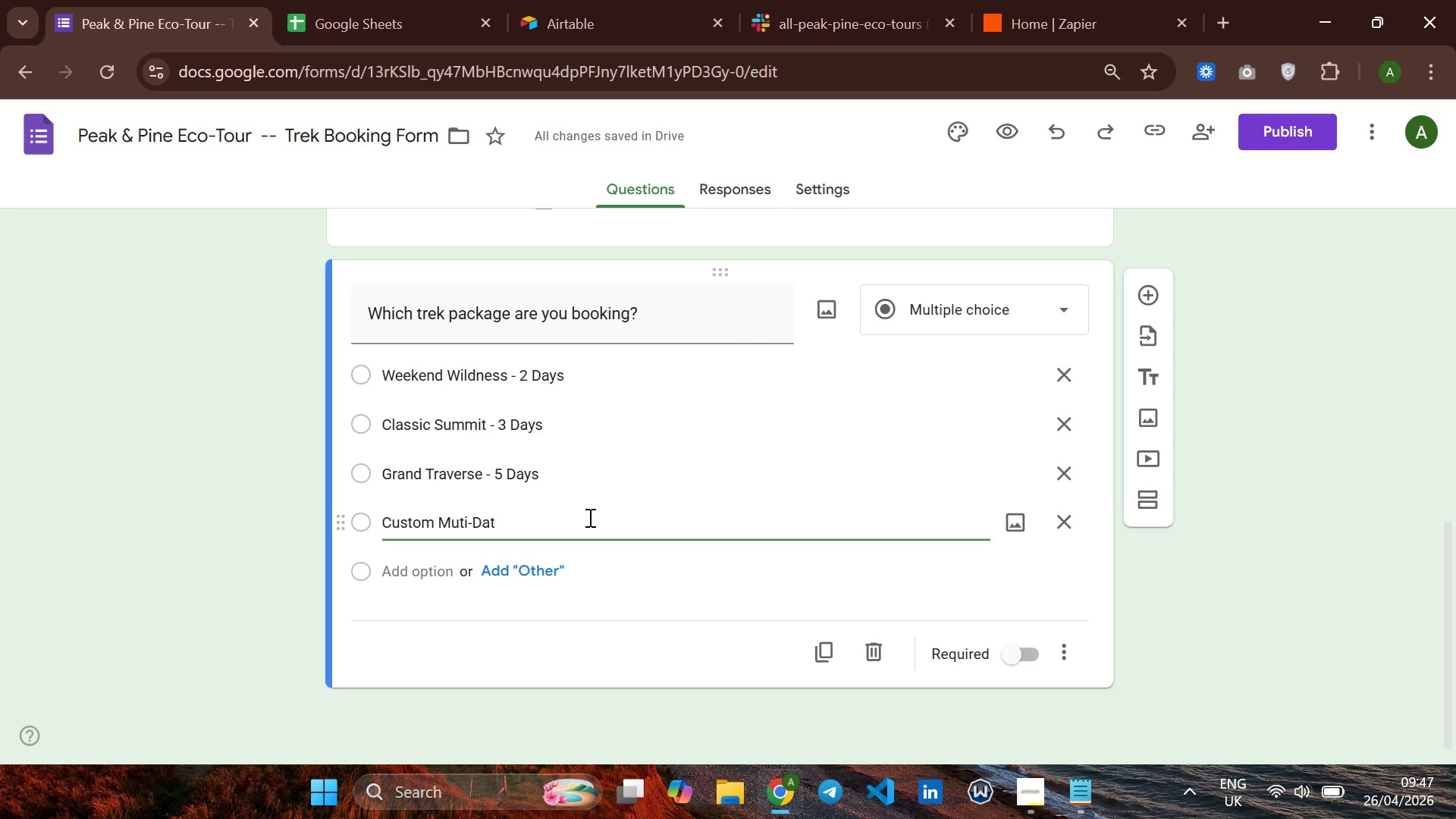 
wait(5.97)
 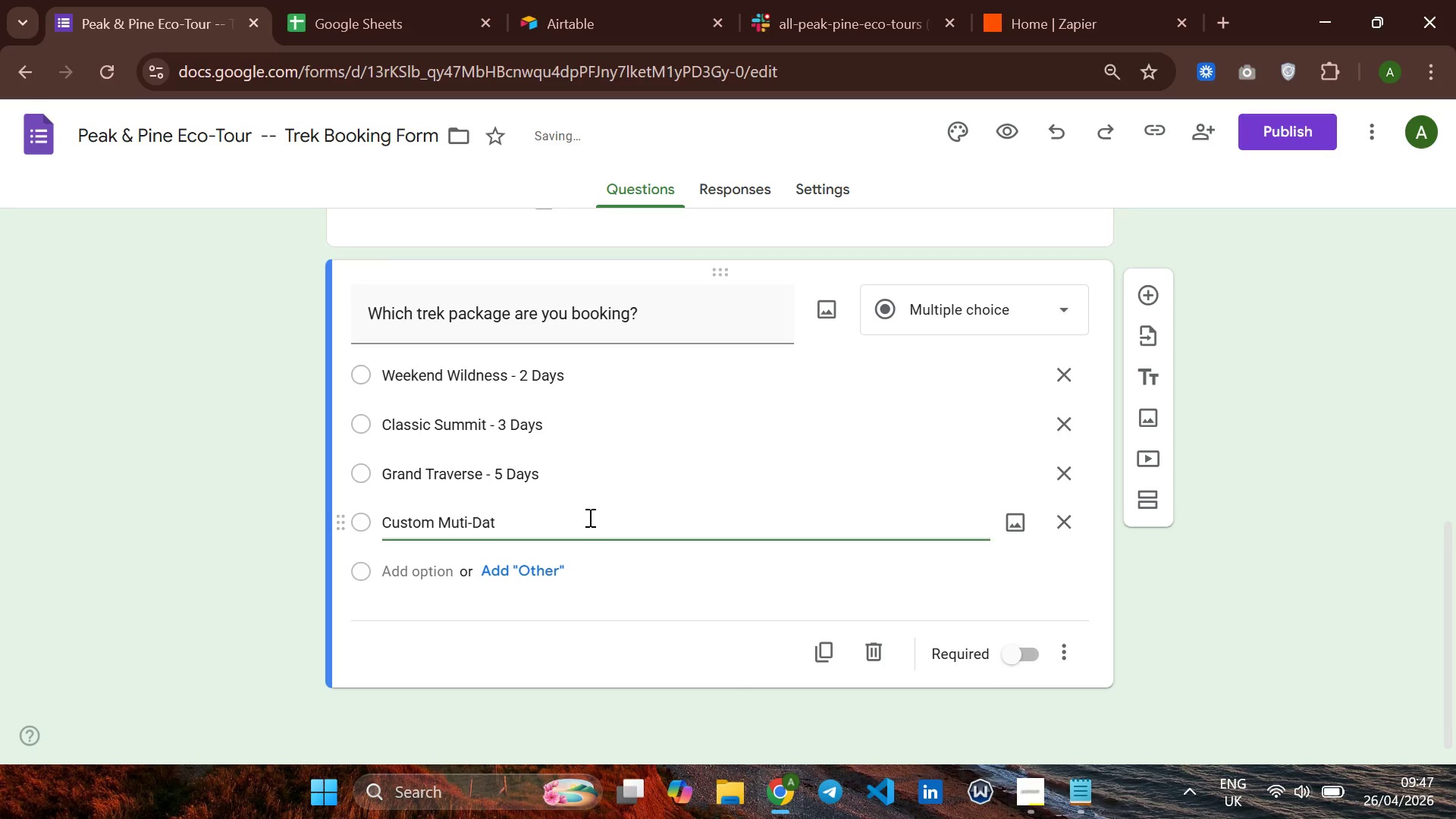 
key(Backspace)
type(y Trek)
 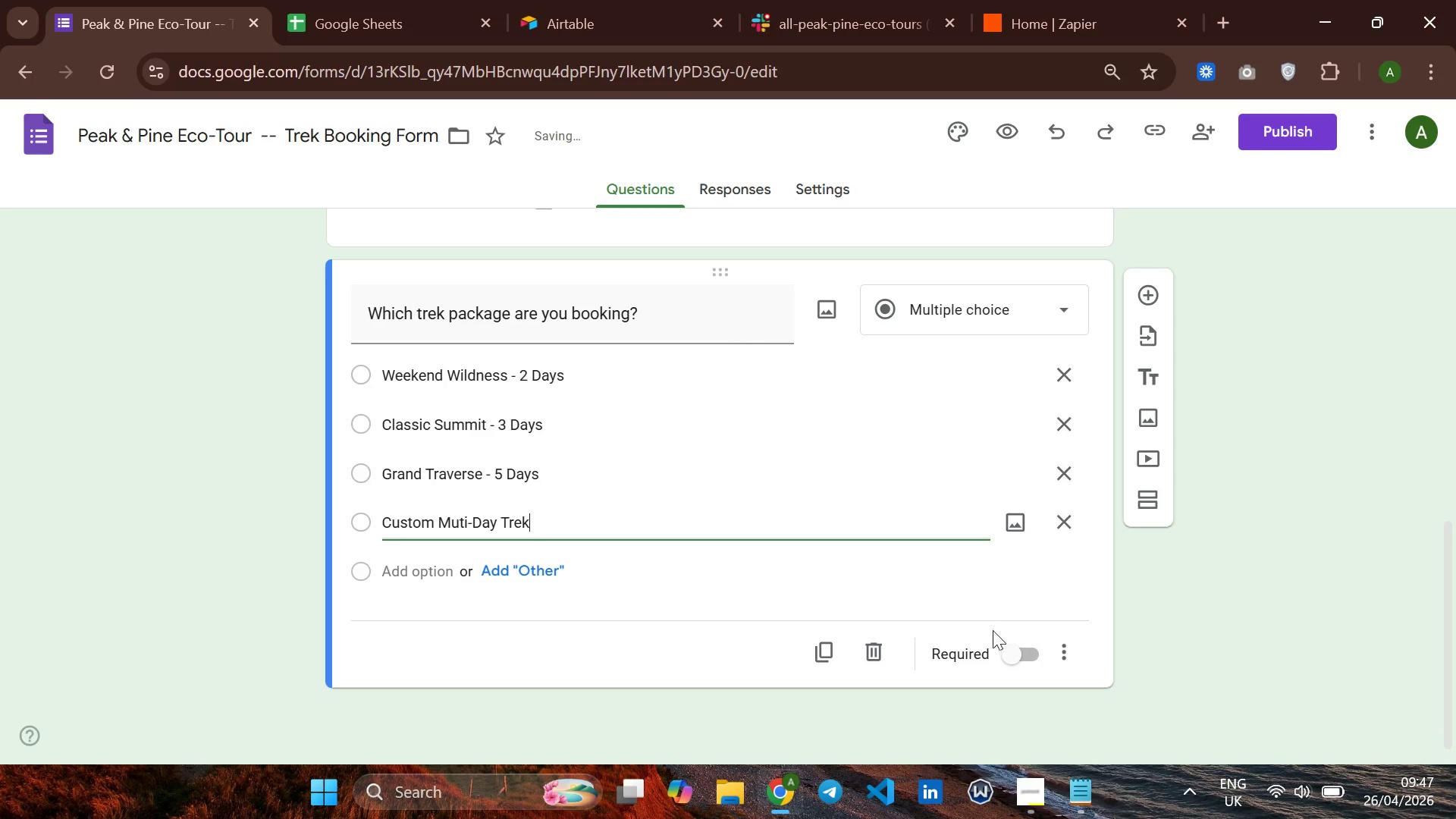 
left_click([1021, 649])
 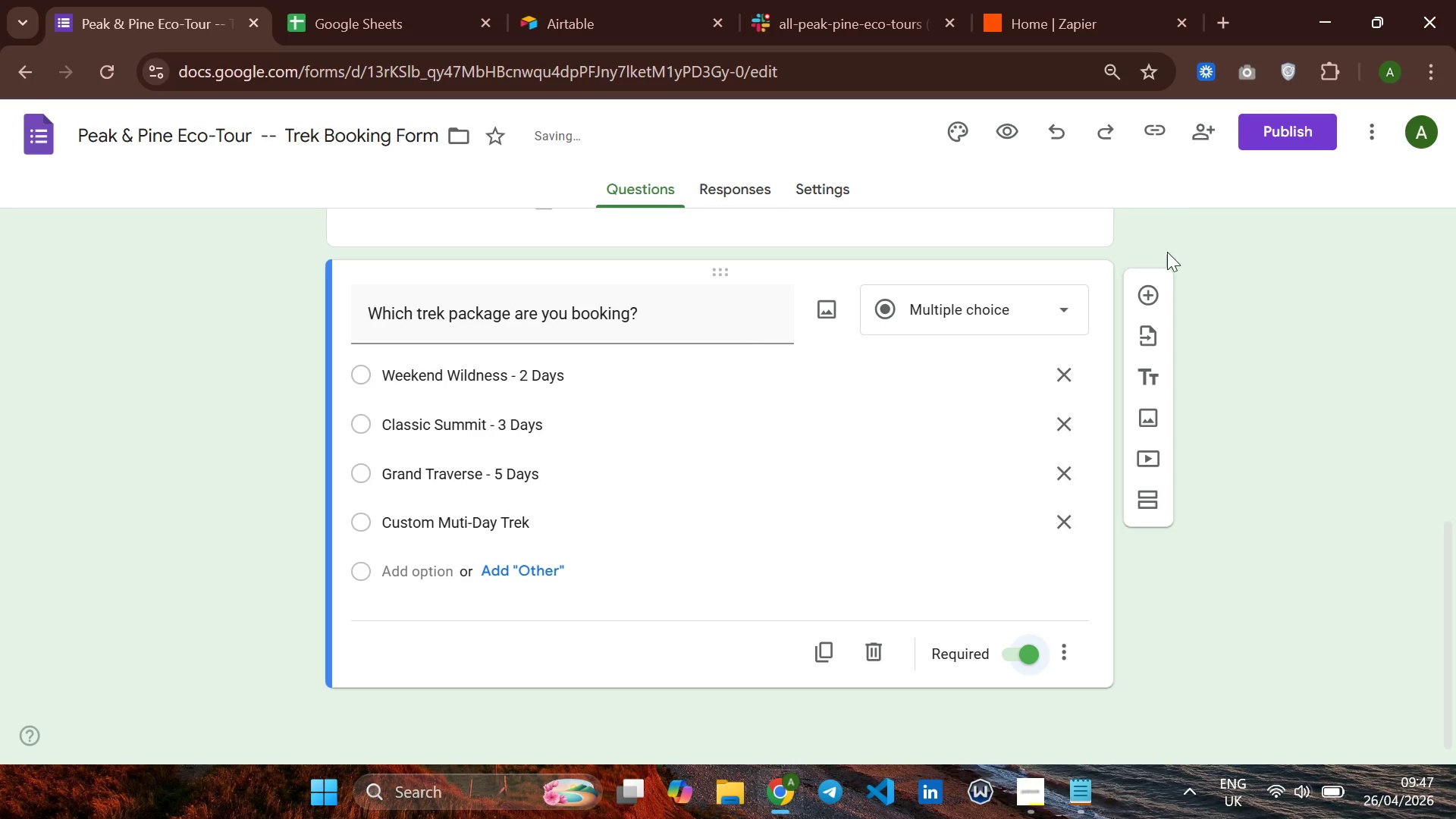 
left_click([1153, 290])
 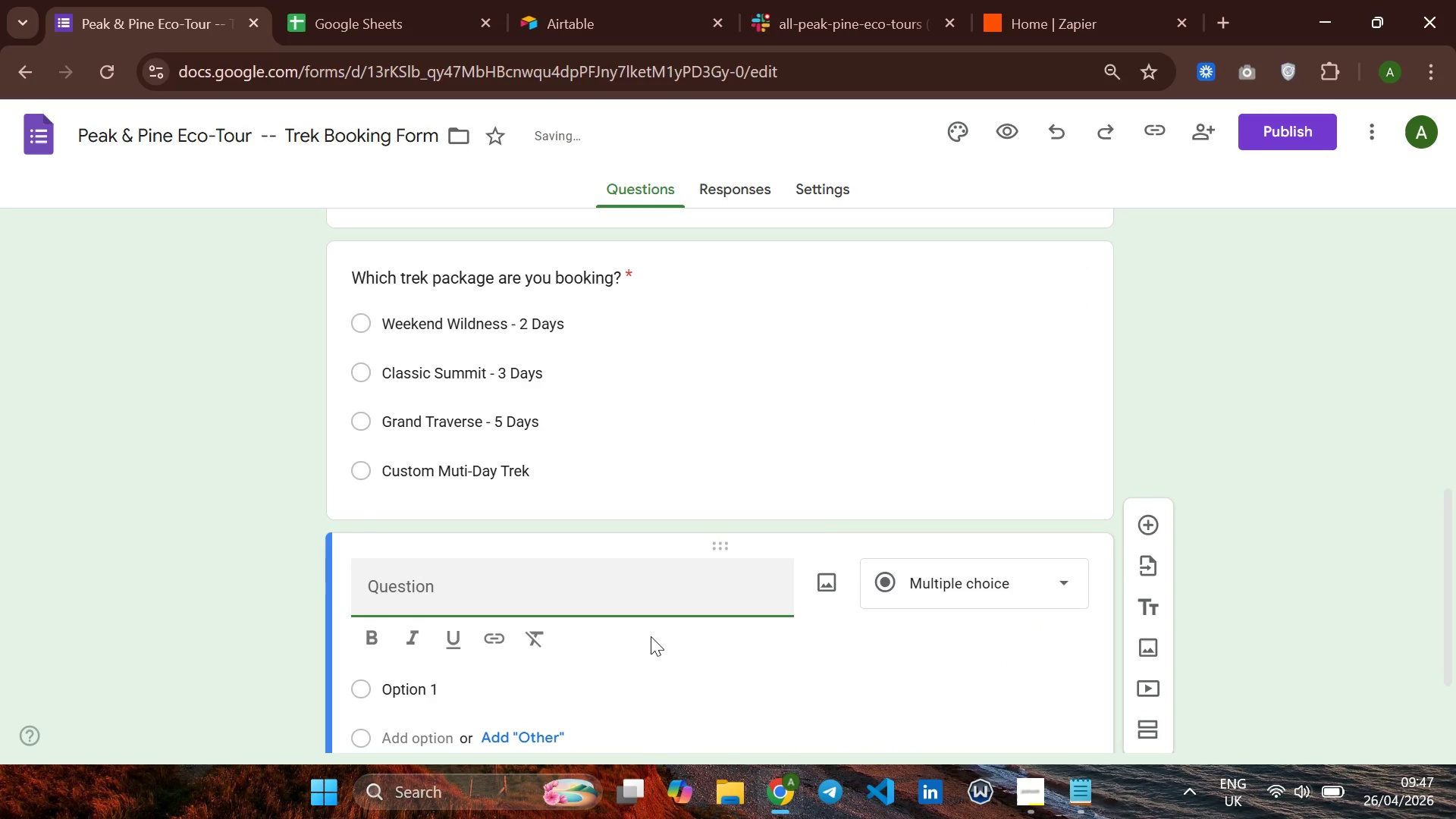 
scroll: coordinate [687, 558], scroll_direction: down, amount: 4.0
 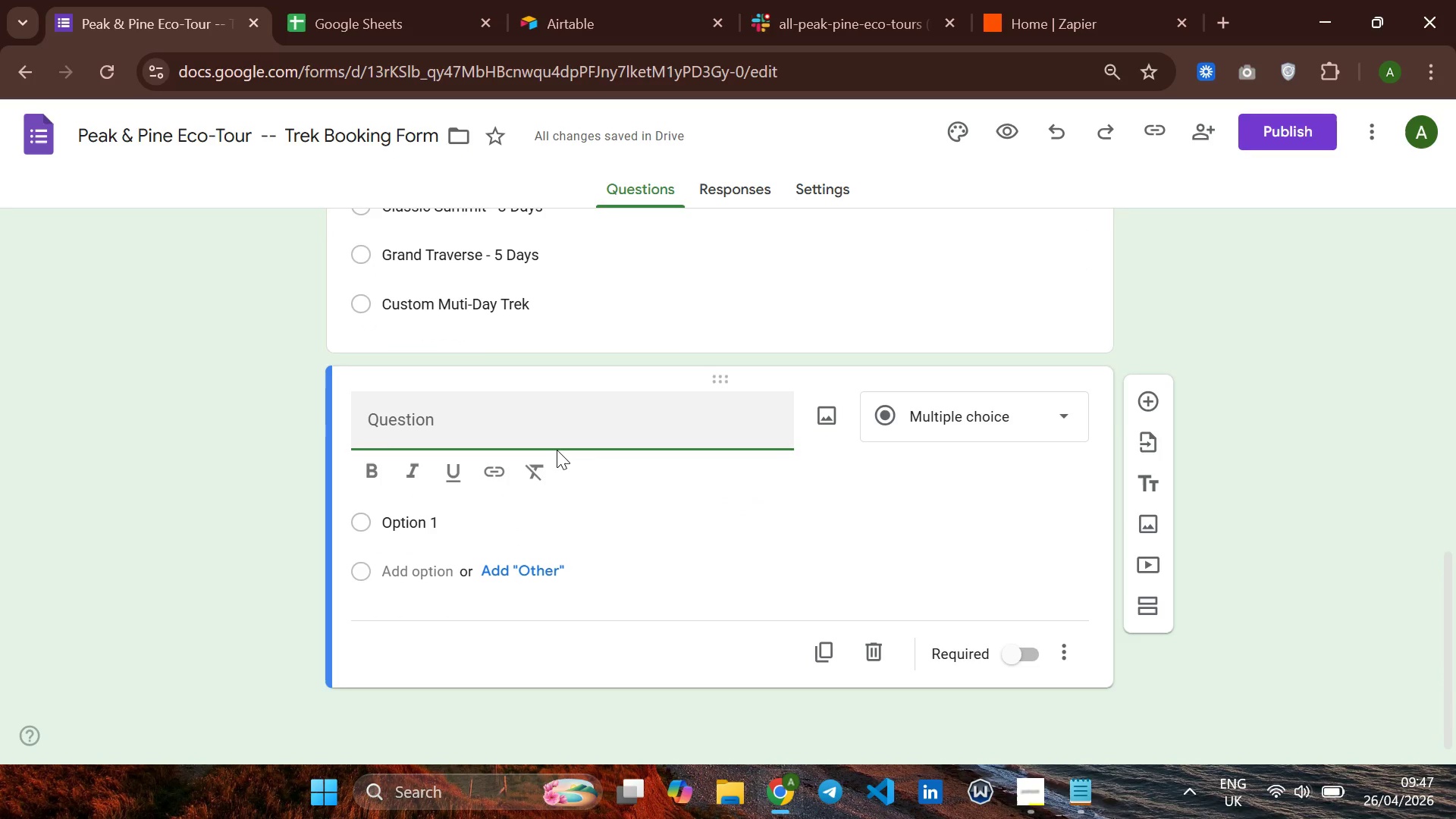 
type(How many guests are i =)
key(Backspace)
key(Backspace)
type(n your group?)
 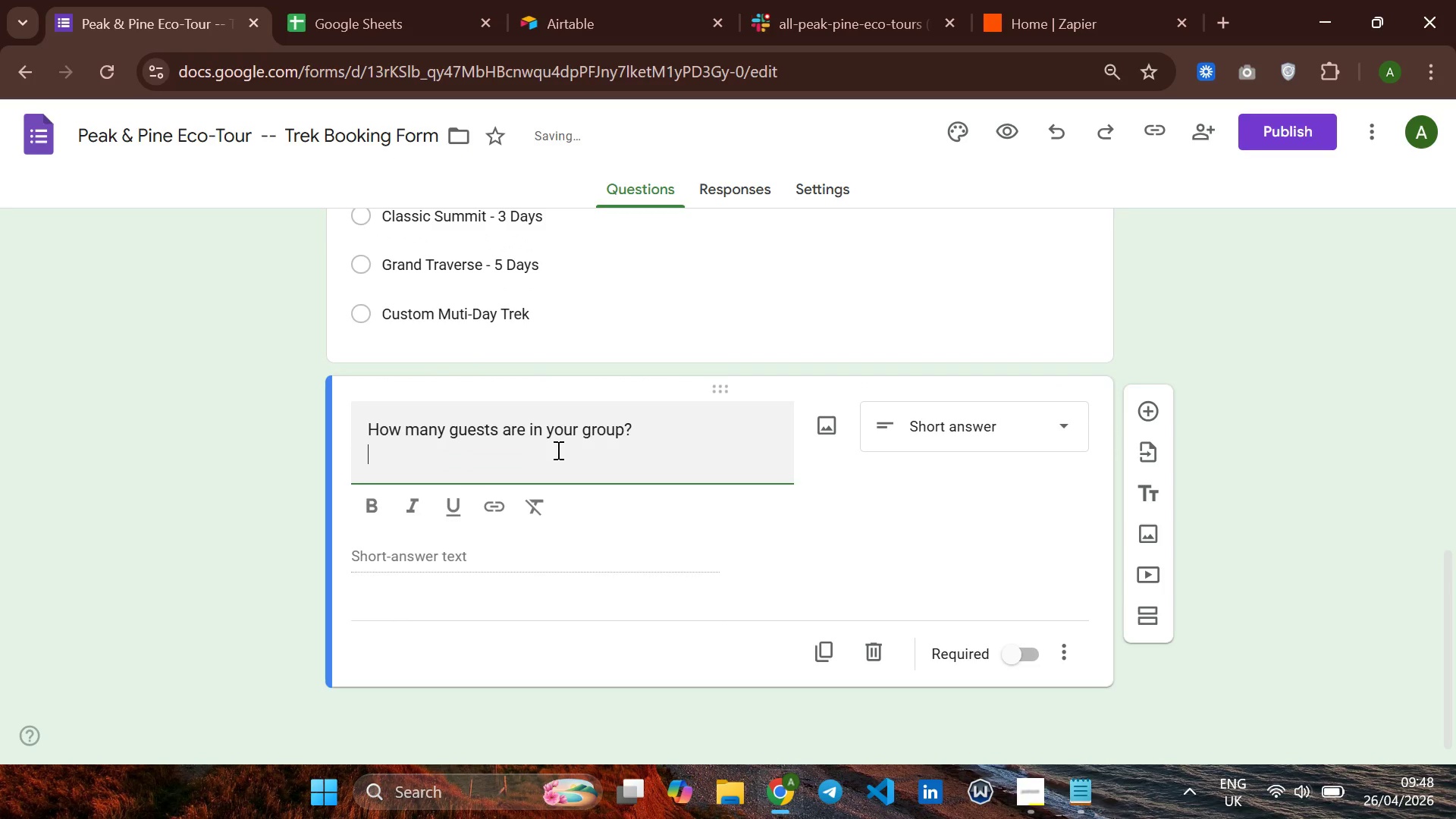 
key(Enter)
 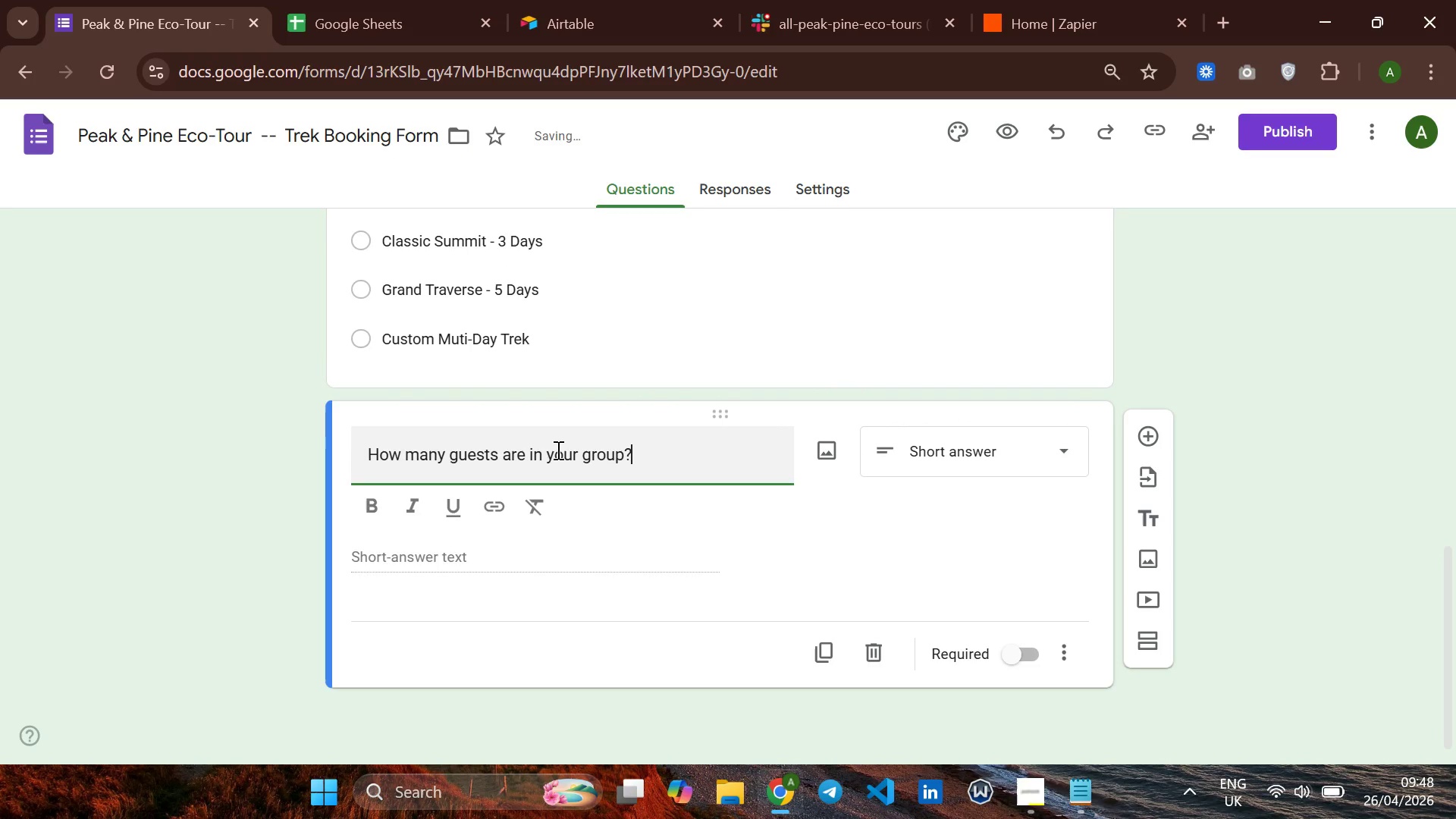 
key(Backspace)
 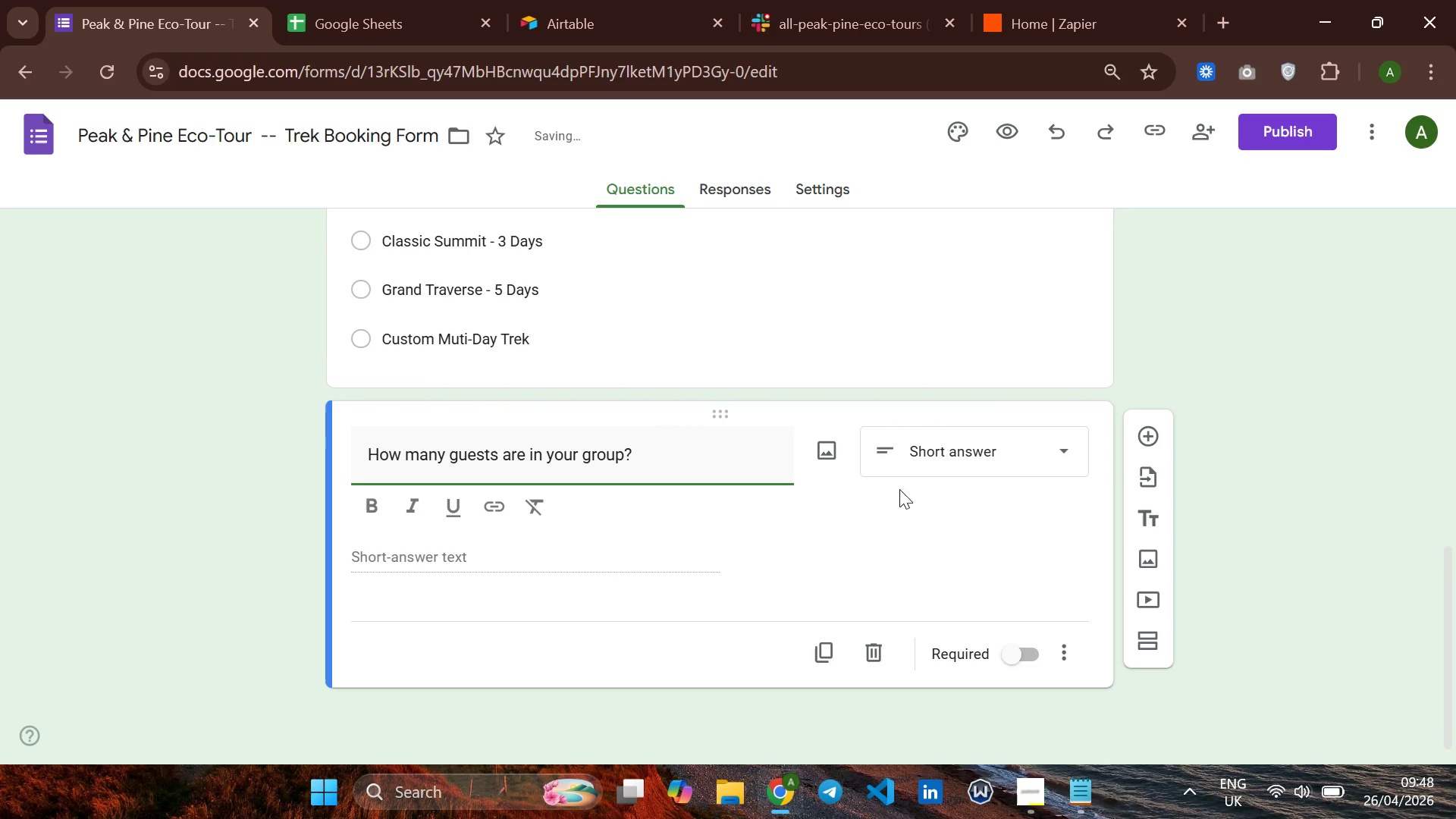 
left_click([942, 466])
 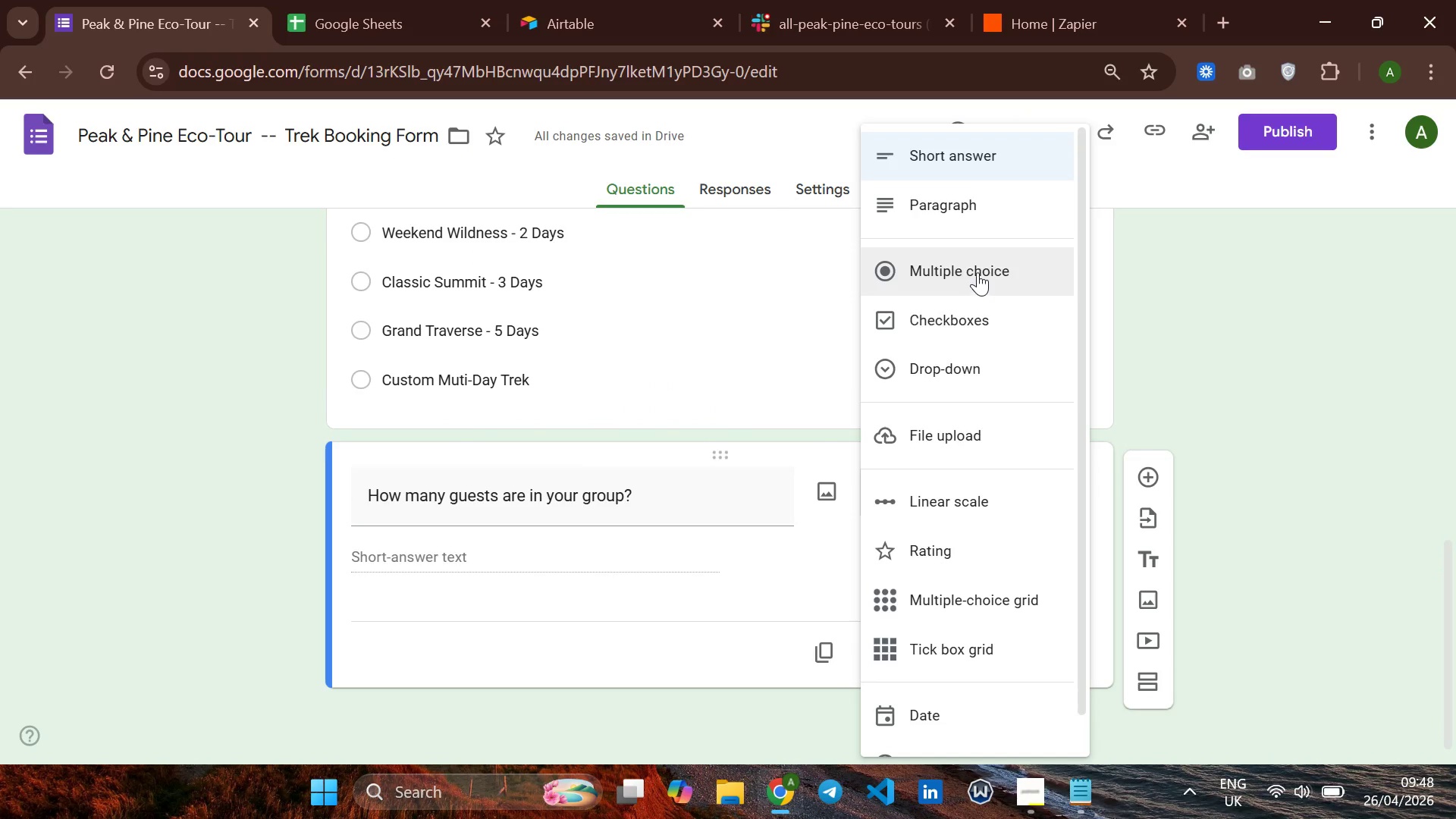 
left_click([977, 272])
 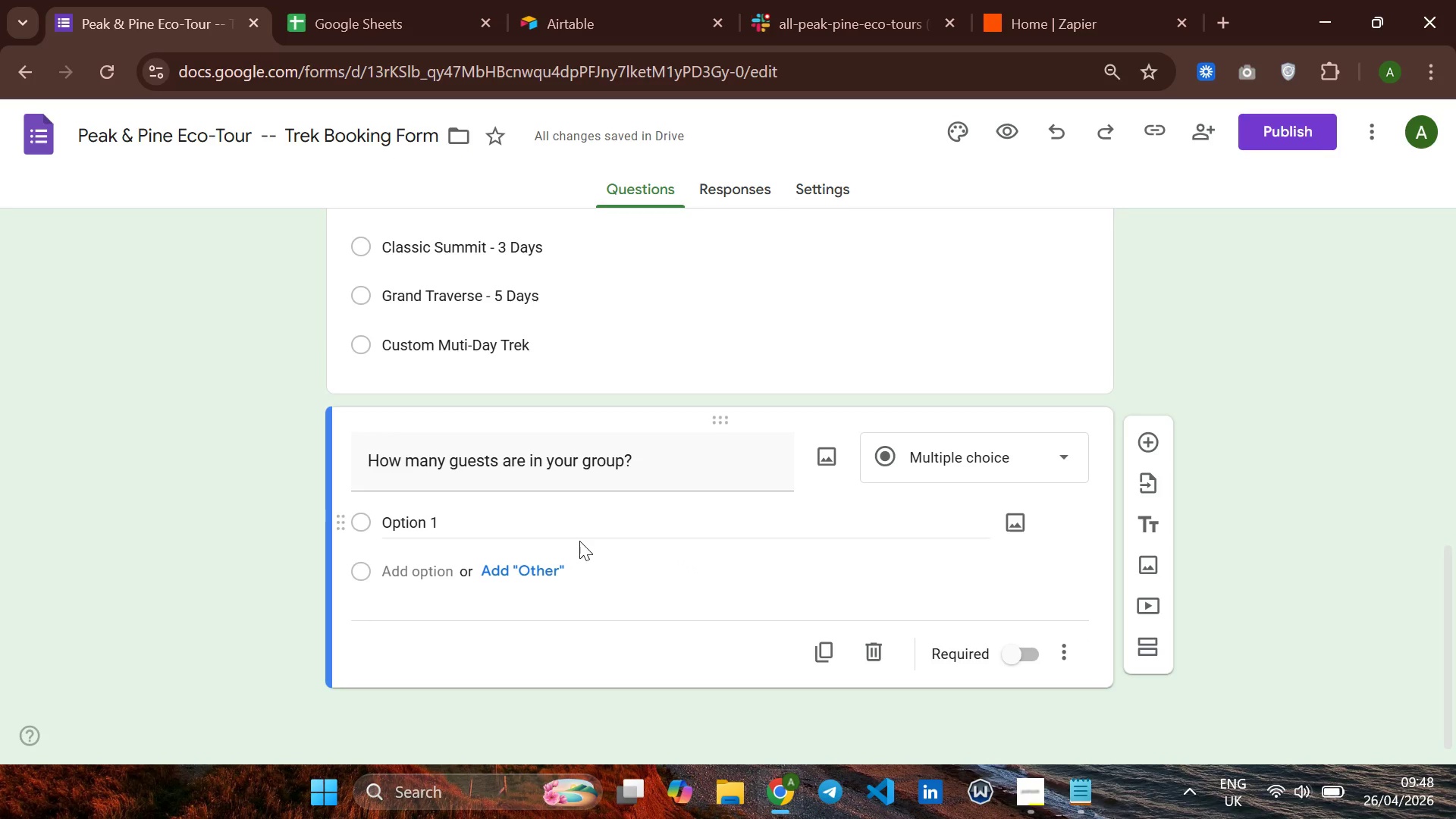 
wait(5.02)
 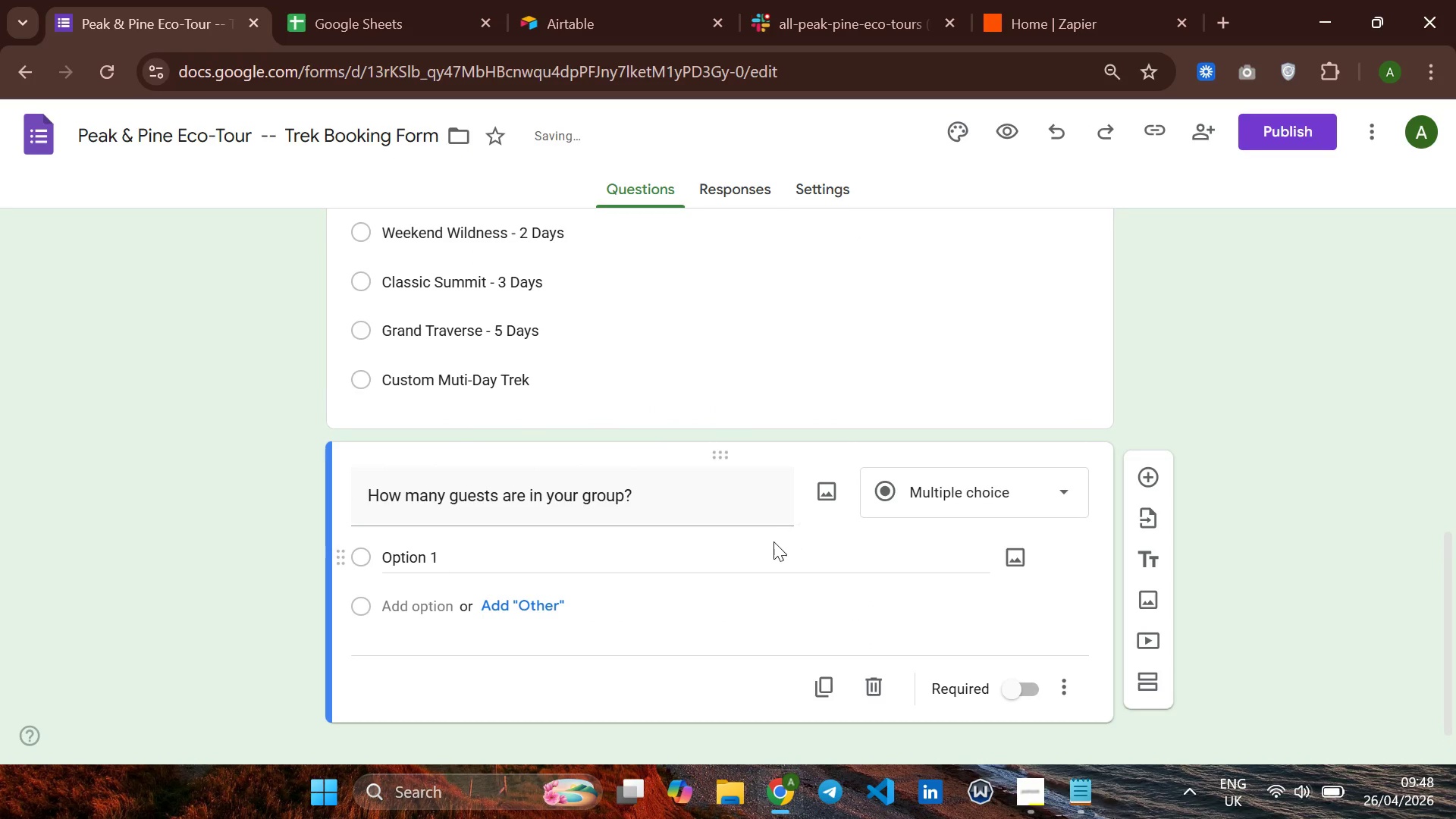 
left_click([569, 522])
 